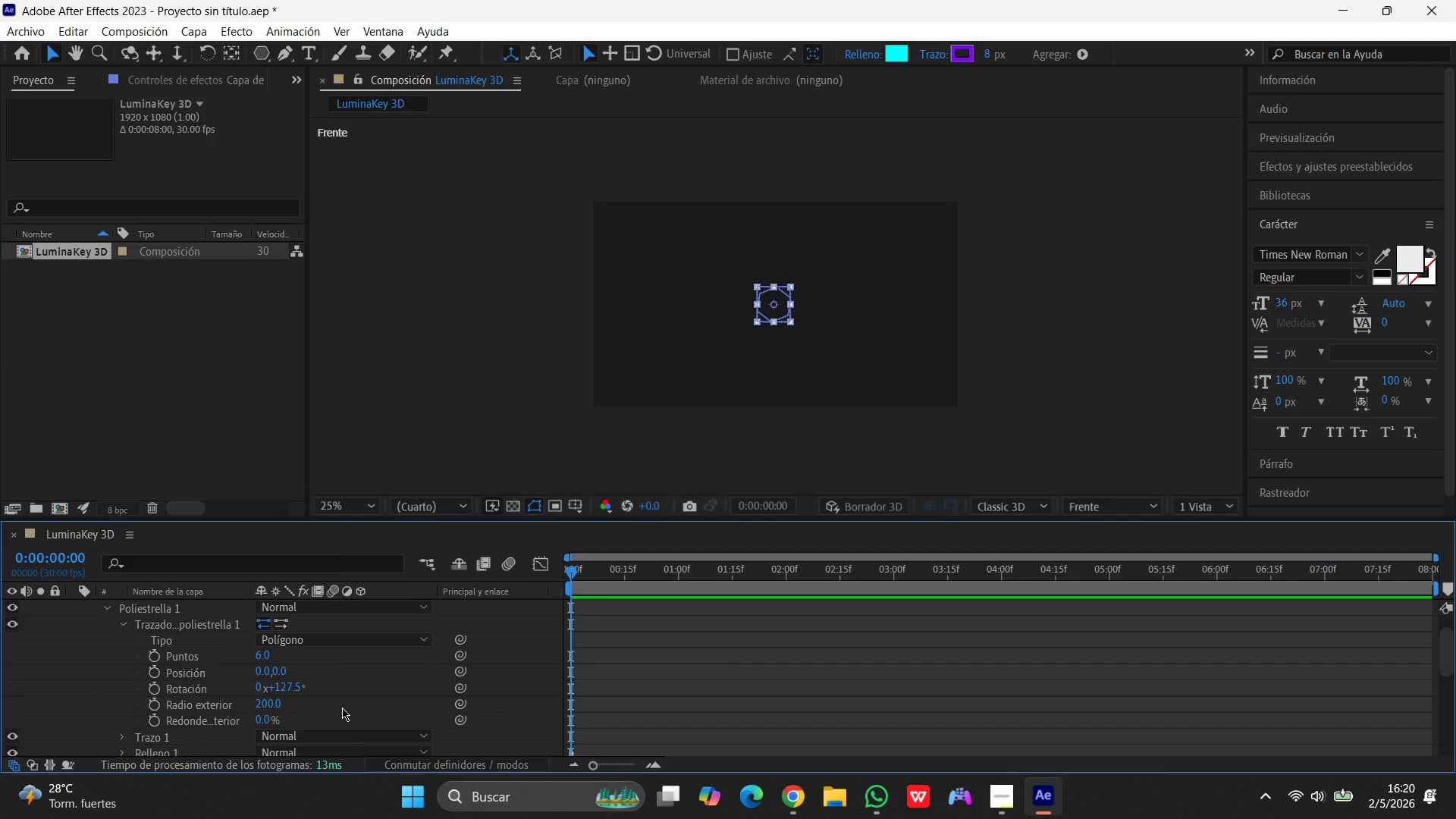 
scroll: coordinate [224, 677], scroll_direction: down, amount: 2.0
 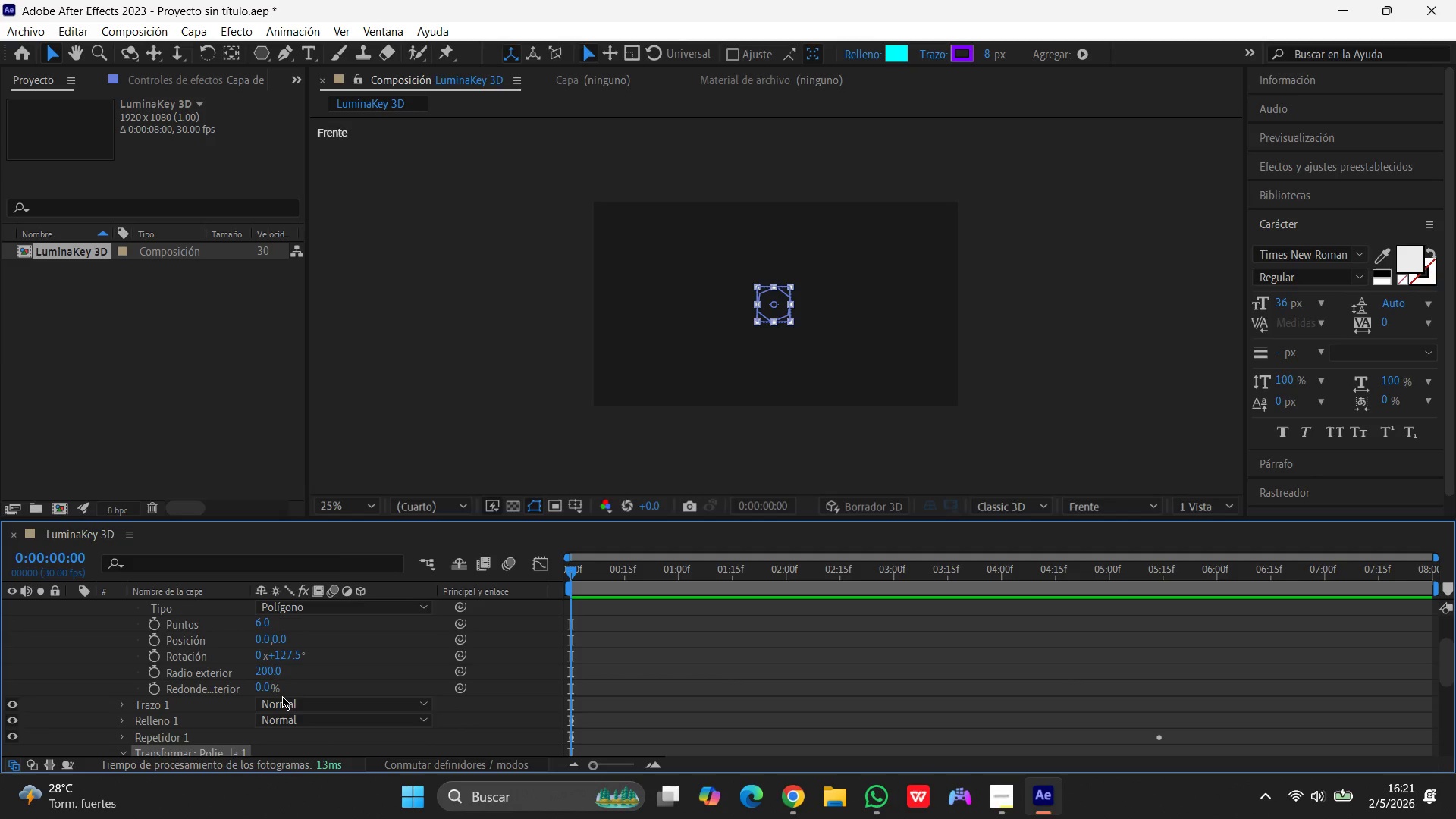 
scroll: coordinate [282, 696], scroll_direction: up, amount: 2.0
 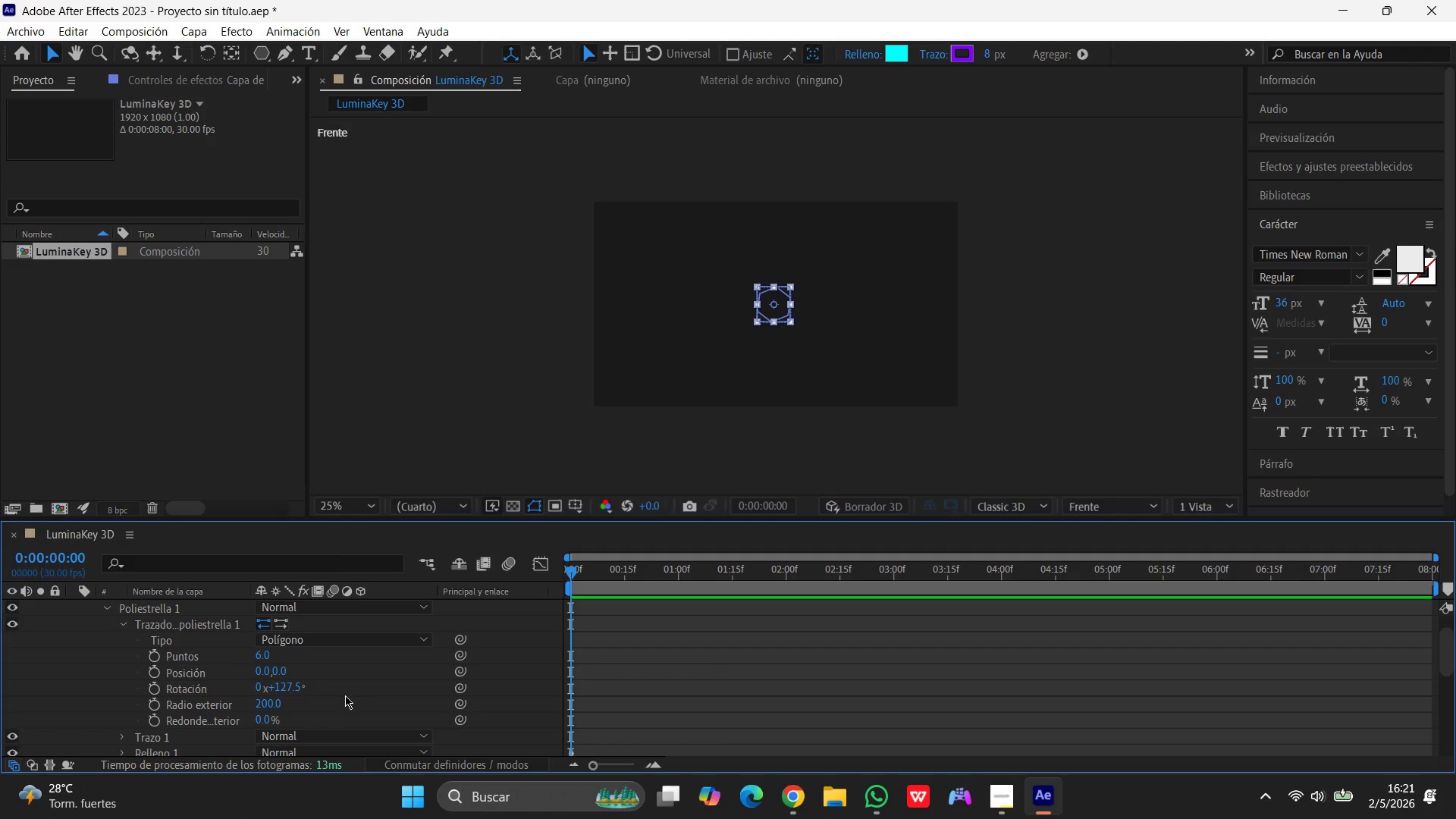 
wait(5.71)
 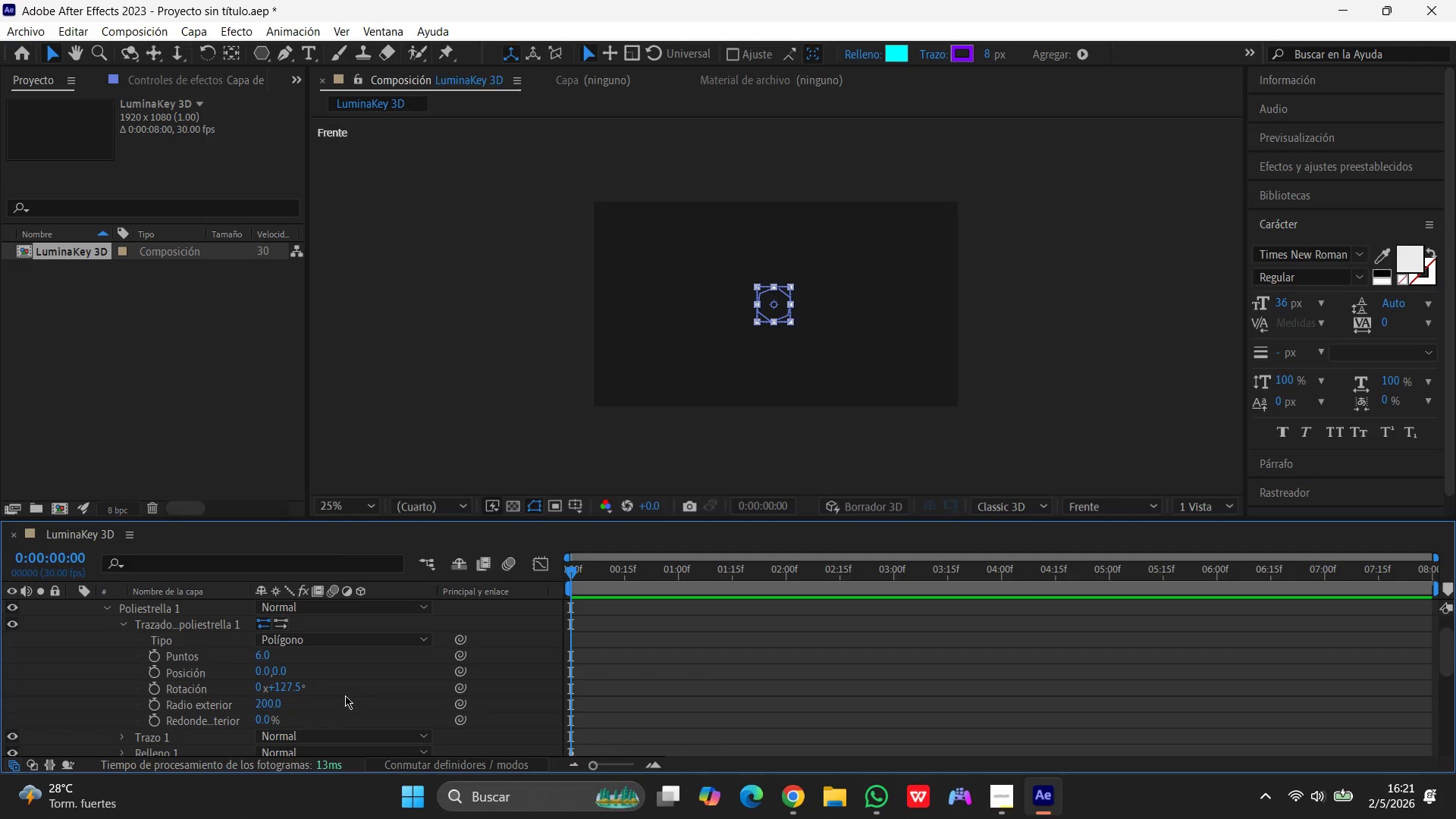 
scroll: coordinate [349, 695], scroll_direction: down, amount: 11.0
 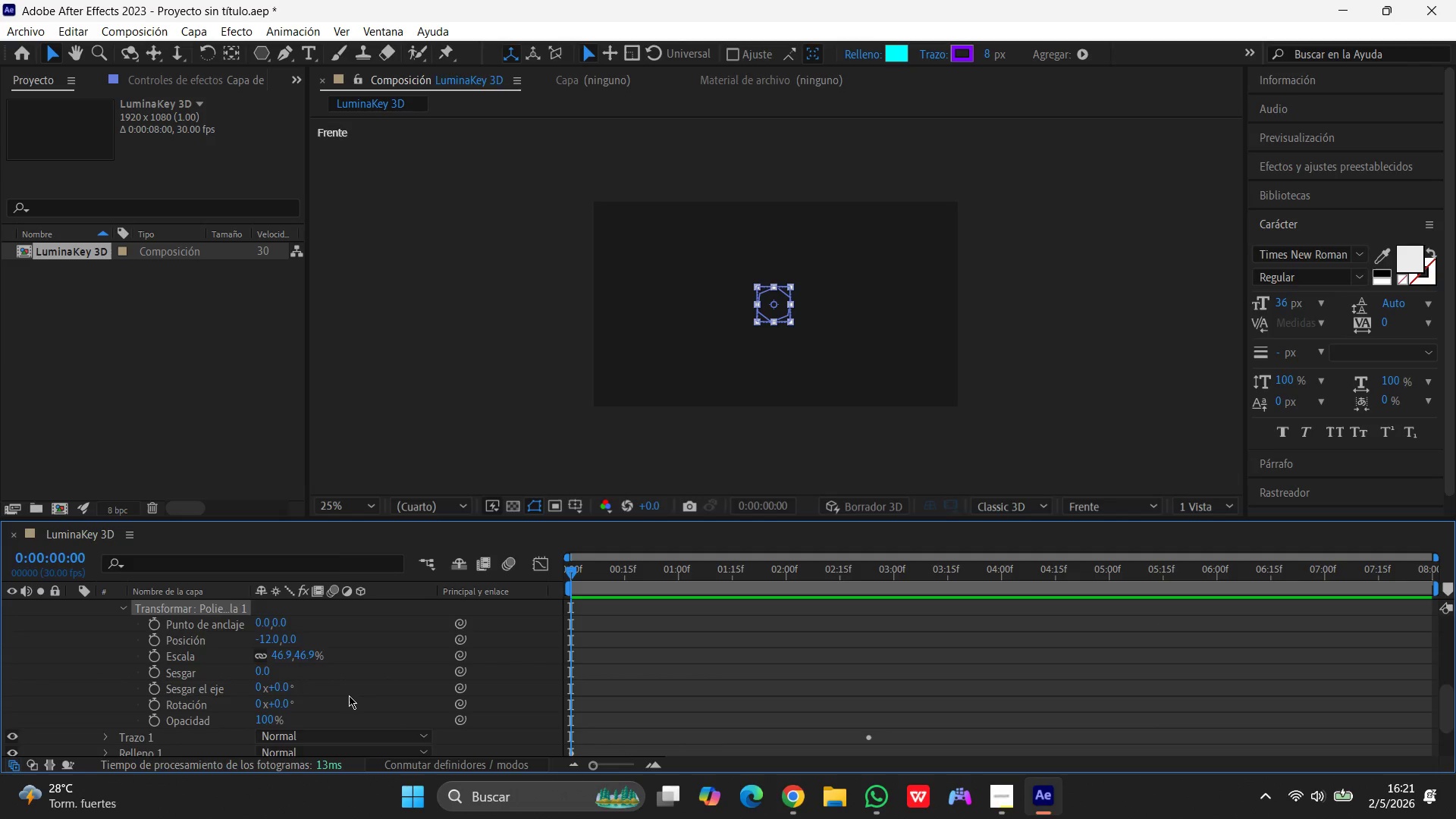 
scroll: coordinate [349, 695], scroll_direction: up, amount: 15.0
 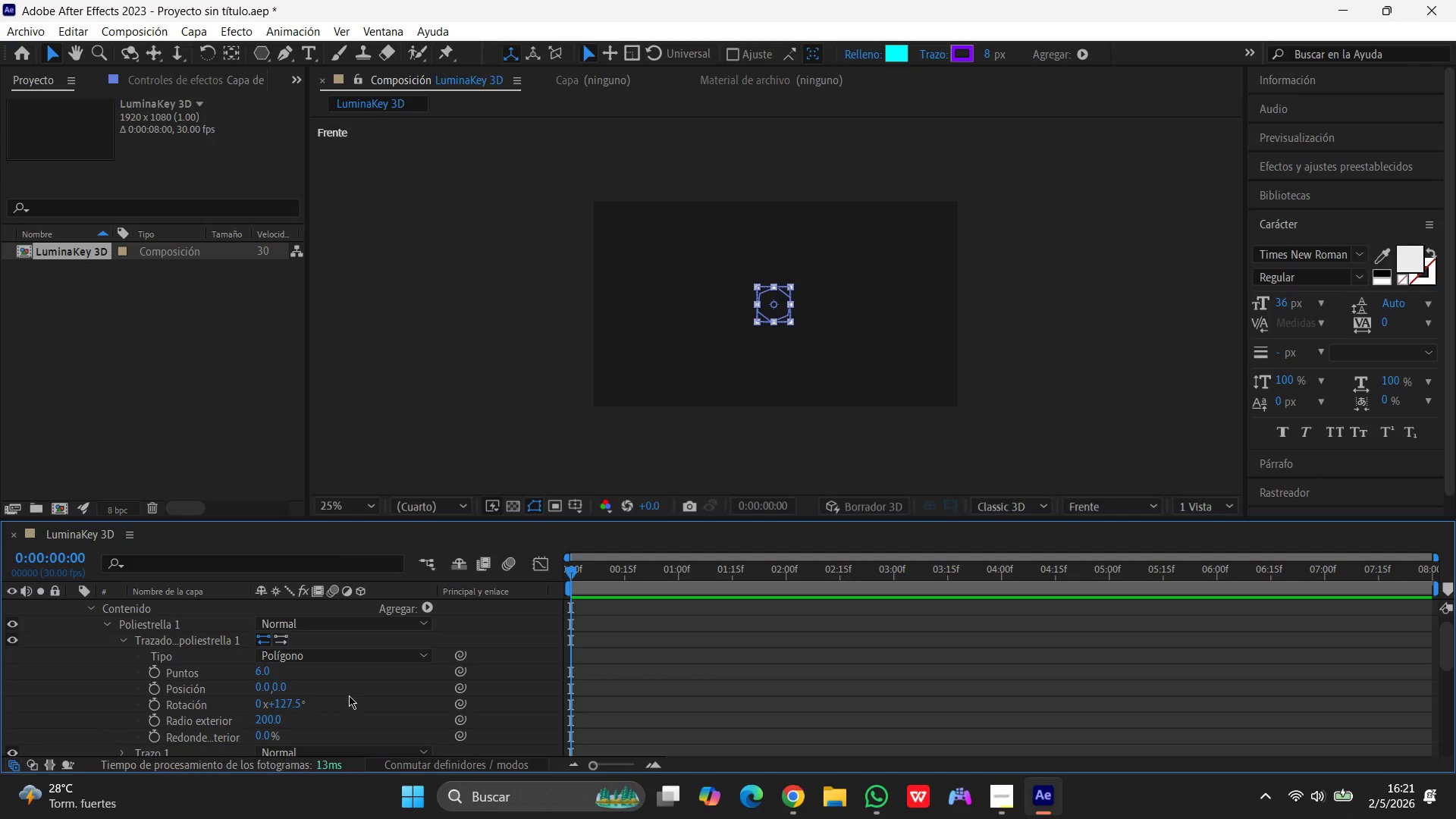 
wait(39.75)
 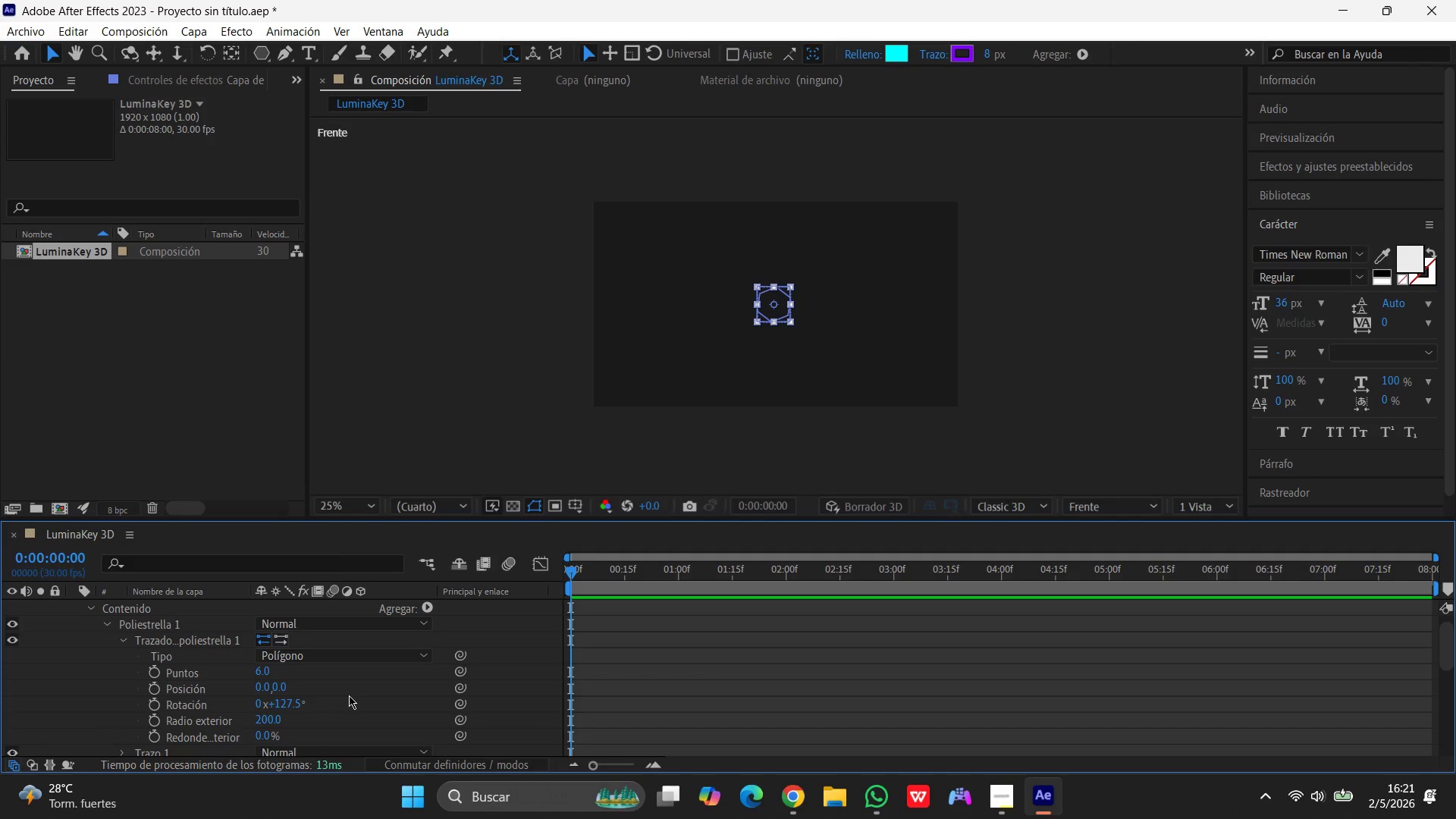 
left_click([266, 715])
 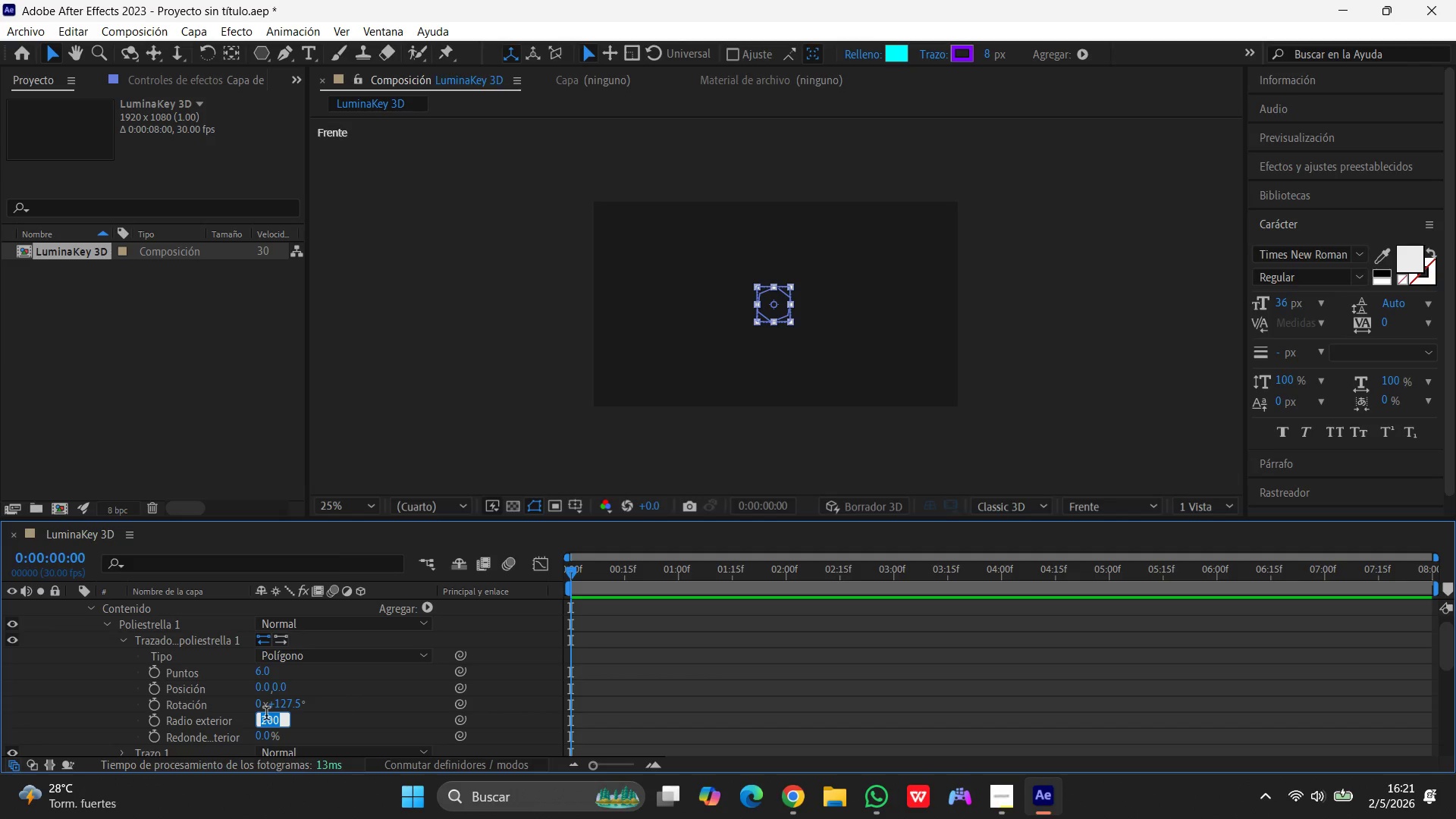 
key(Numpad2)
 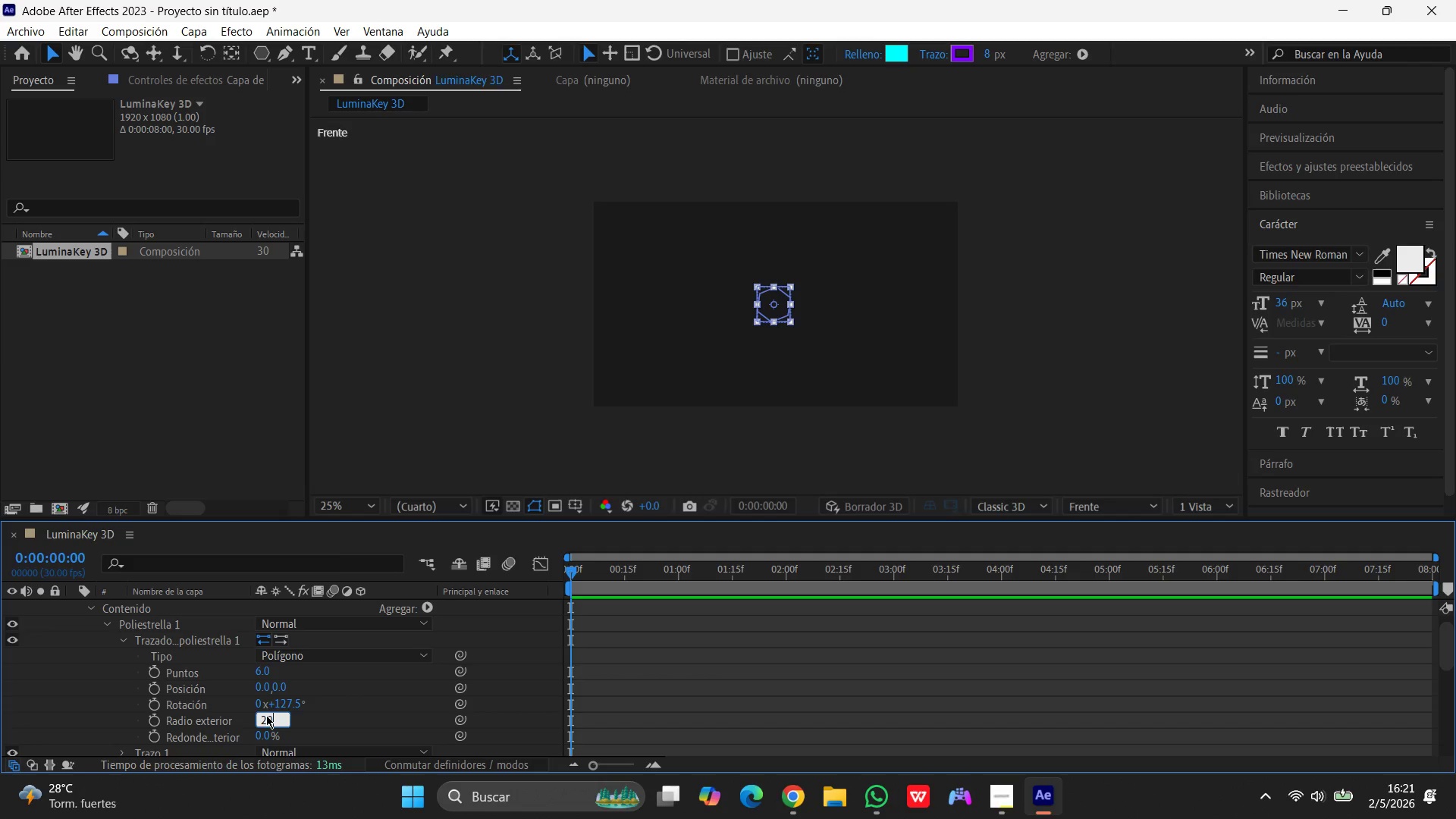 
key(Numpad0)
 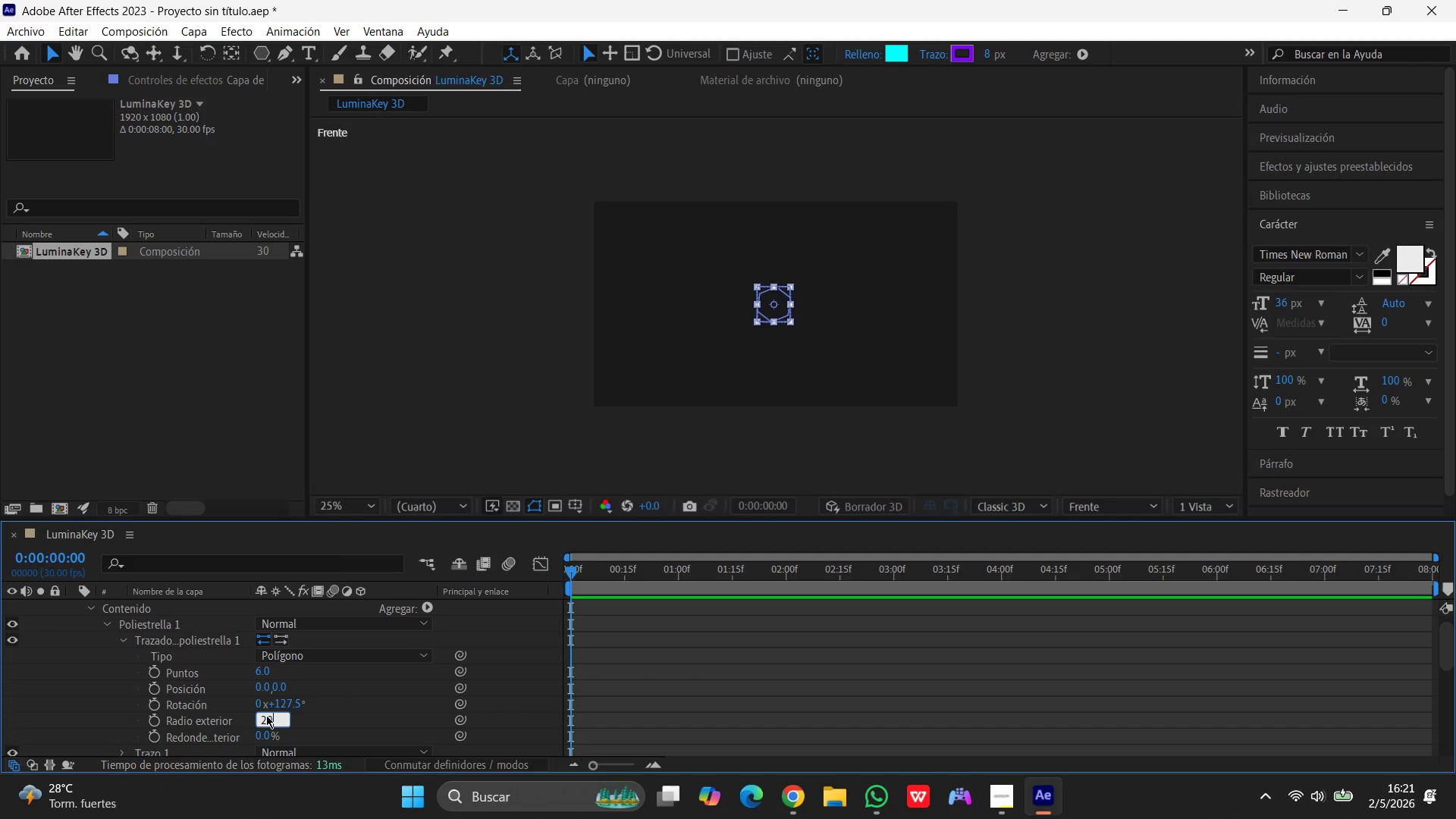 
key(Numpad0)
 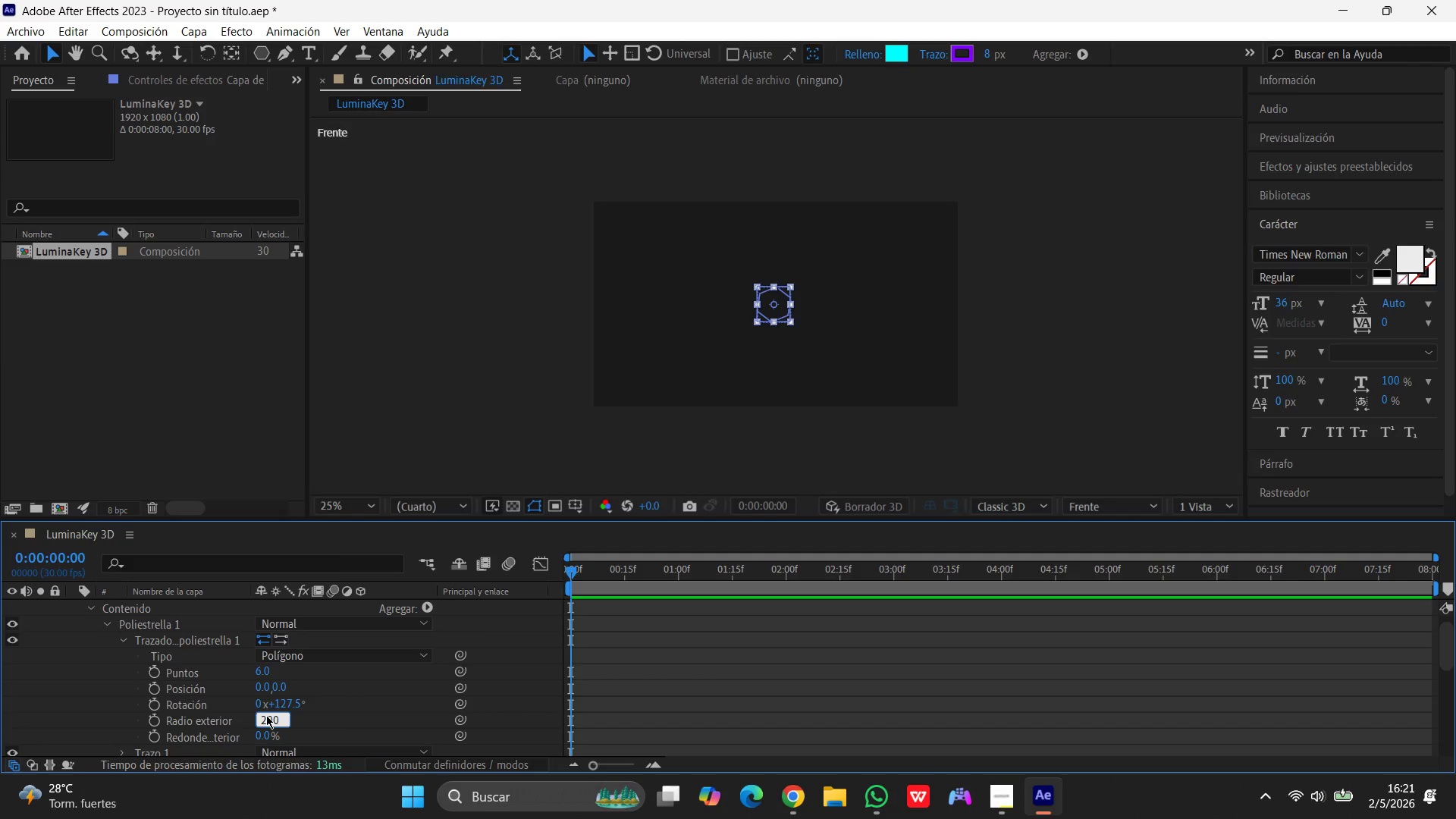 
key(Enter)
 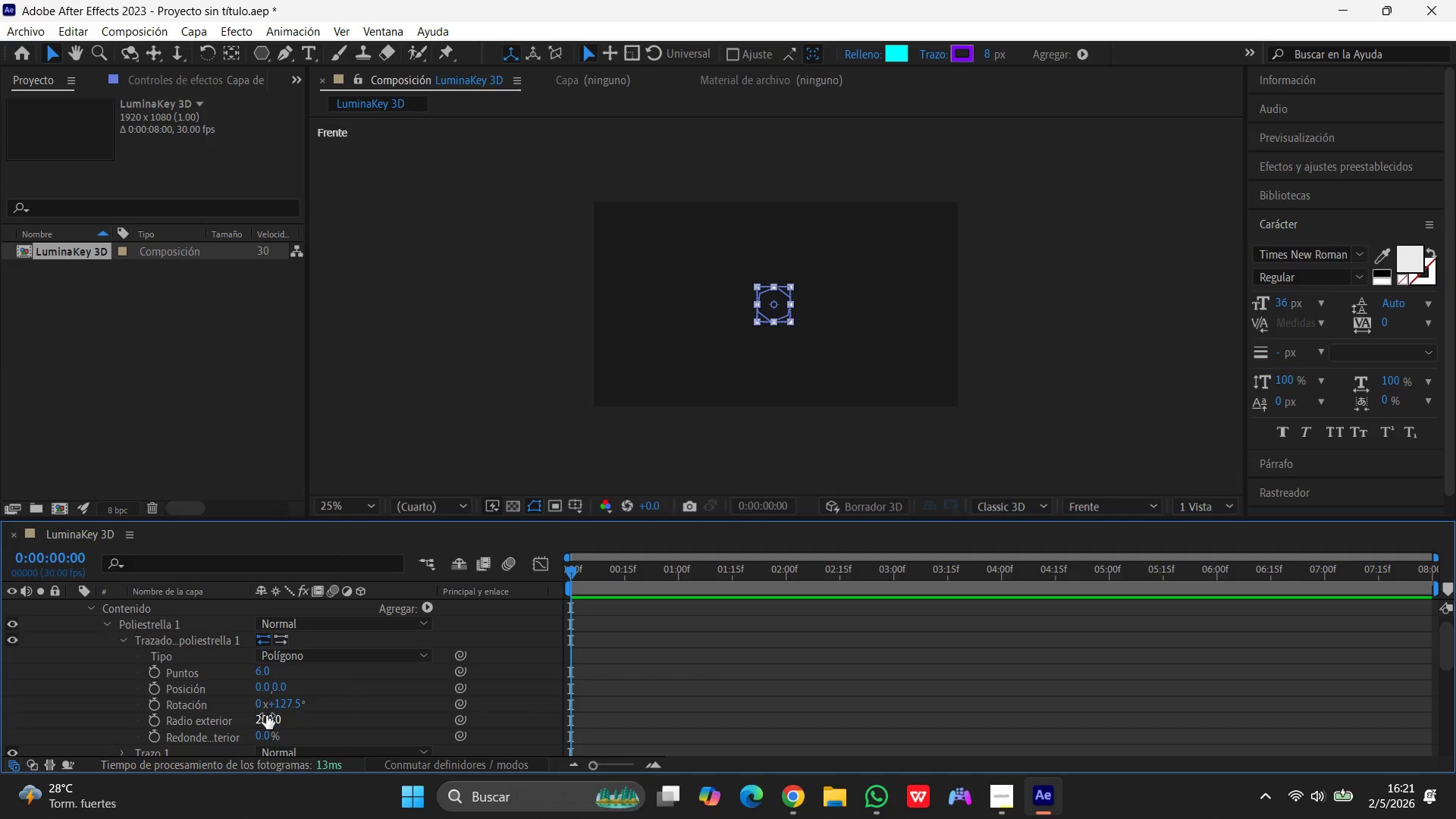 
left_click([266, 715])
 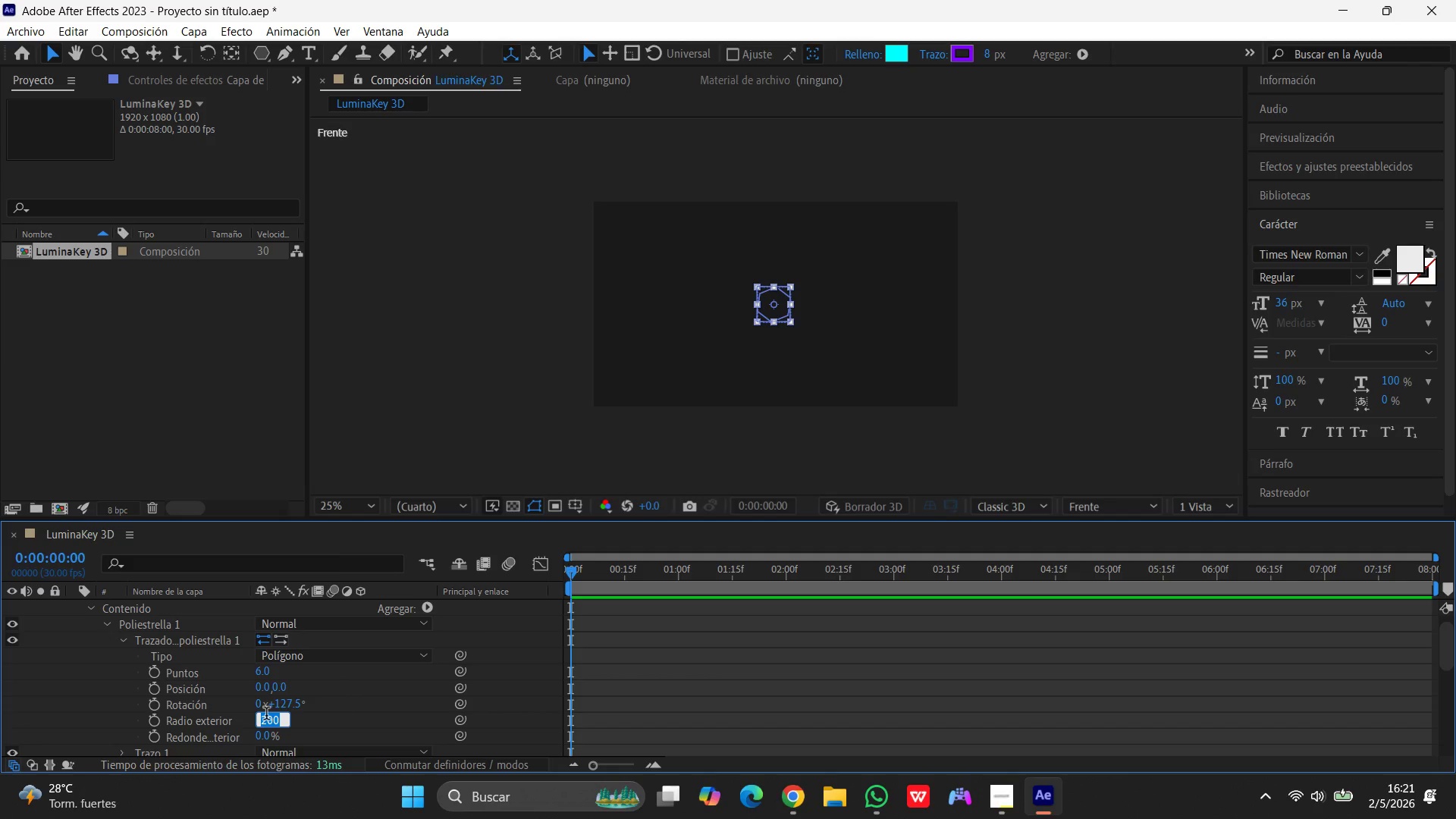 
key(Numpad0)
 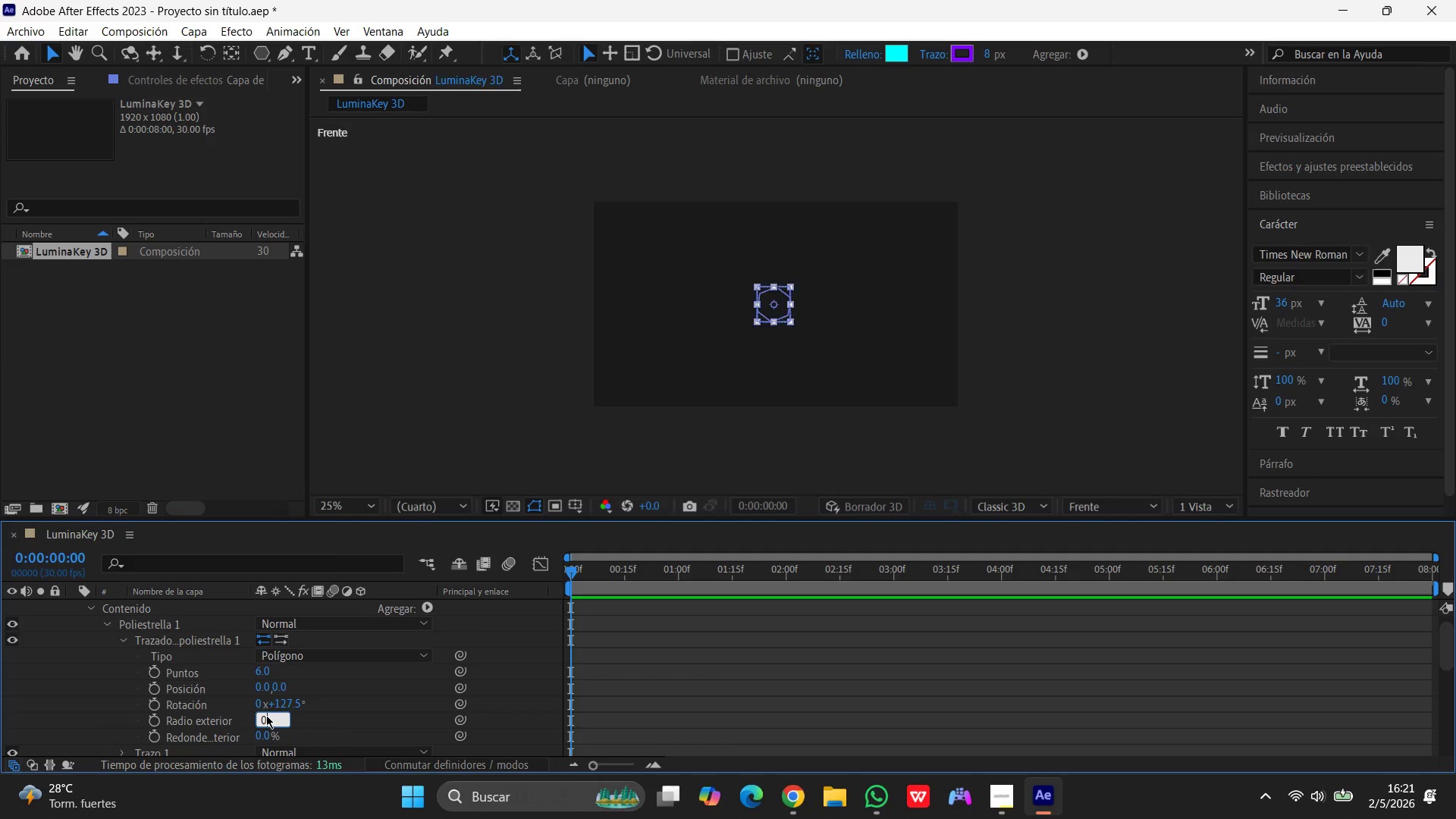 
key(Enter)
 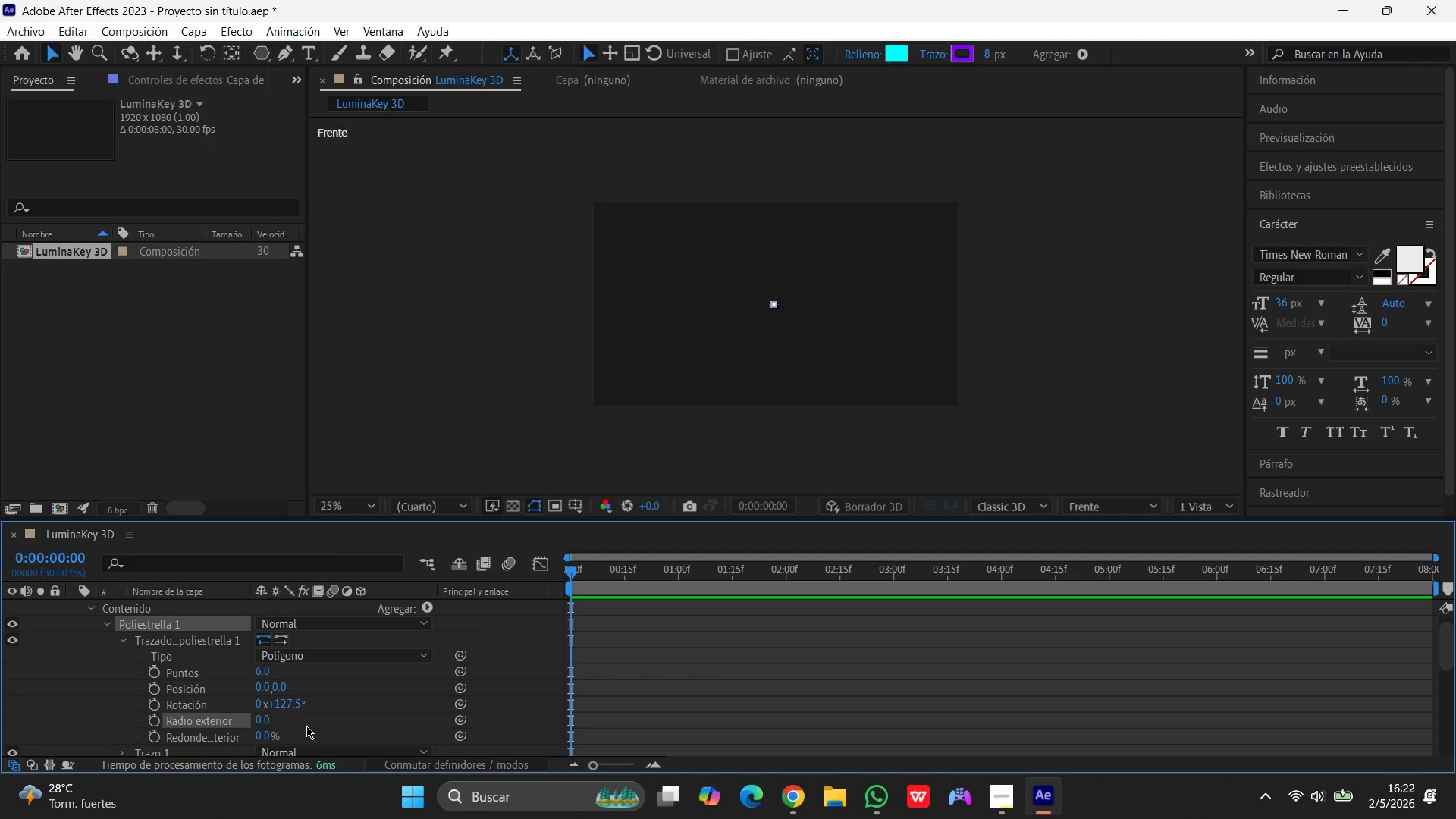 
left_click([262, 714])
 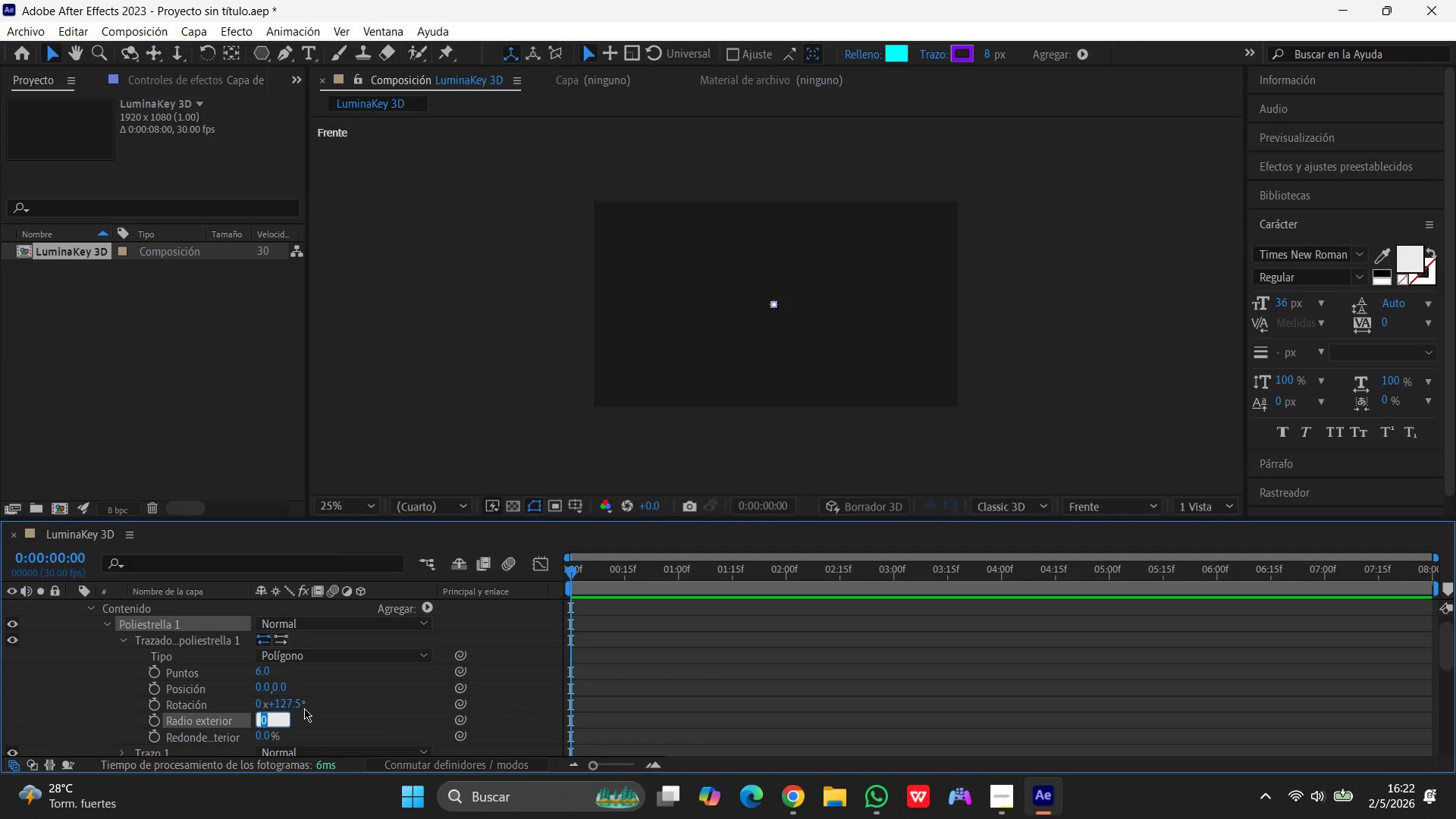 
key(Numpad2)
 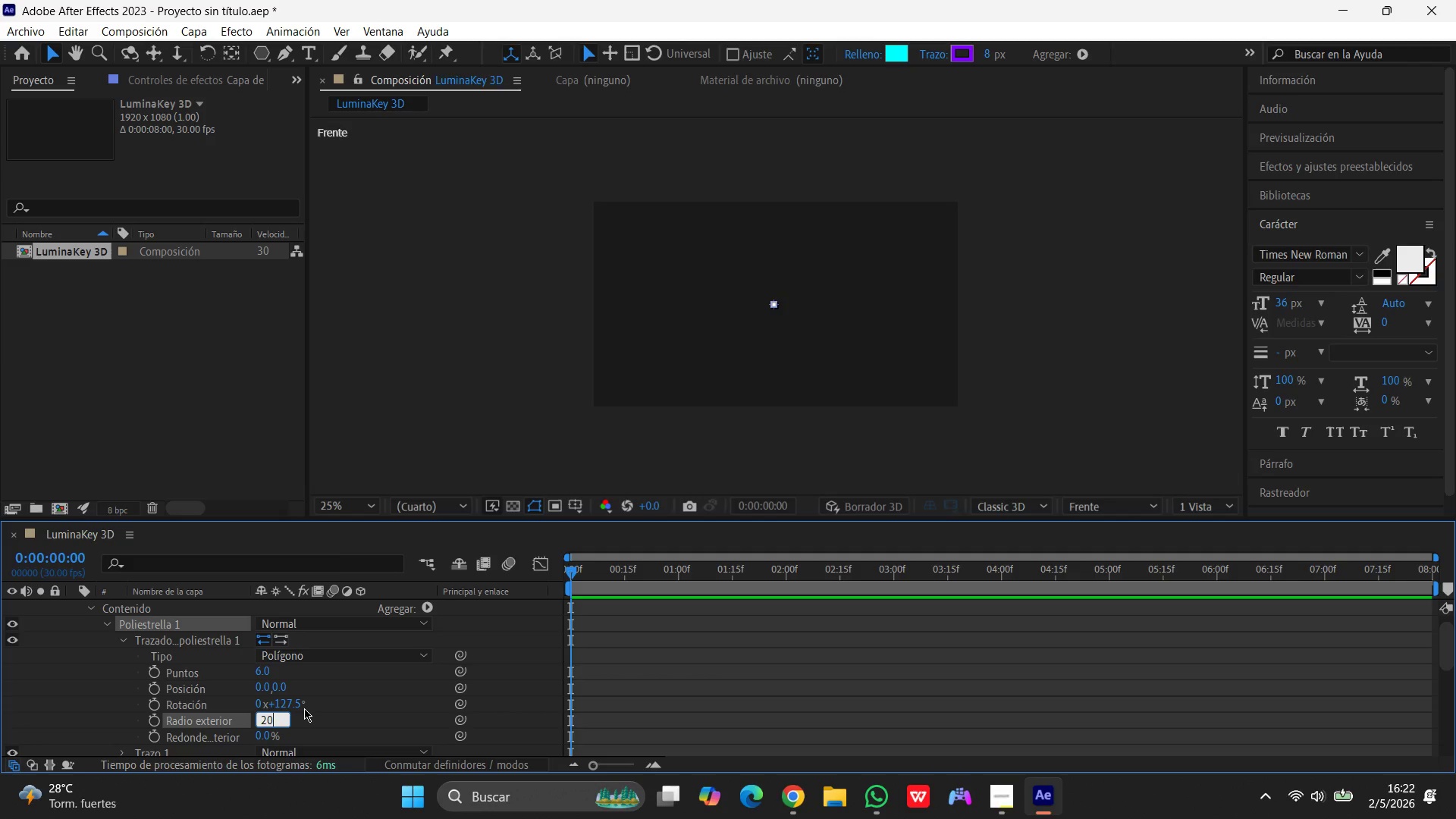 
key(Numpad0)
 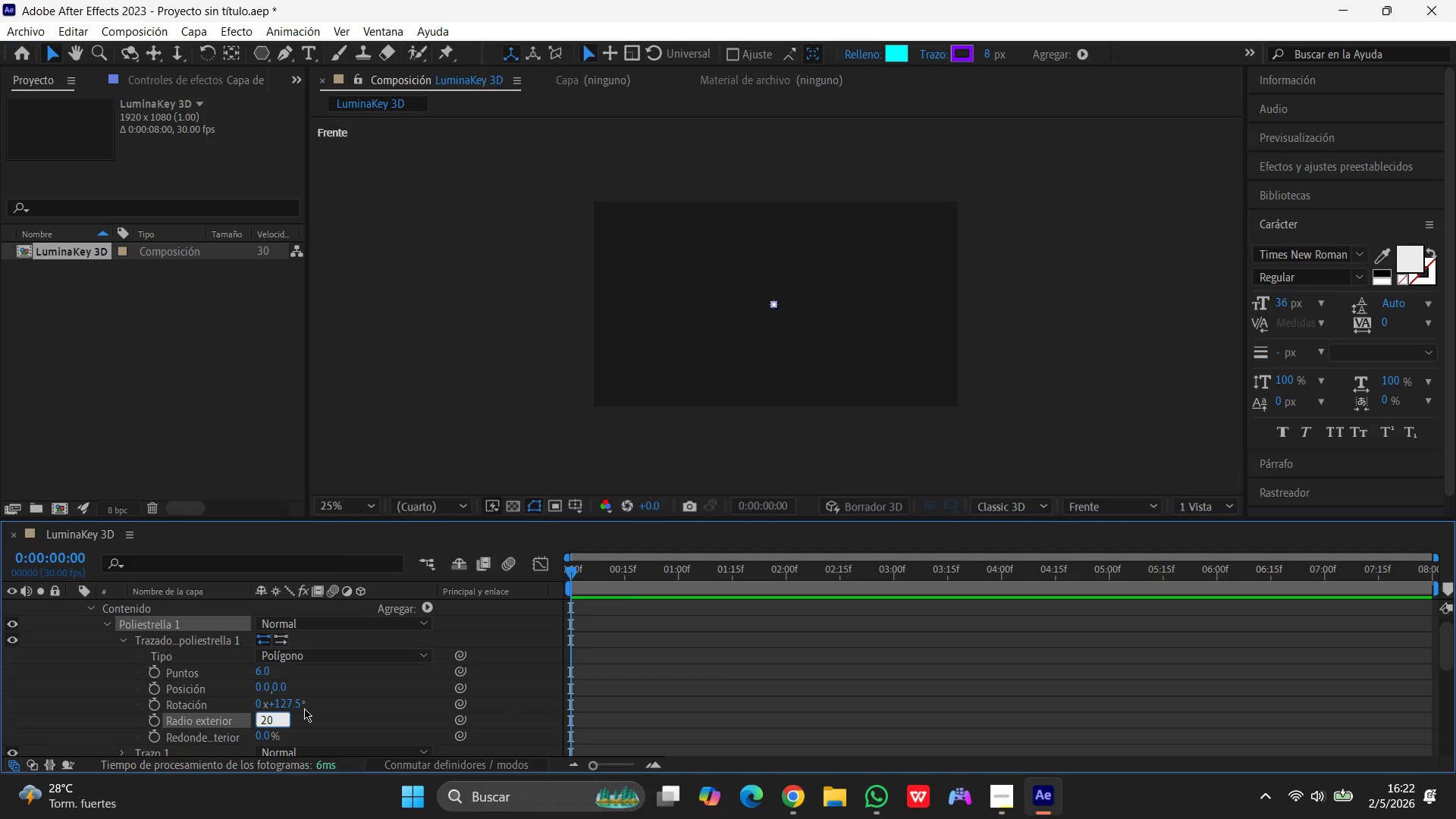 
key(Enter)
 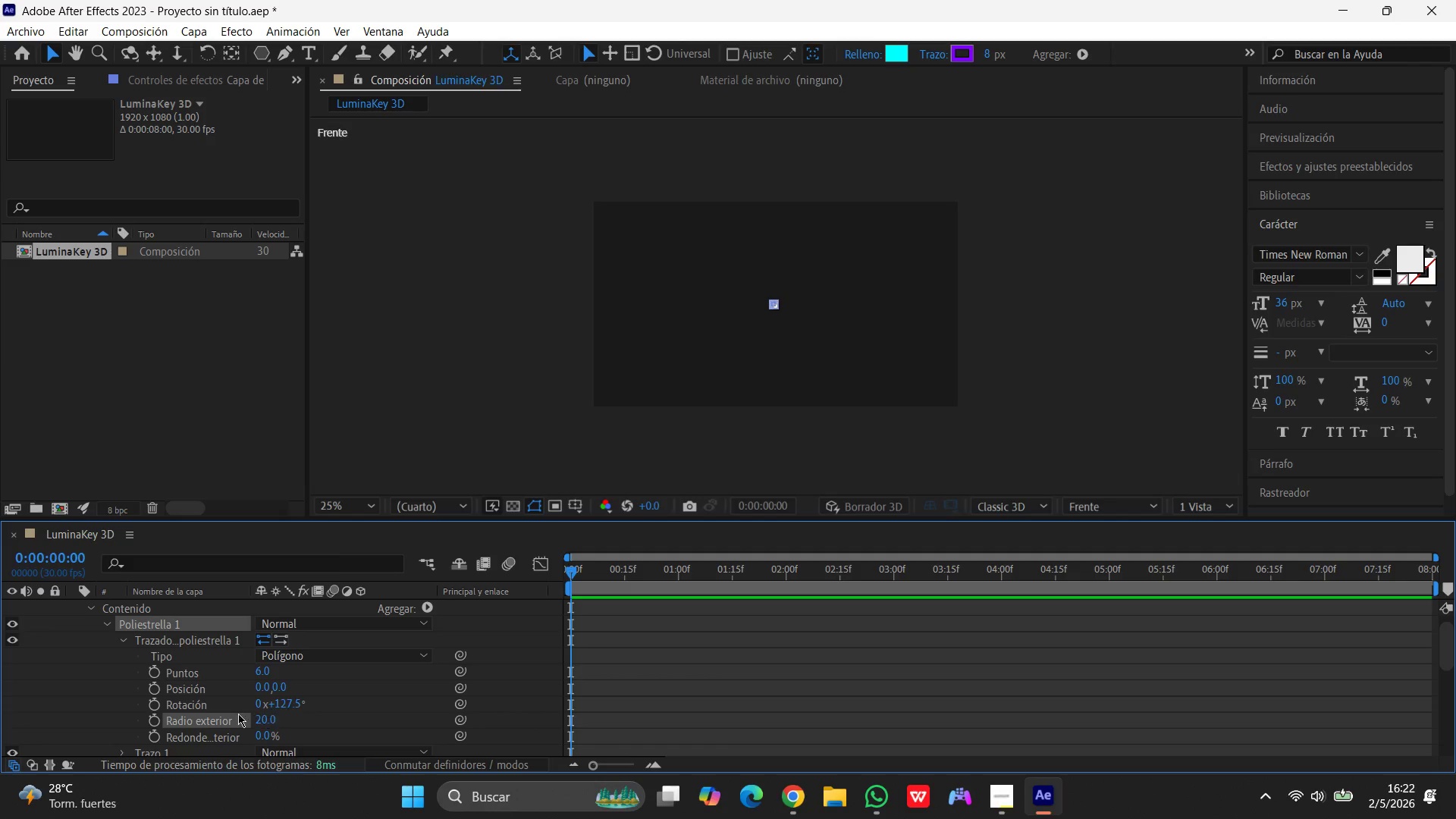 
left_click([259, 723])
 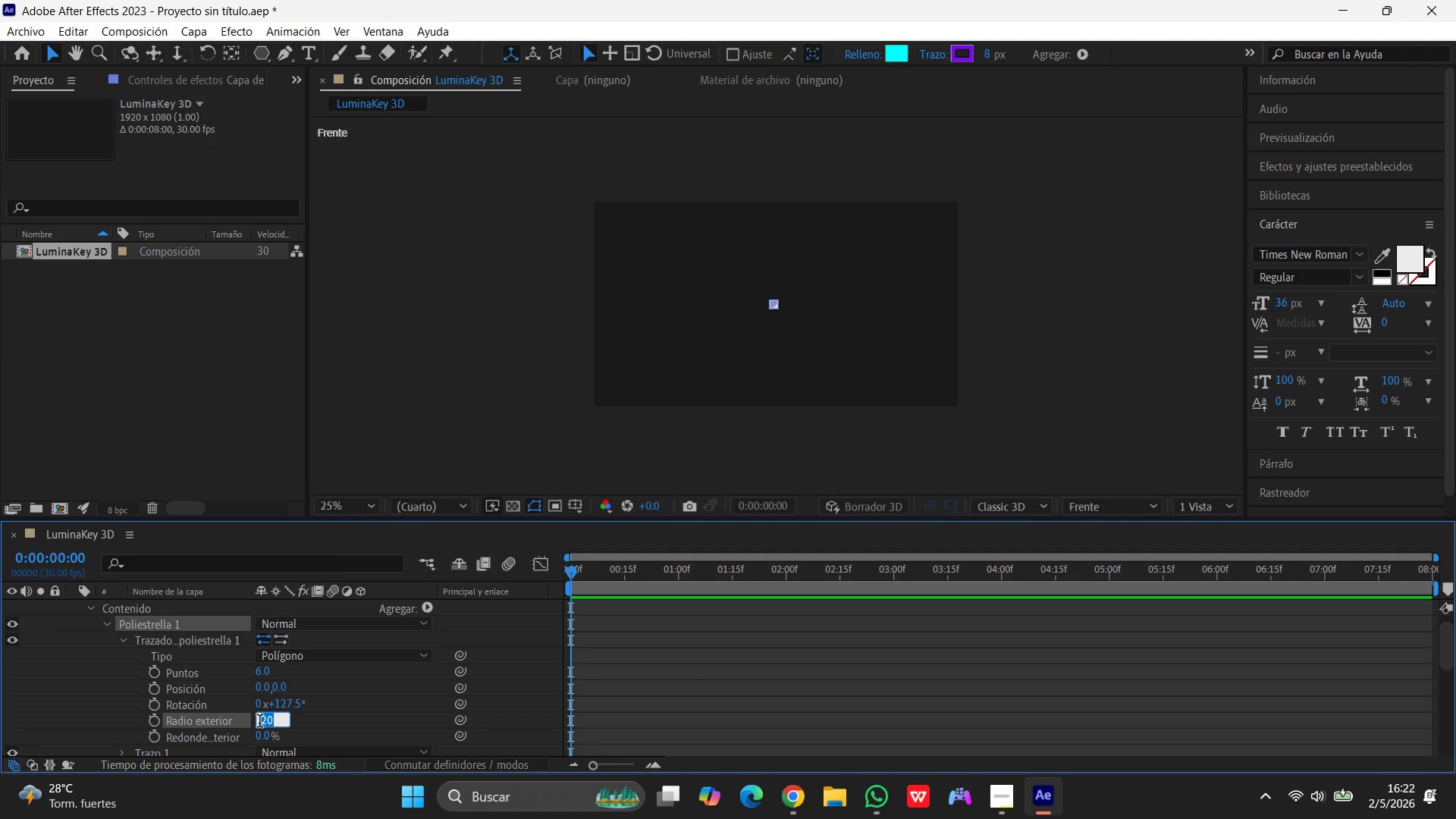 
key(Numpad2)
 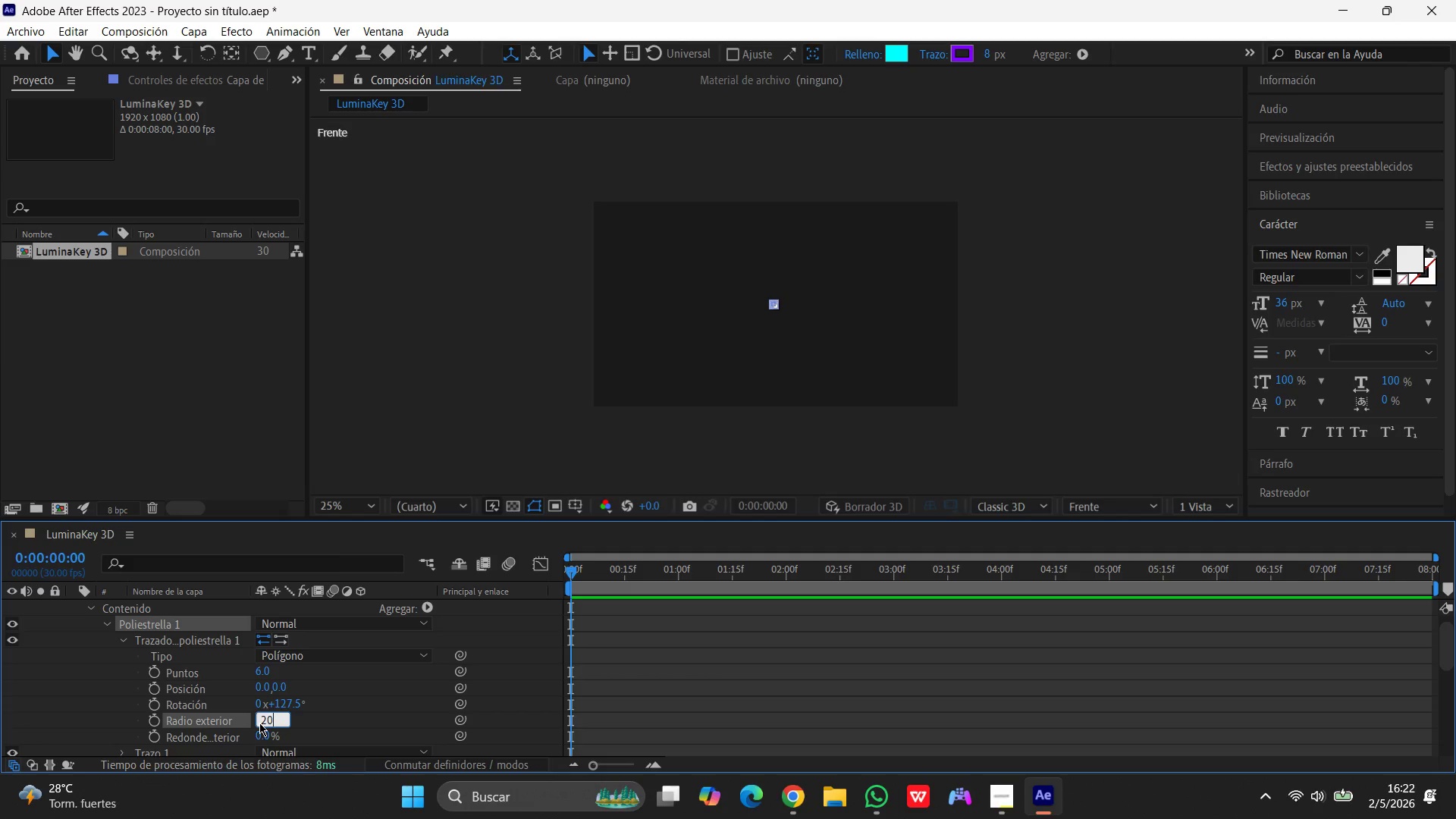 
key(Numpad0)
 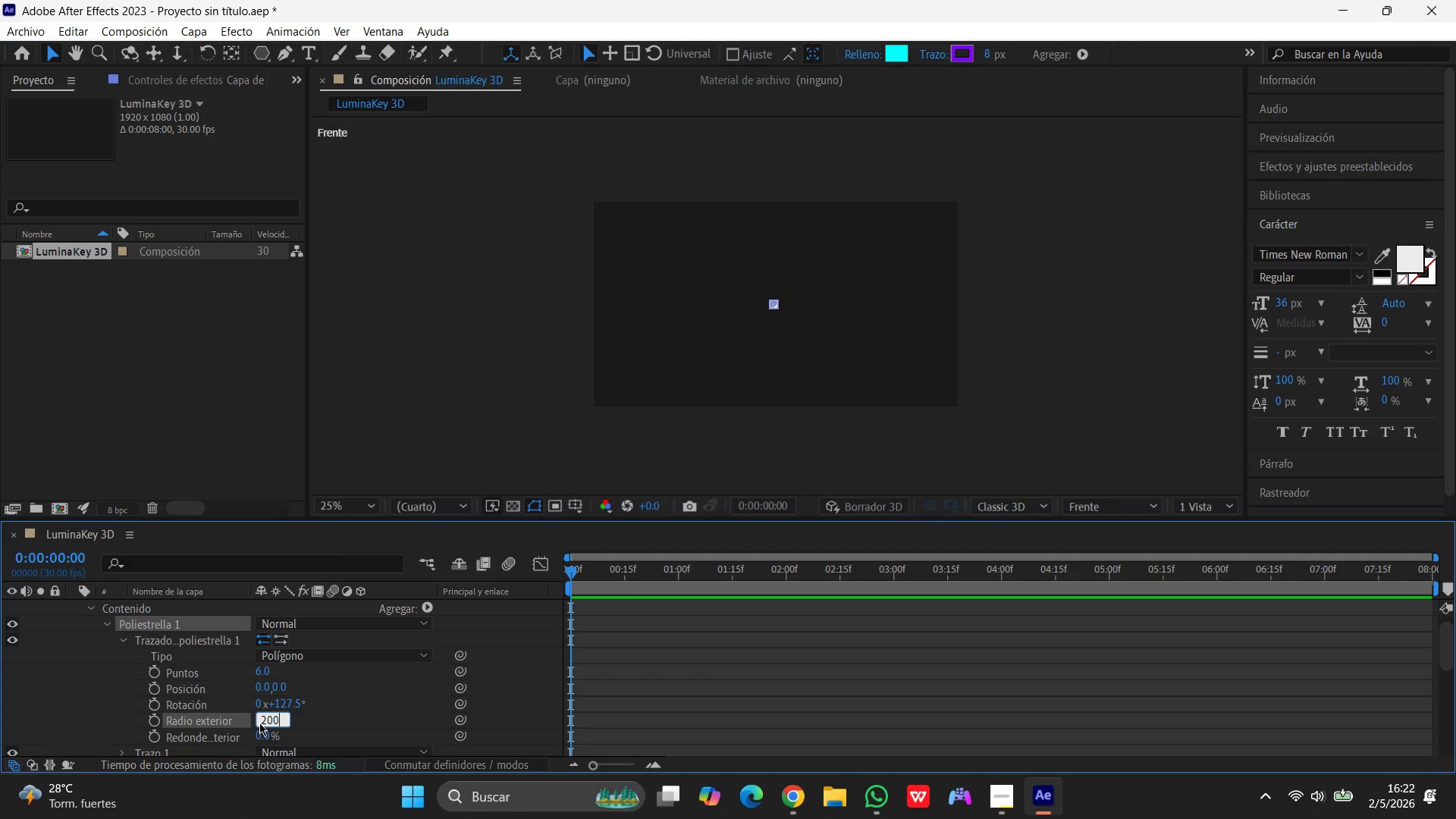 
key(Numpad0)
 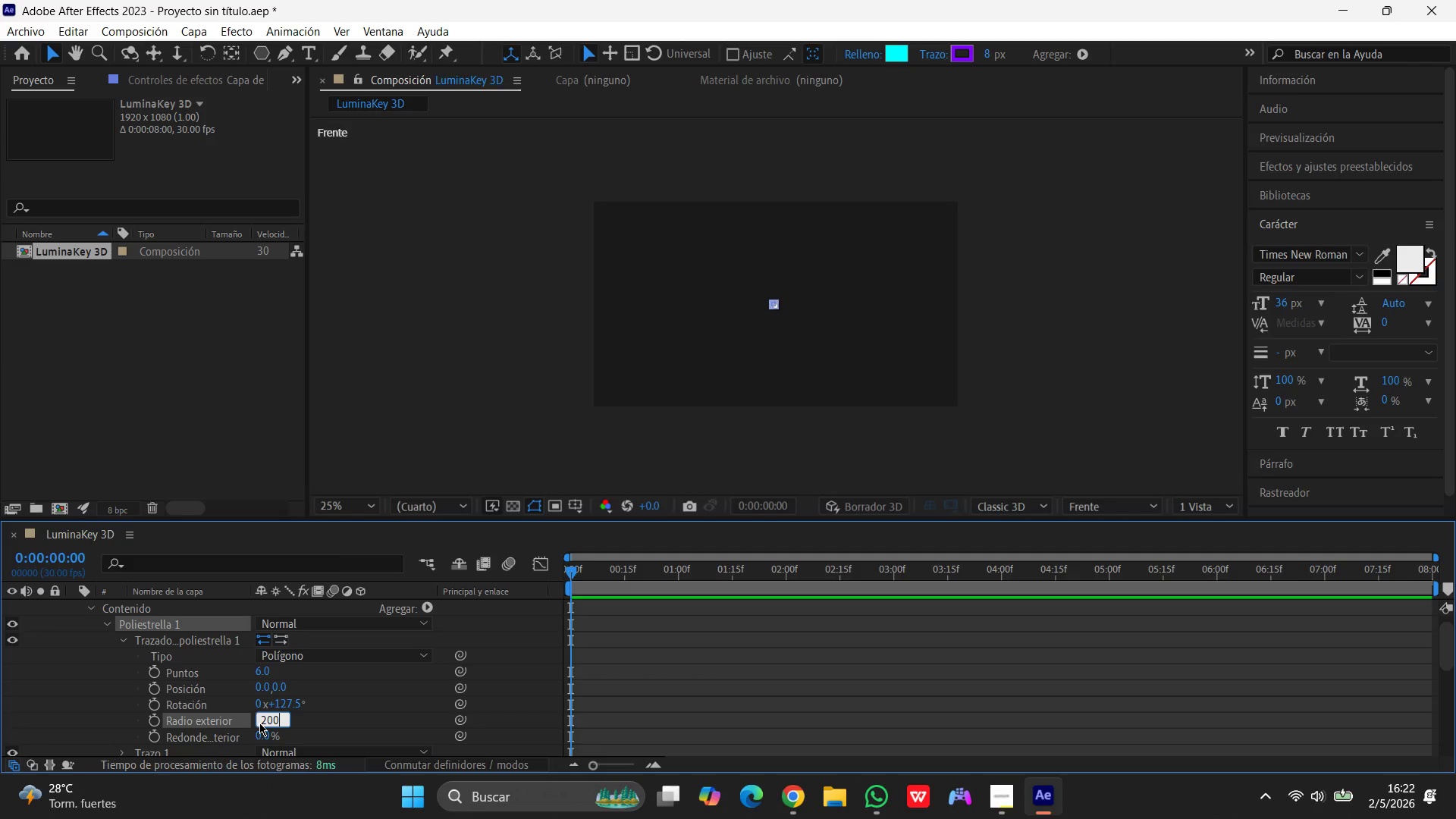 
key(Numpad0)
 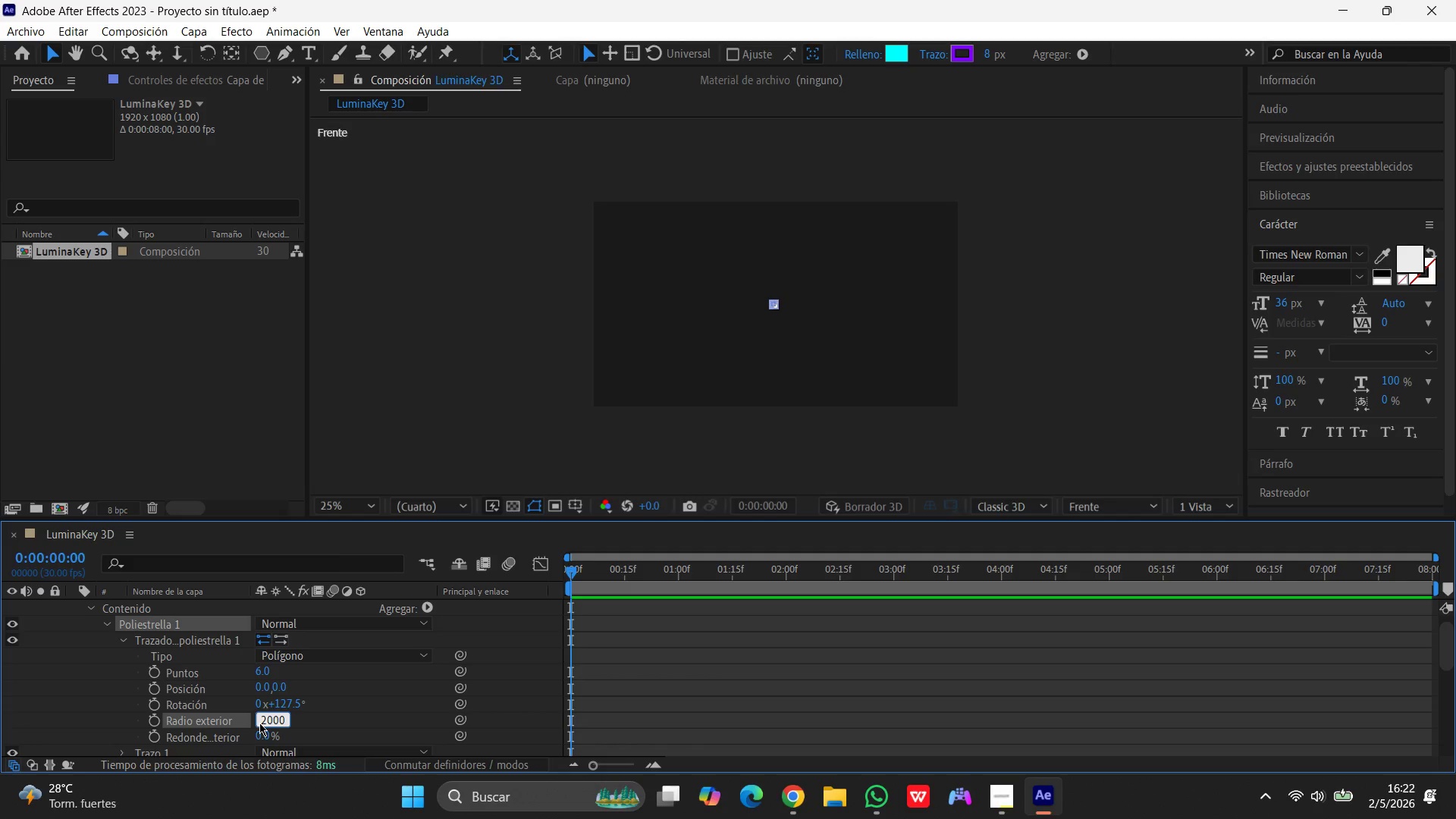 
key(Backspace)
 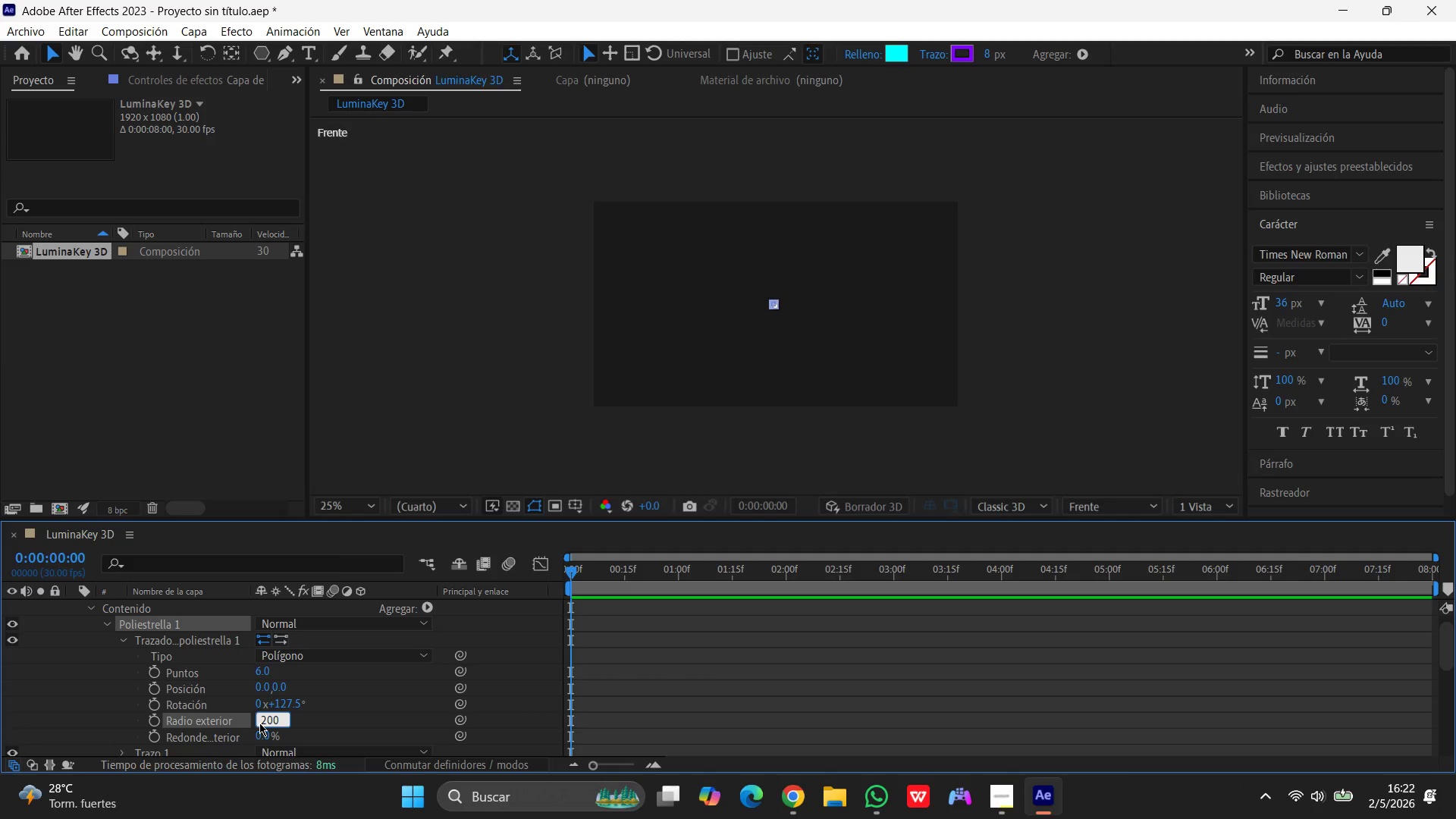 
key(Shift+ShiftRight)
 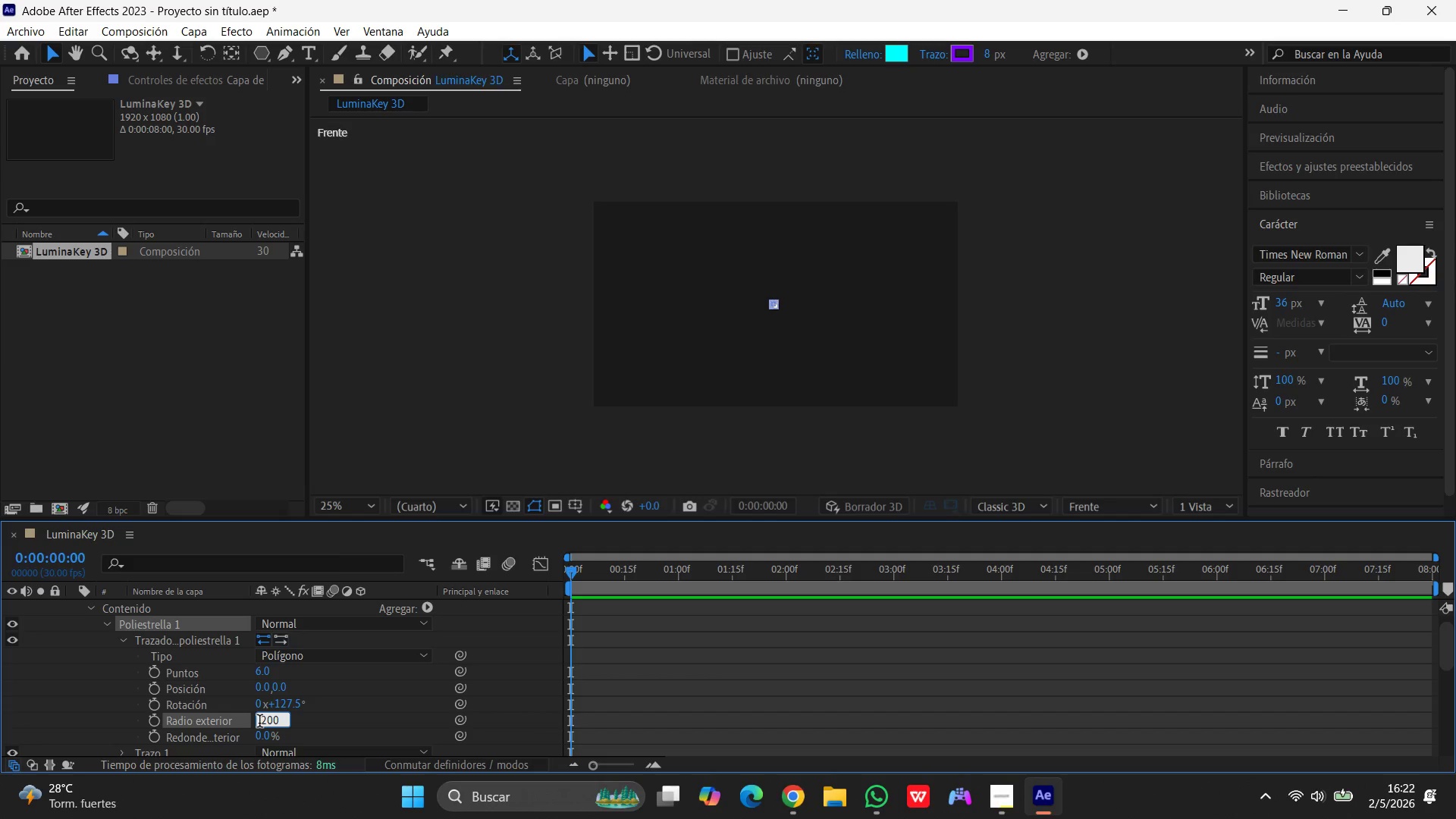 
key(Enter)
 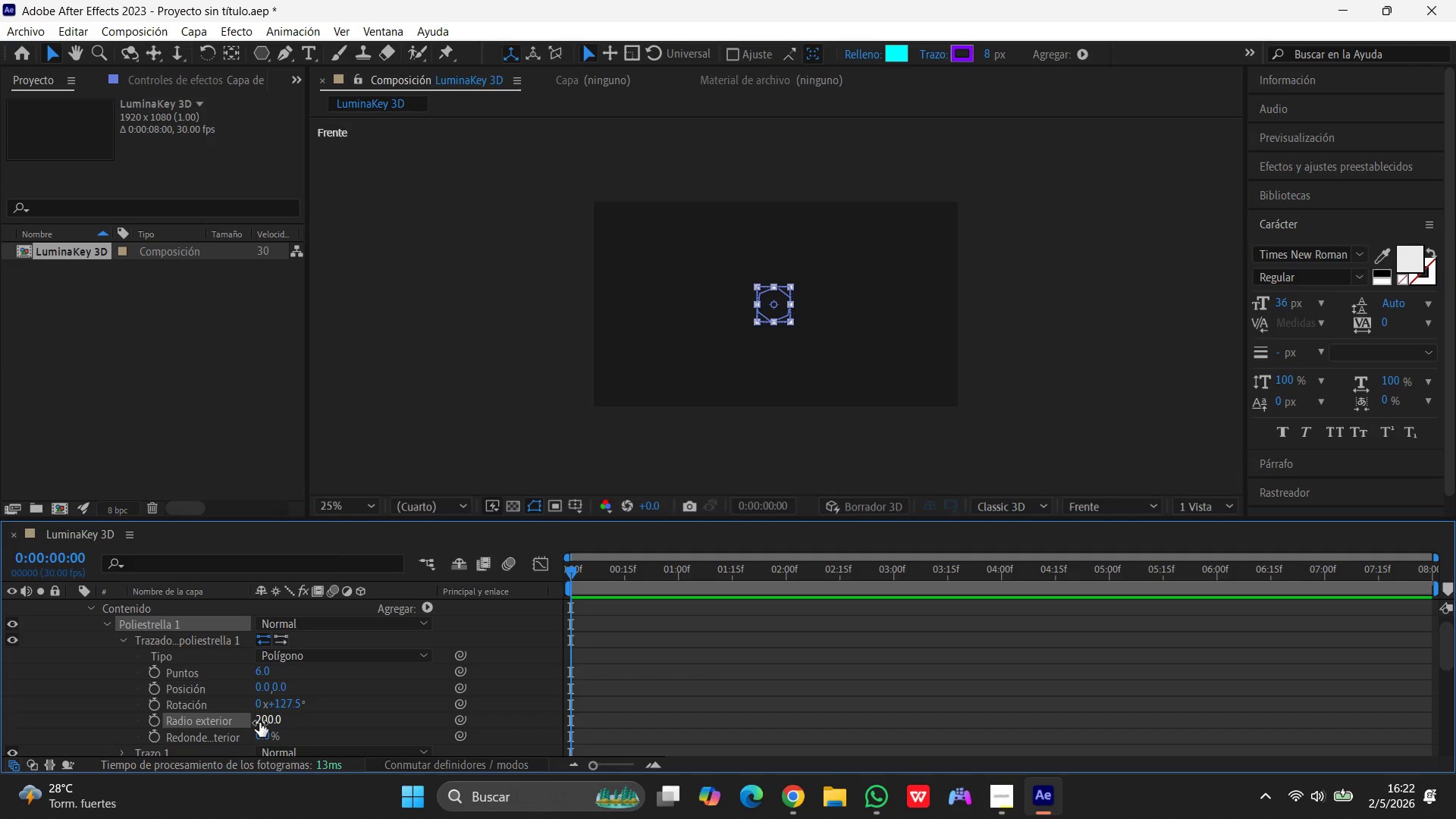 
wait(8.82)
 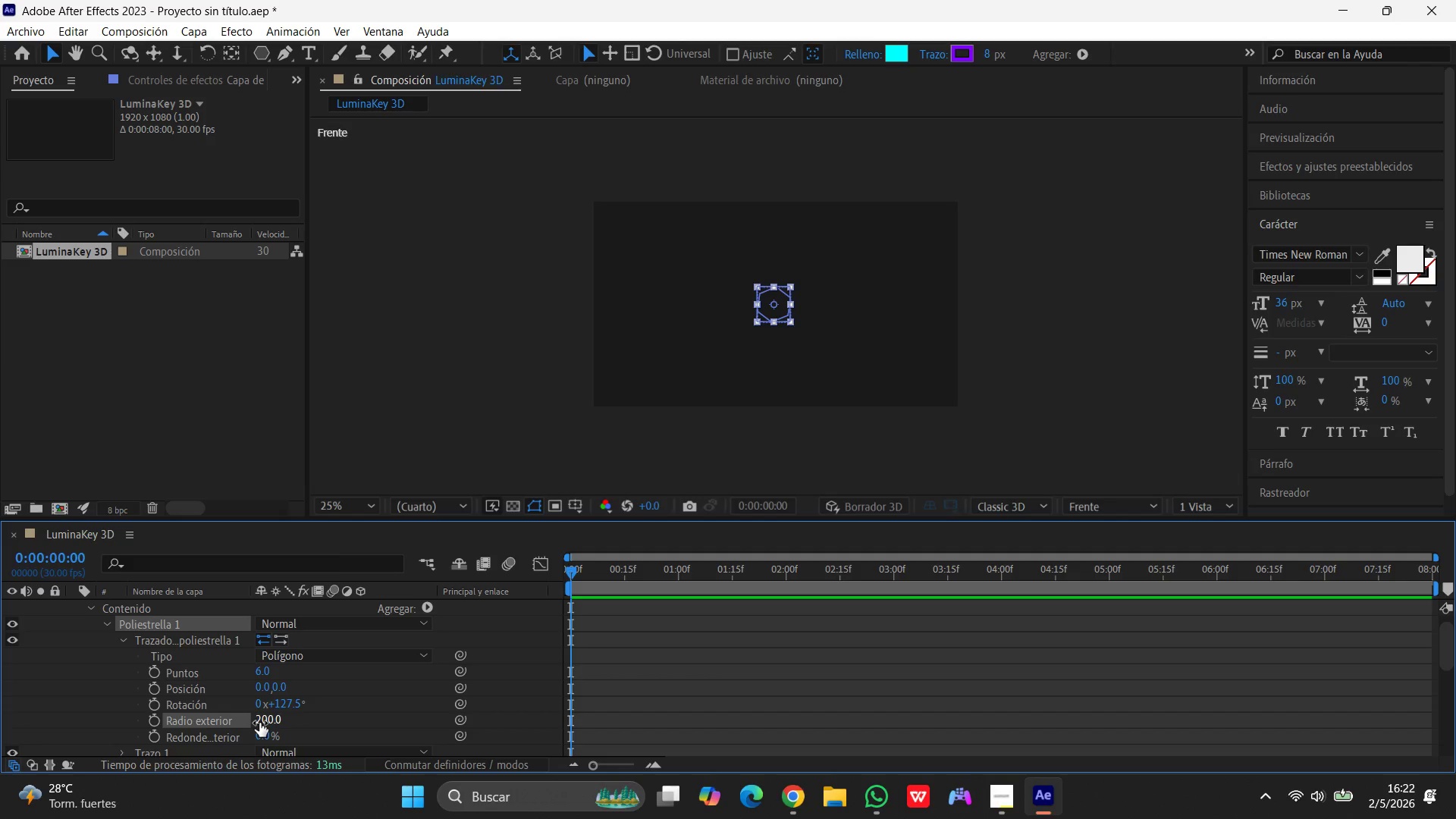 
mouse_move([453, 703])
 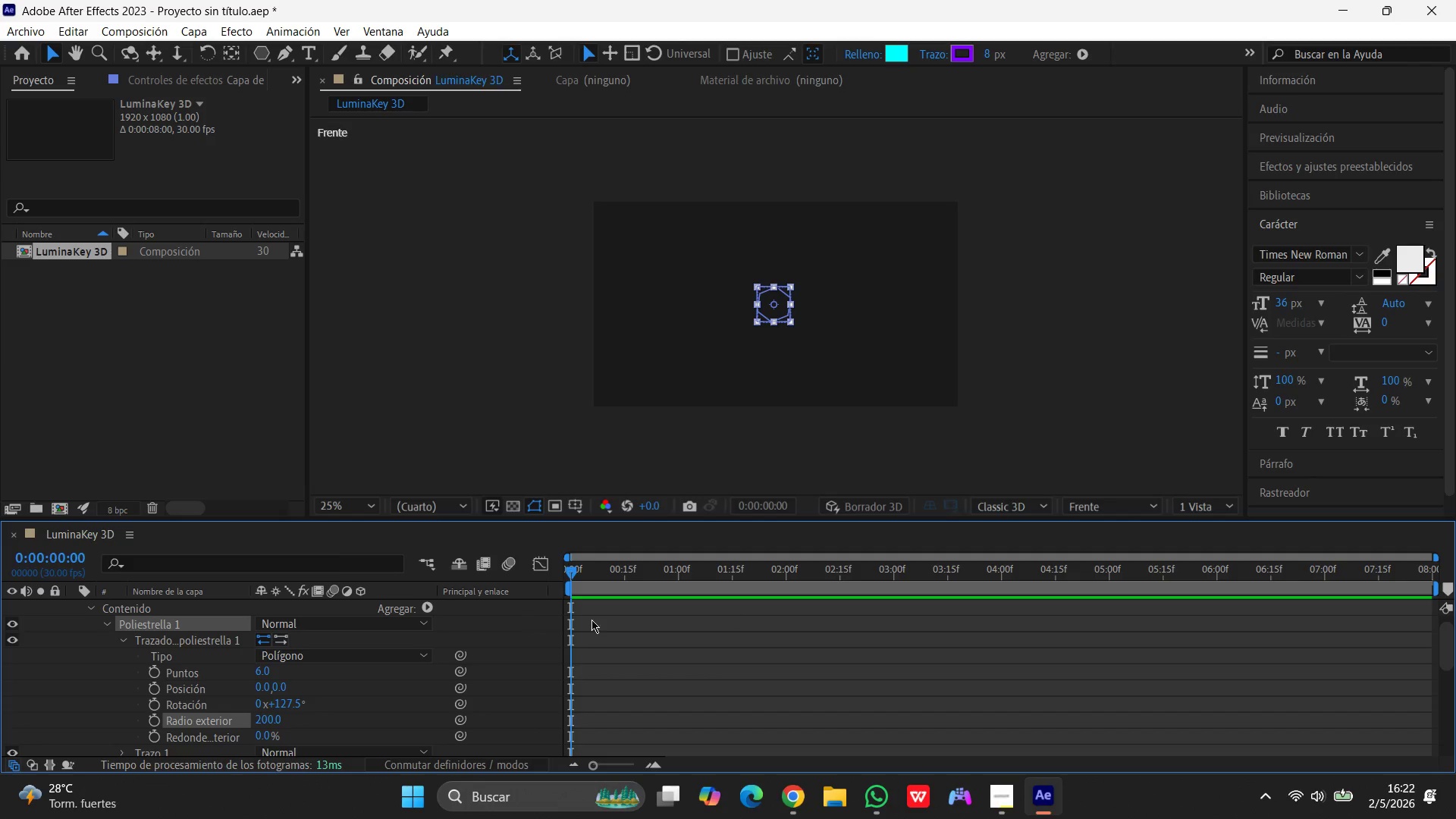 
left_click_drag(start_coordinate=[570, 570], to_coordinate=[479, 582])
 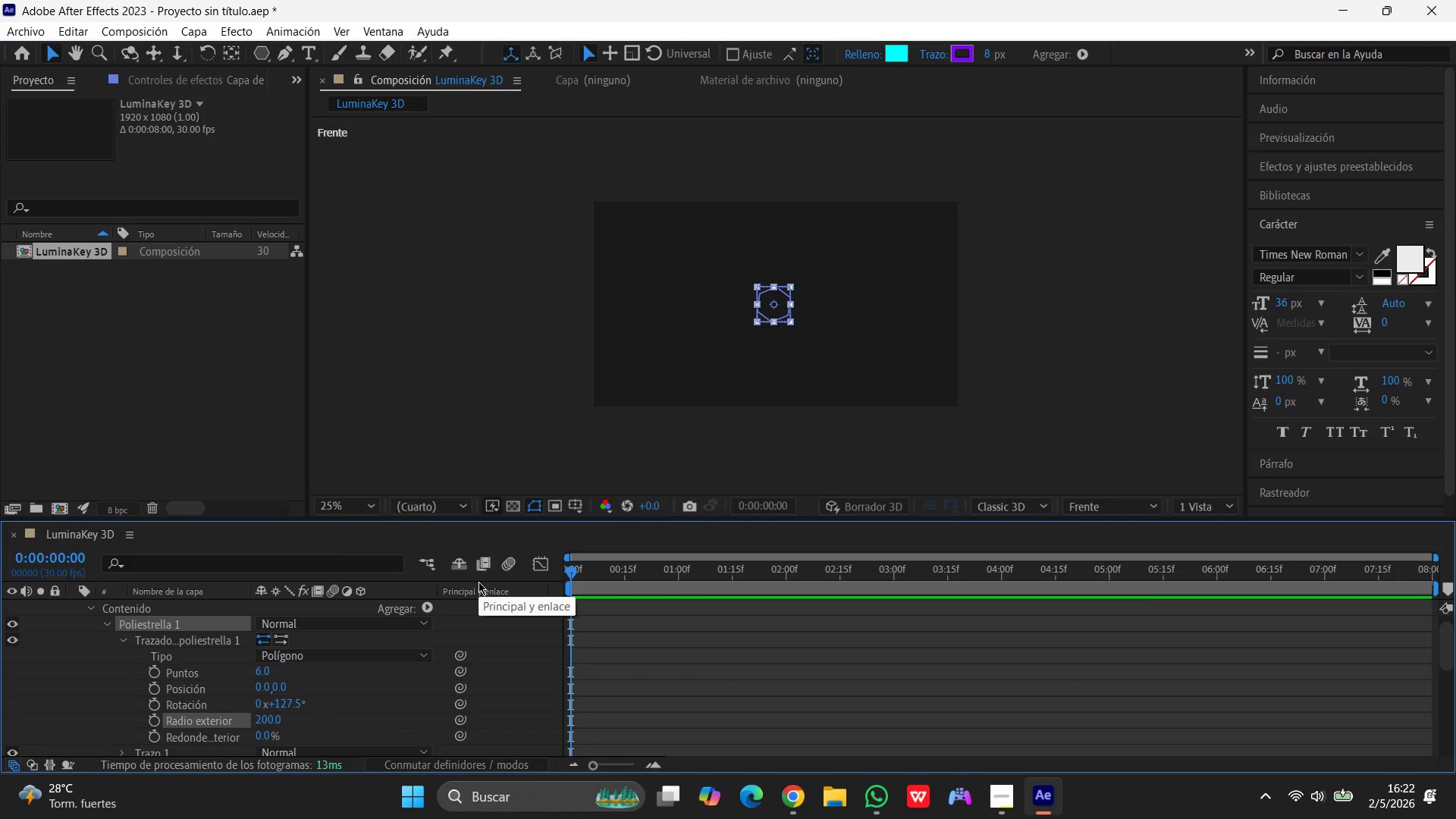 
wait(6.5)
 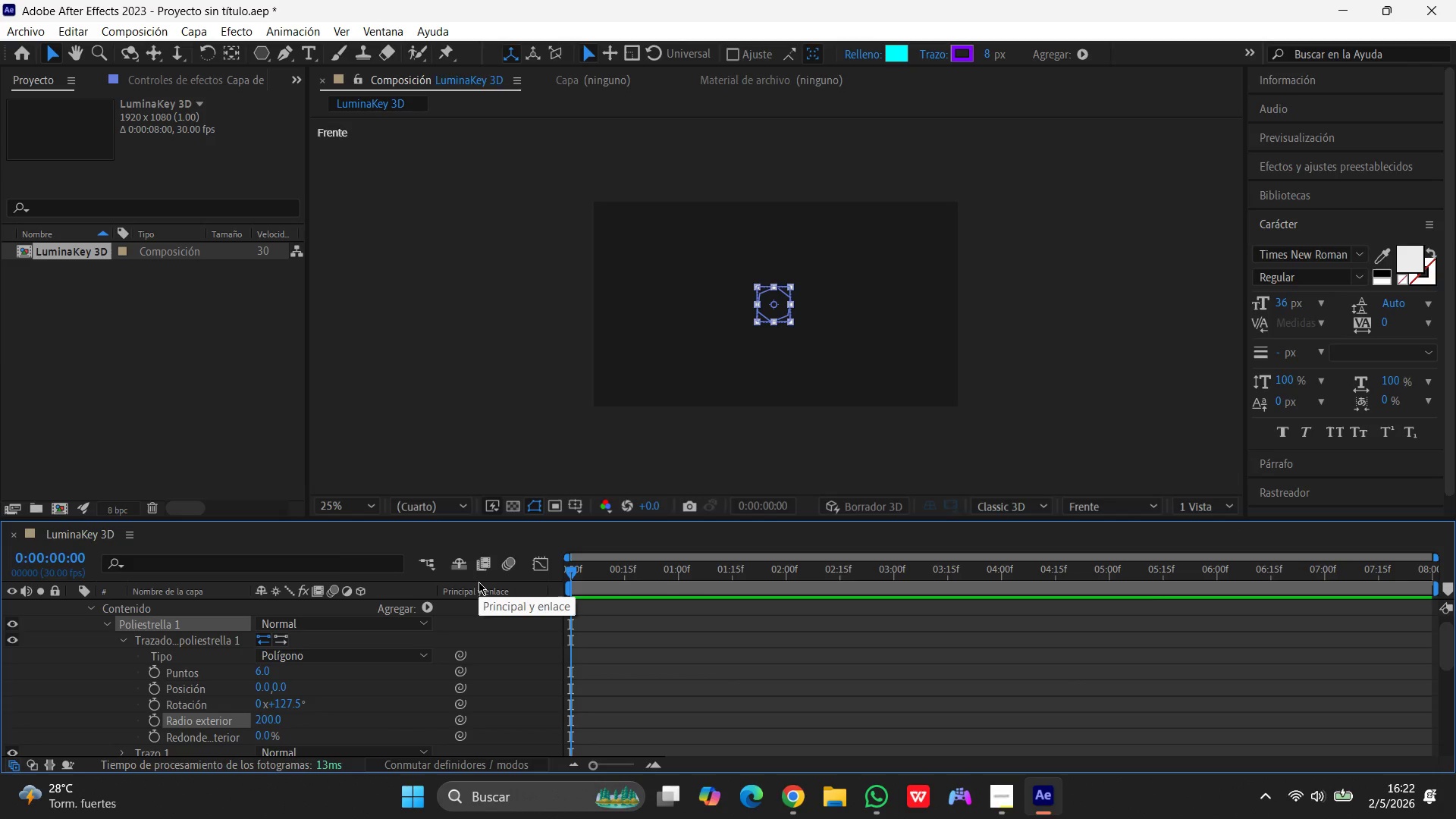 
scroll: coordinate [149, 673], scroll_direction: up, amount: 3.0
 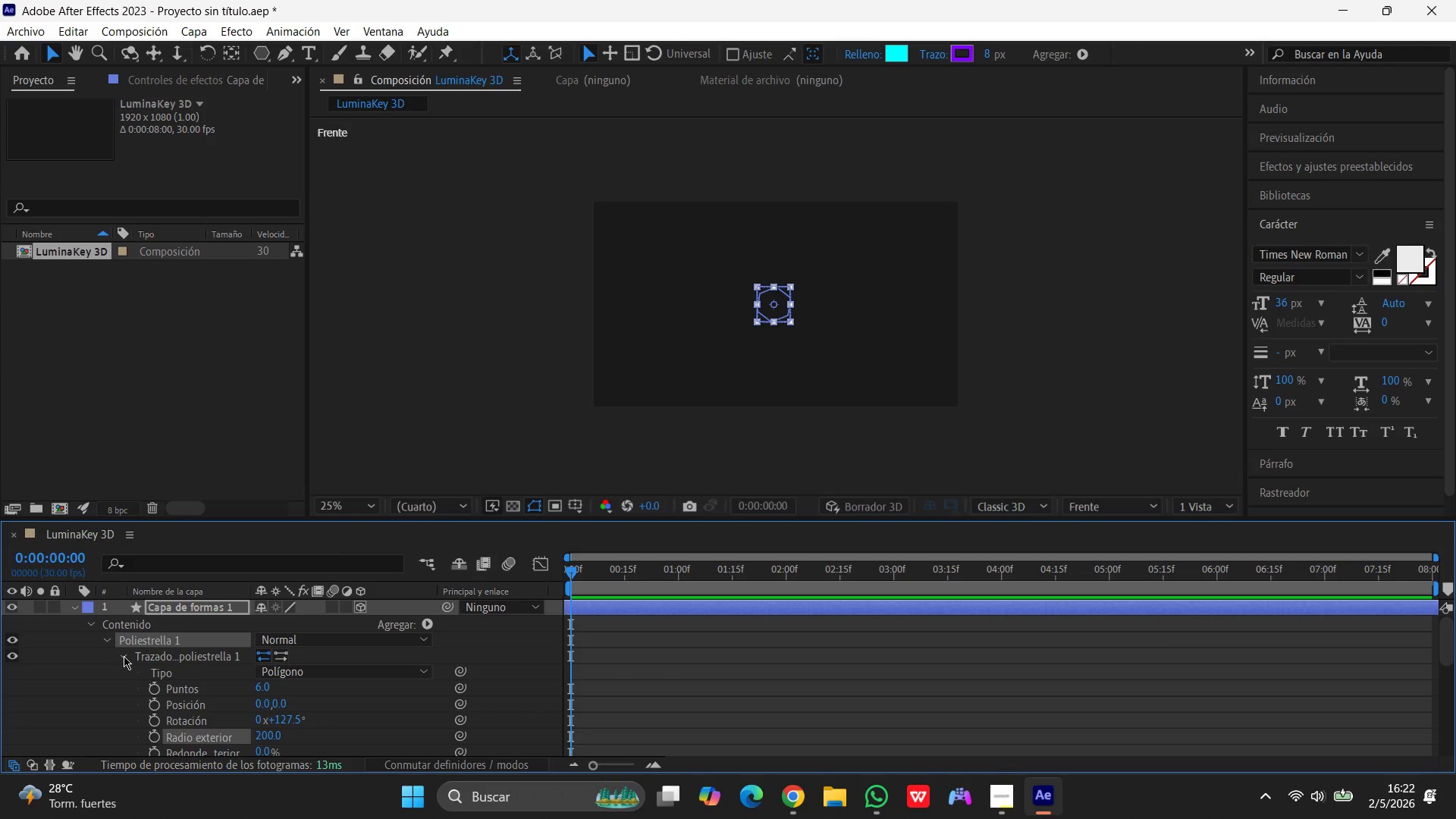 
left_click([124, 656])
 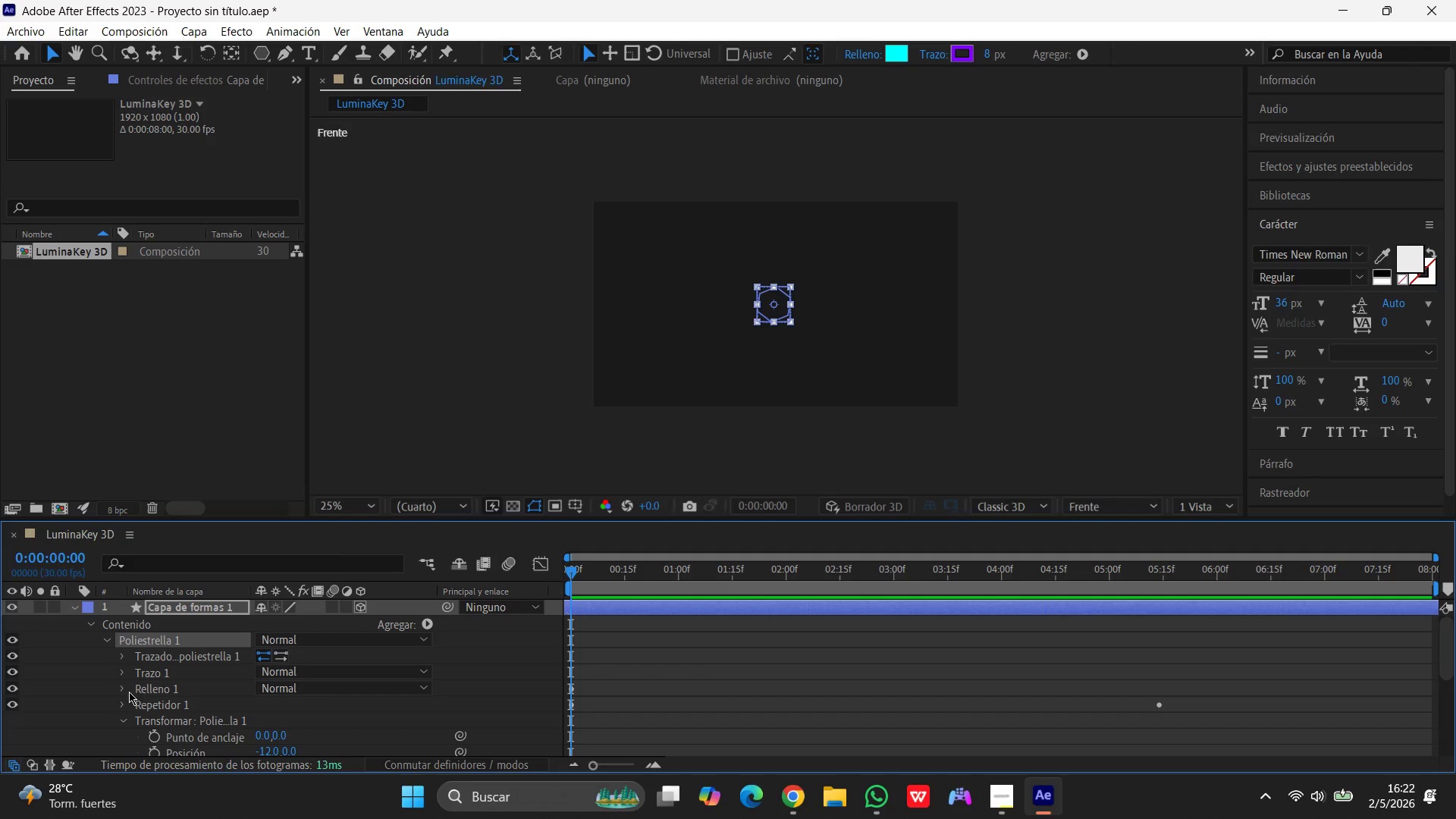 
left_click([124, 689])
 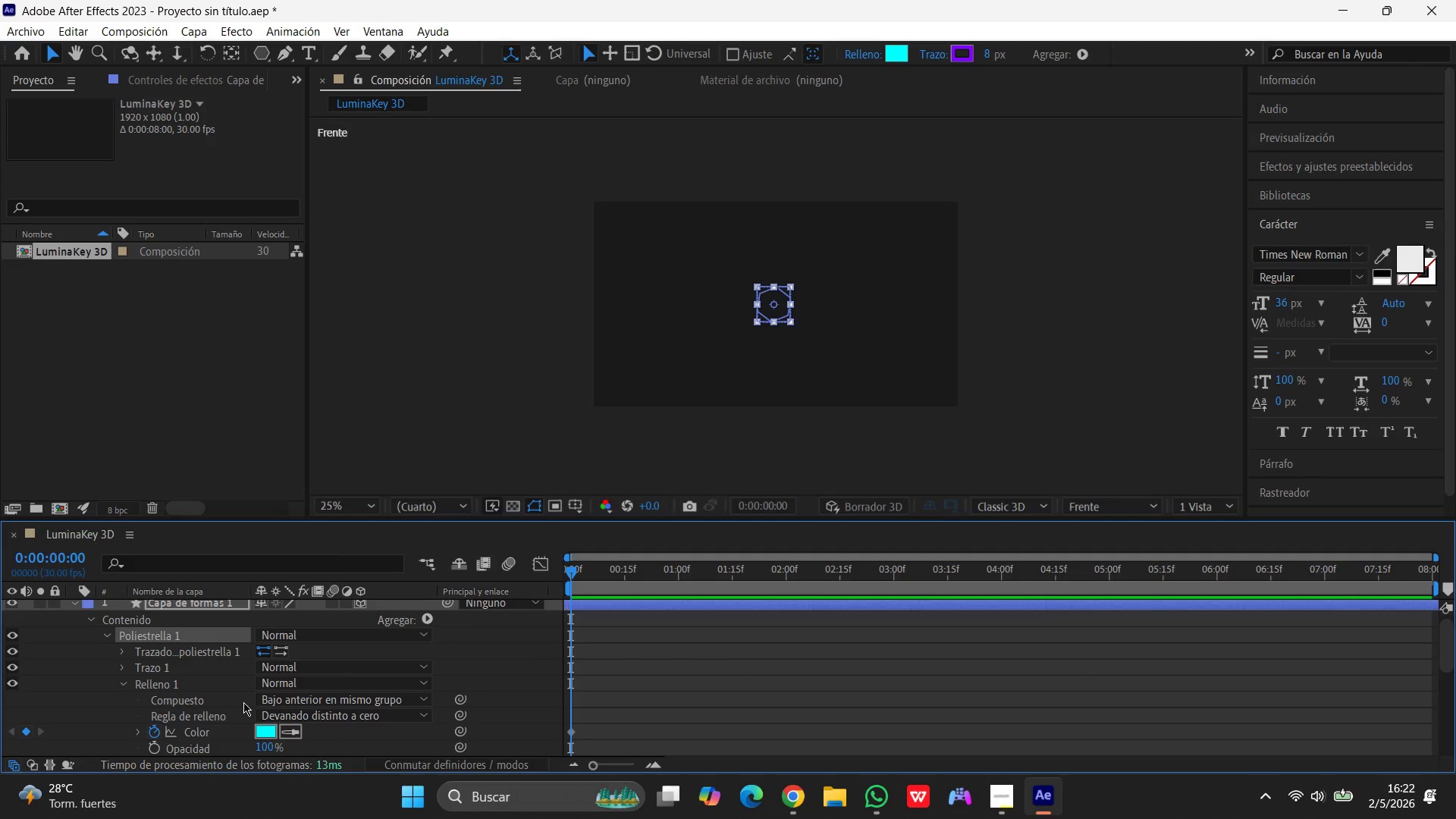 
scroll: coordinate [243, 702], scroll_direction: down, amount: 2.0
 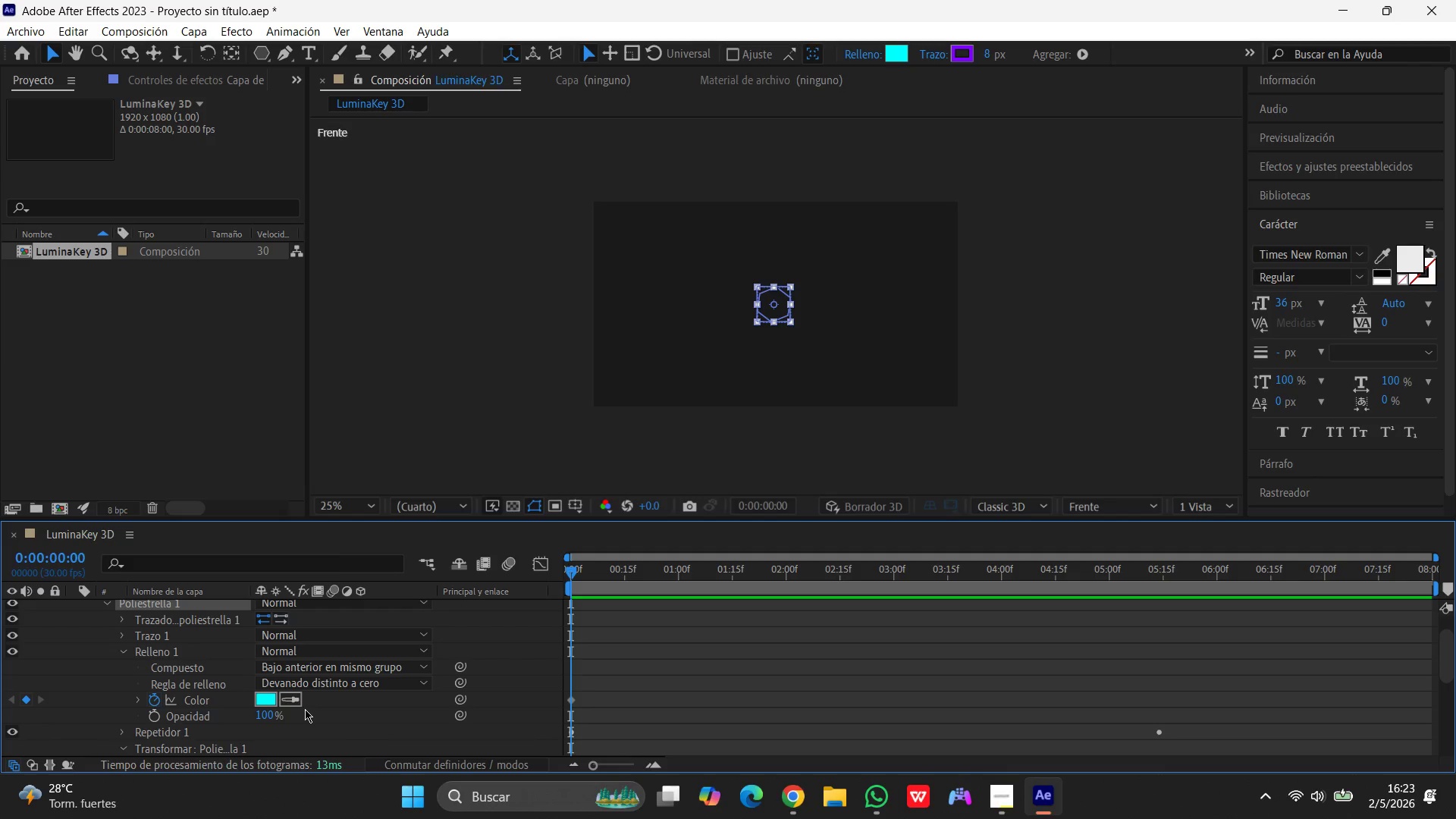 
wait(37.47)
 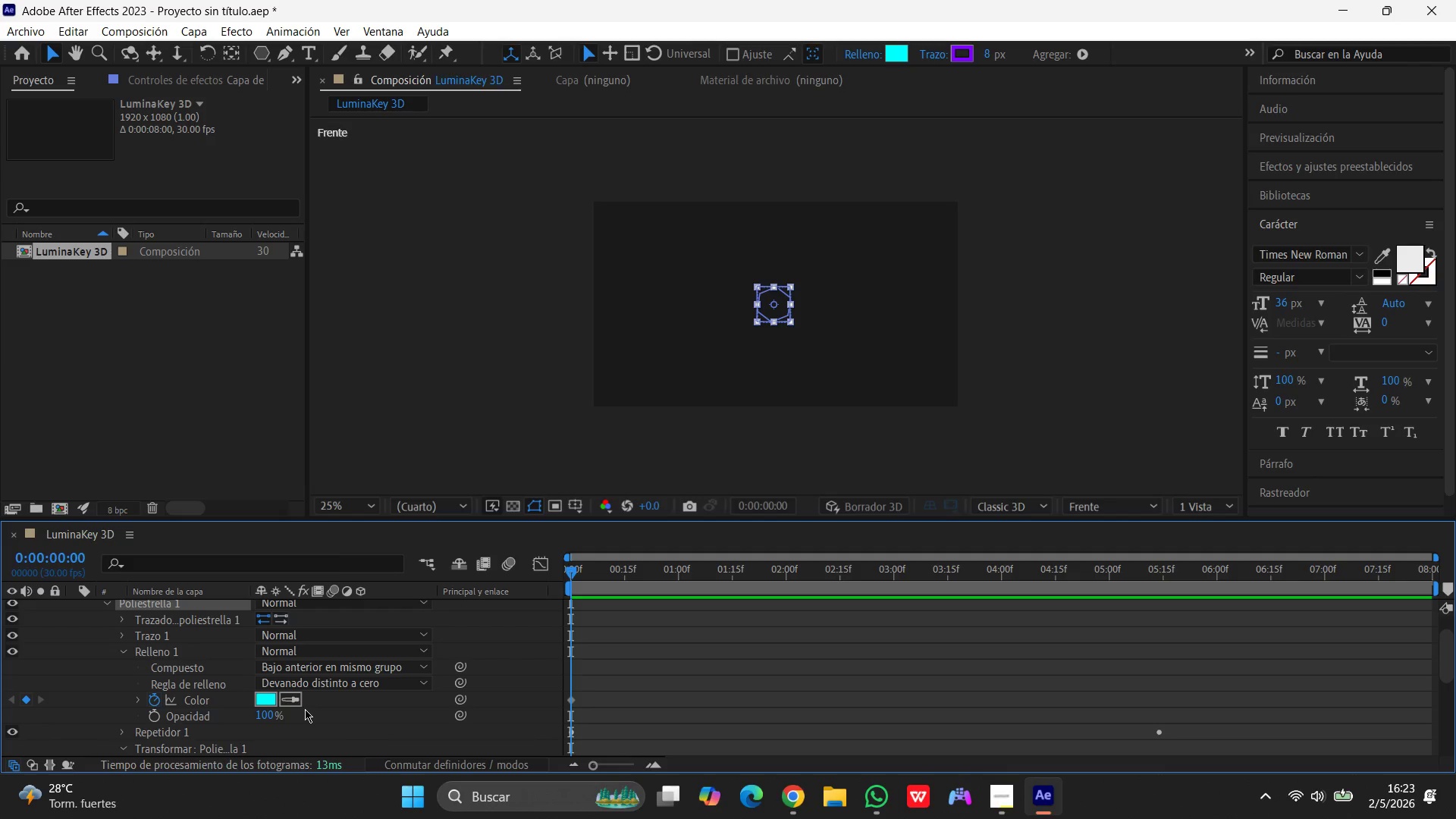 
scroll: coordinate [331, 663], scroll_direction: up, amount: 9.0
 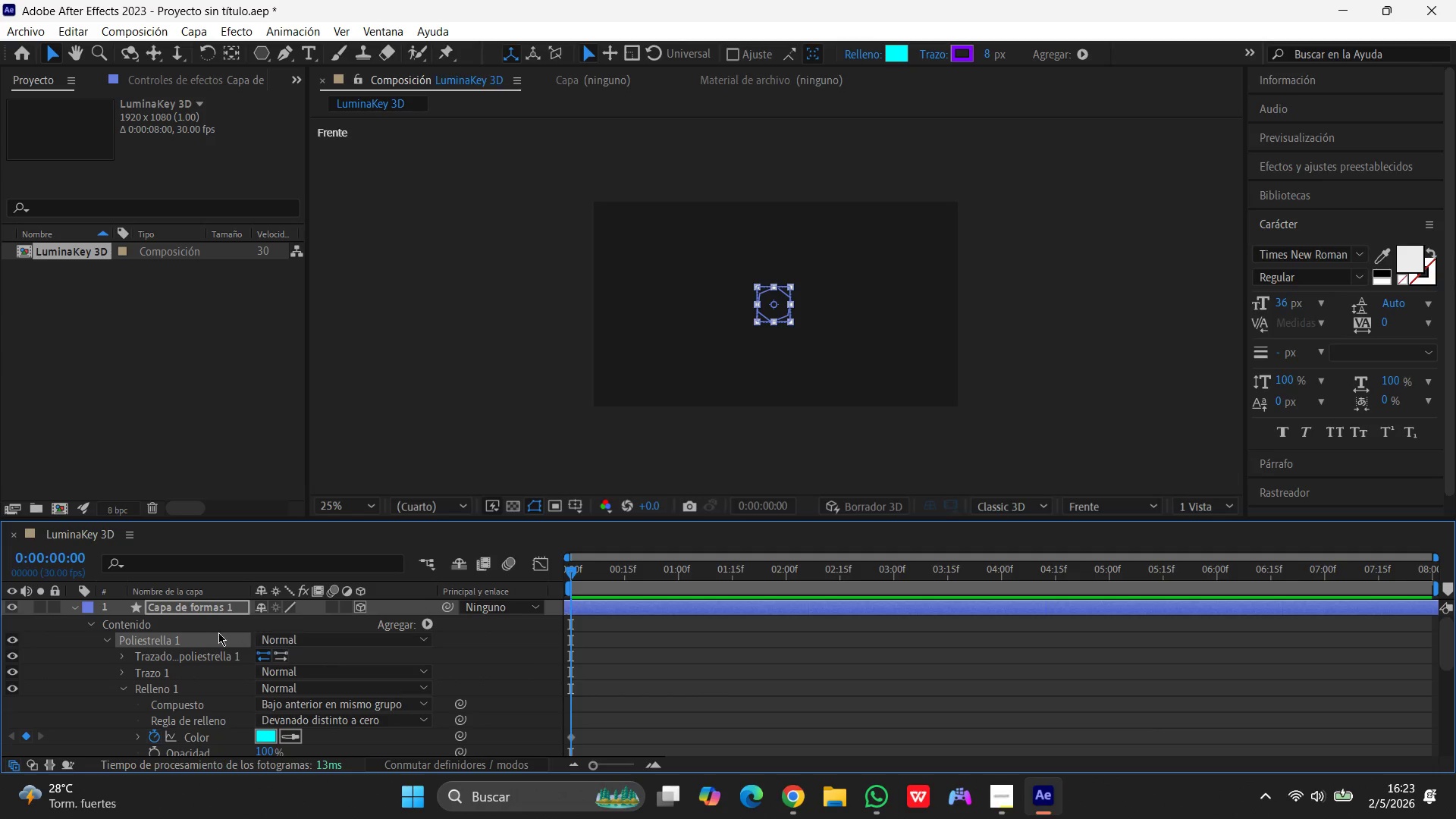 
left_click([214, 638])
 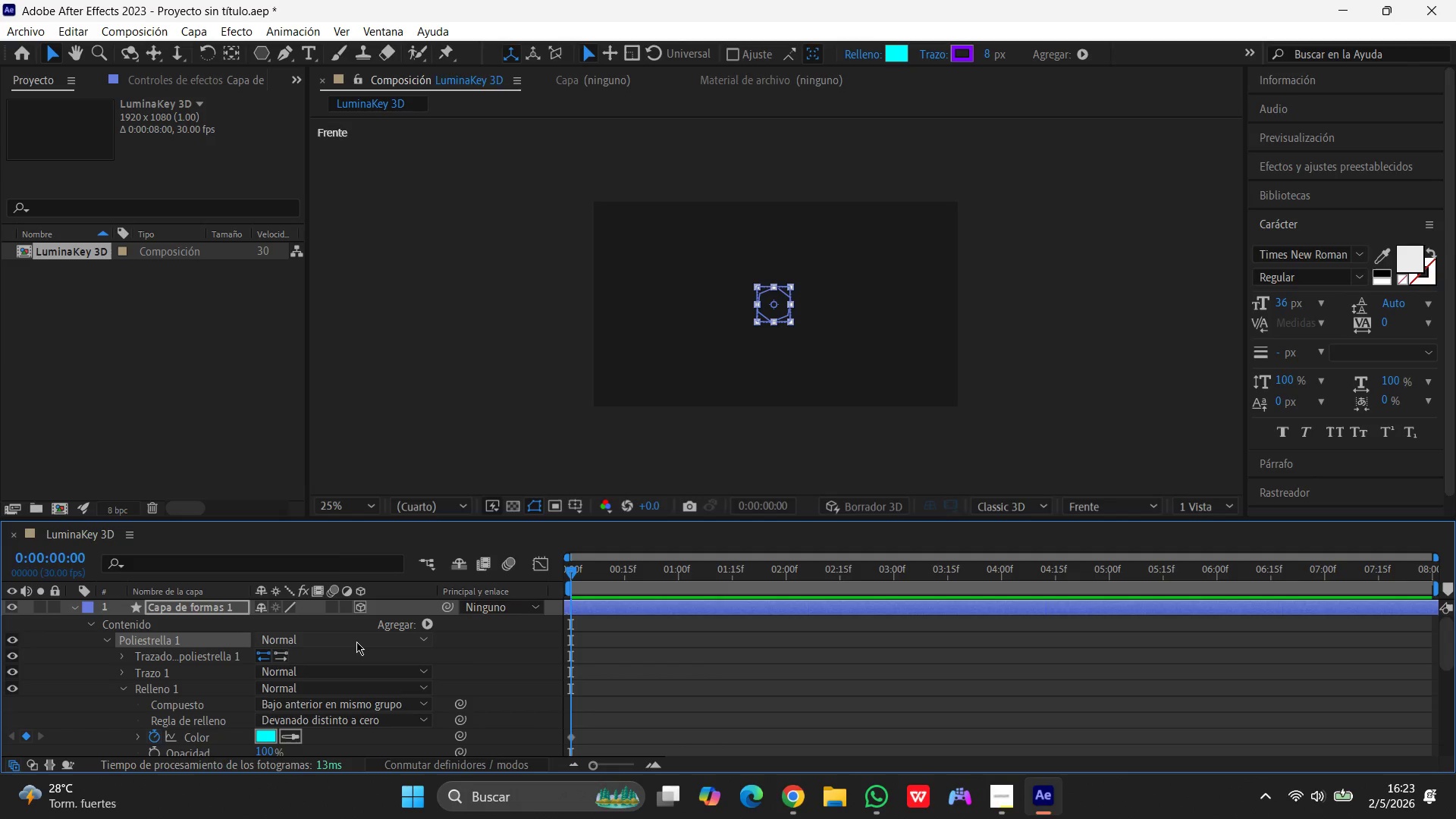 
left_click([205, 640])
 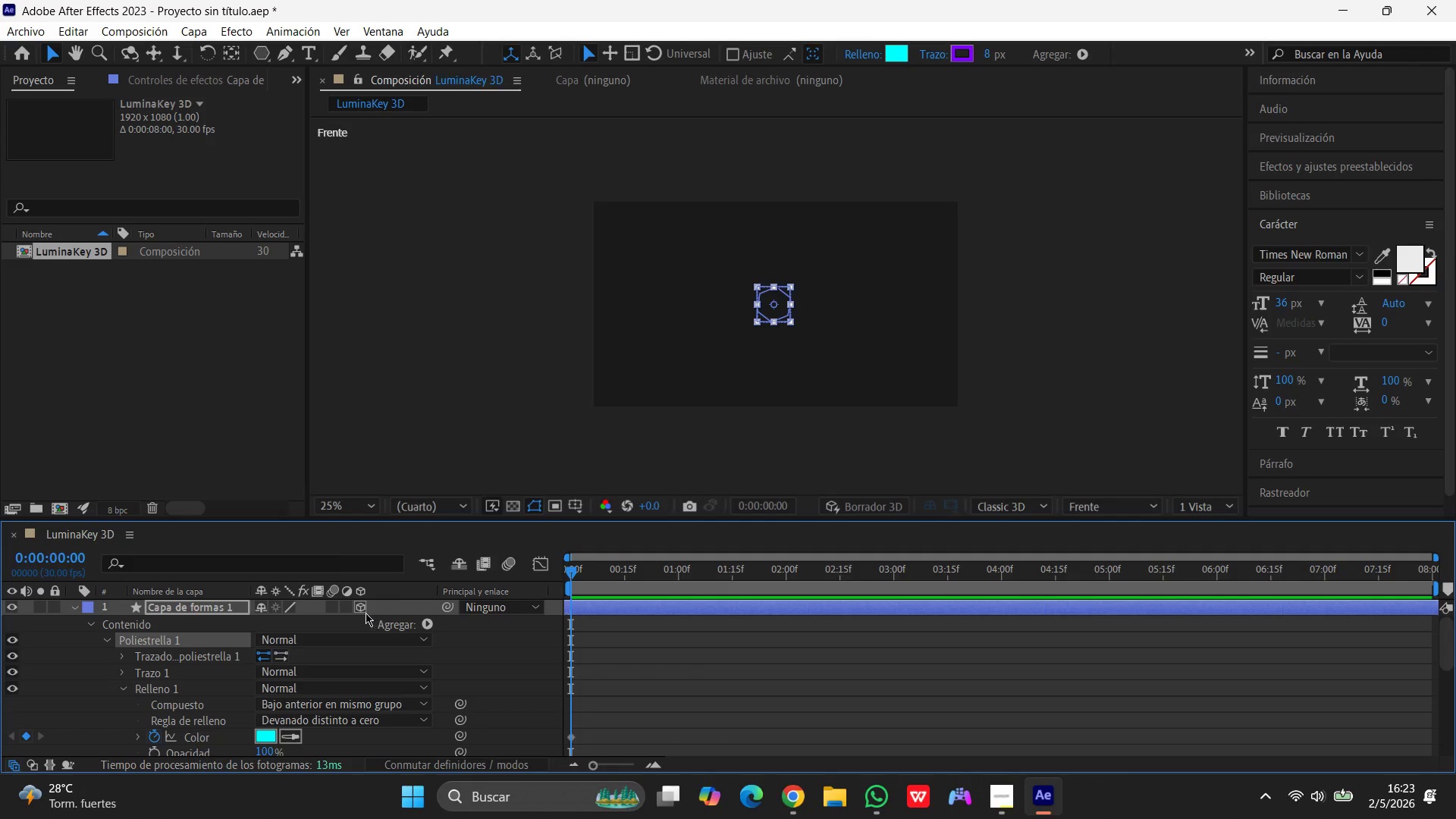 
left_click([364, 612])
 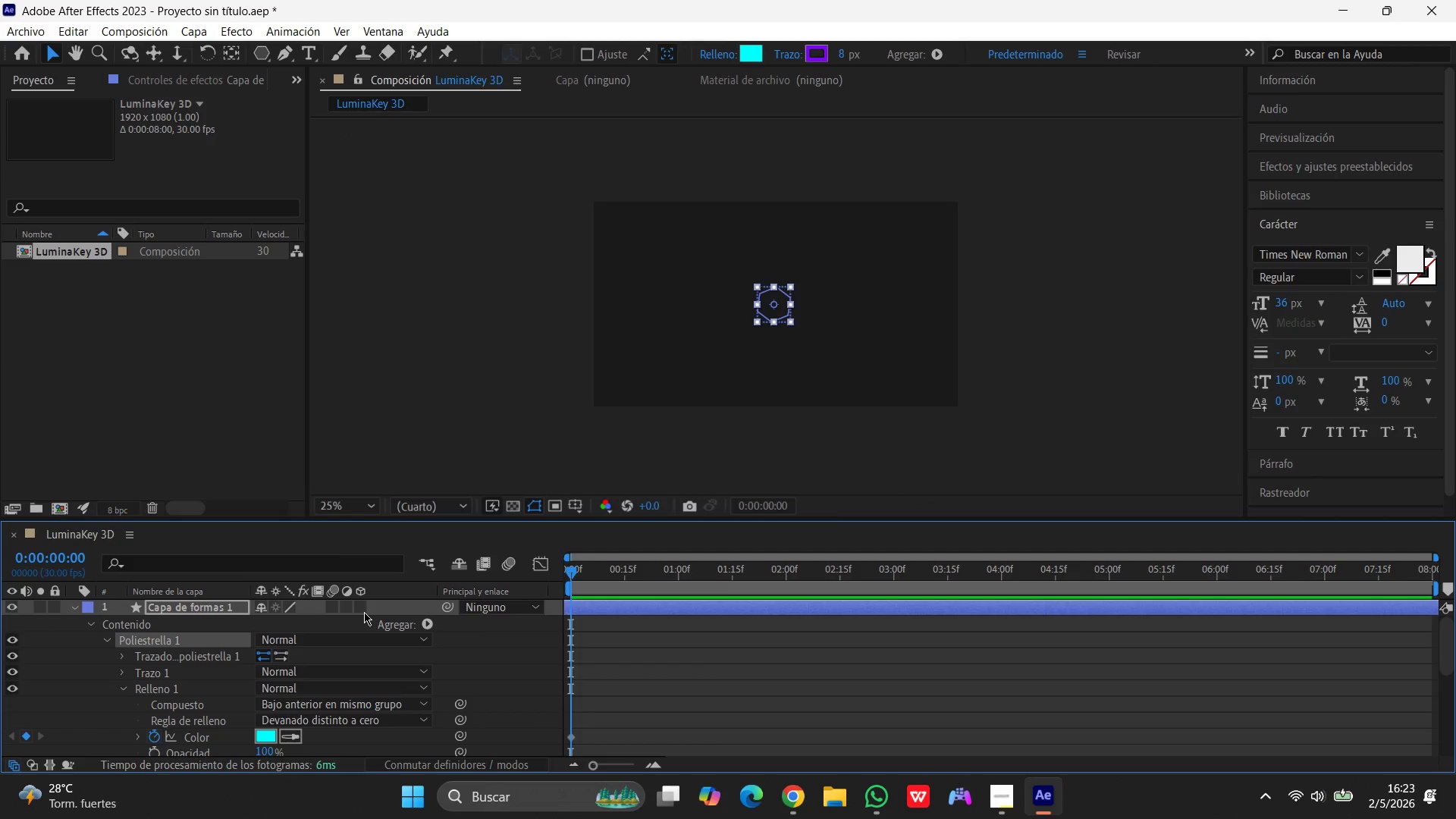 
left_click([364, 612])
 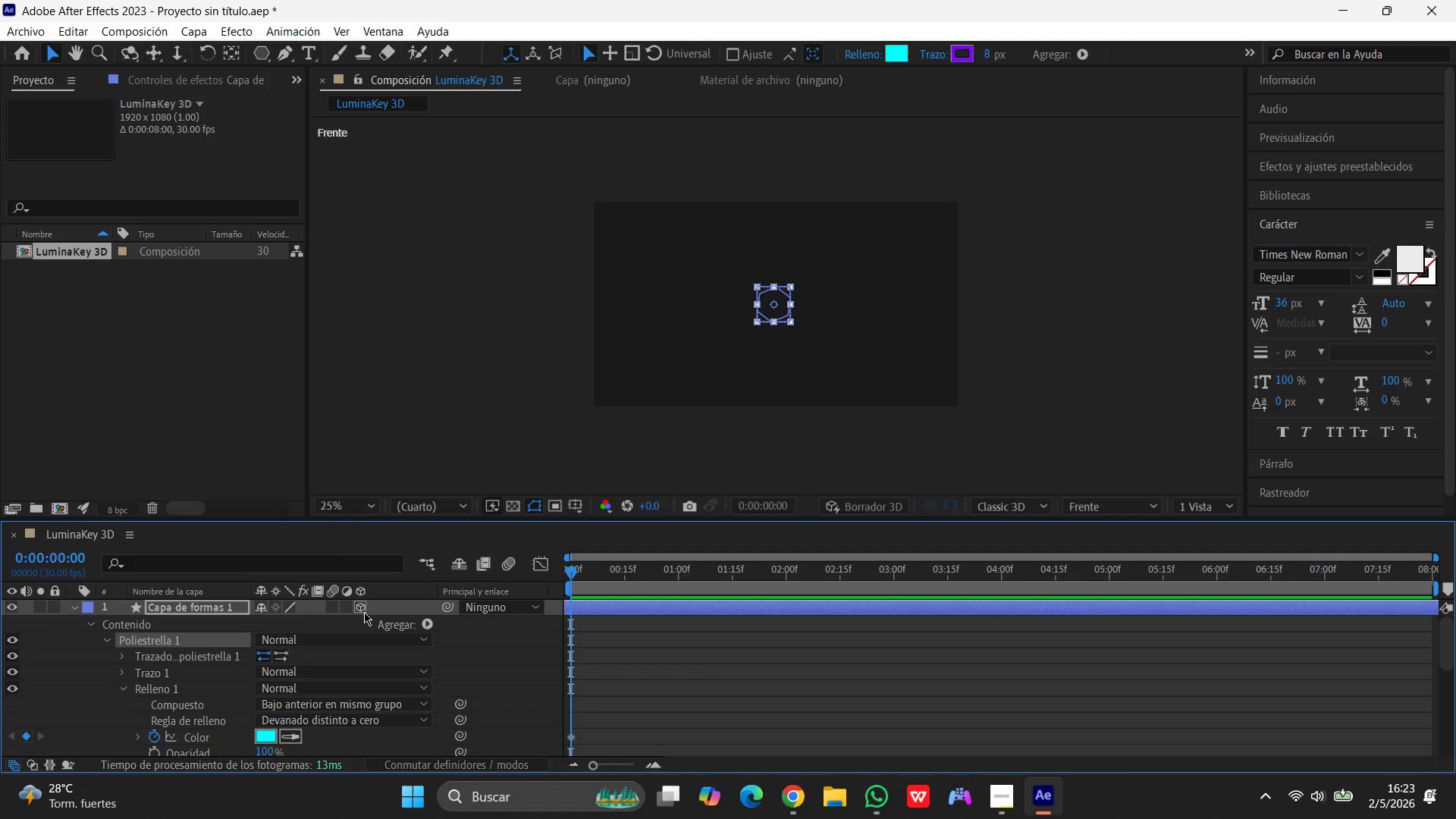 
left_click([364, 612])
 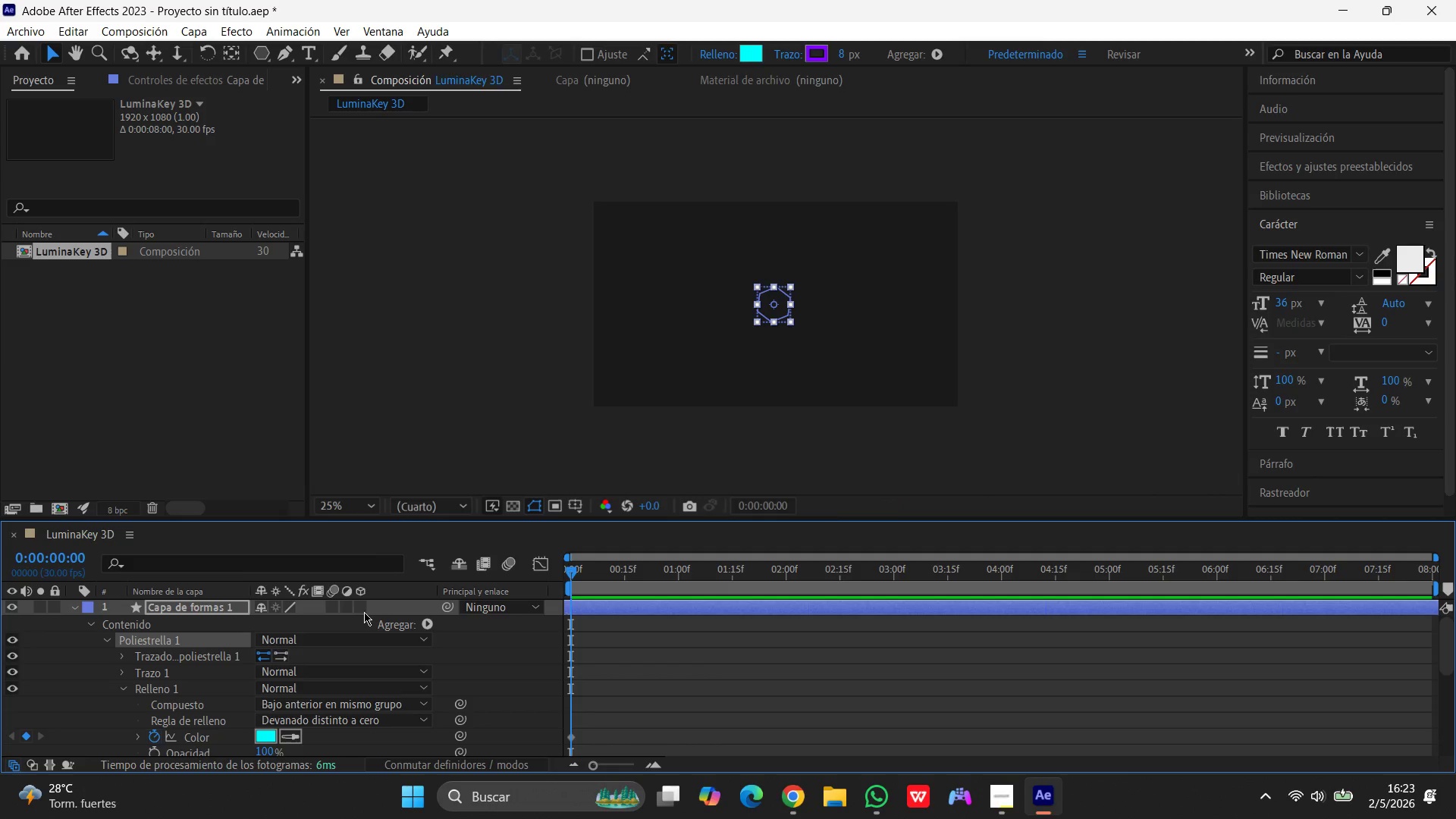 
left_click([364, 612])
 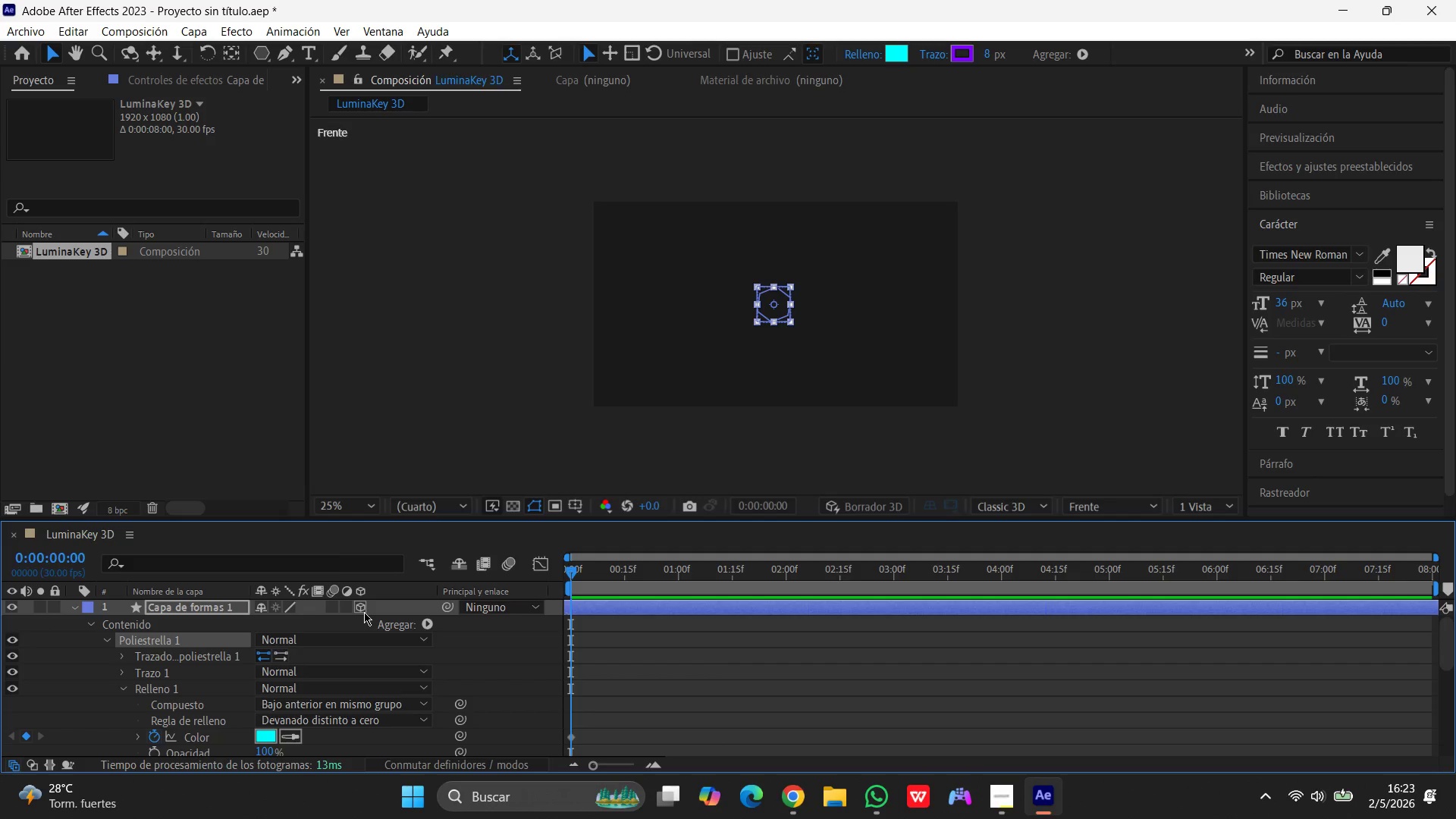 
wait(29.75)
 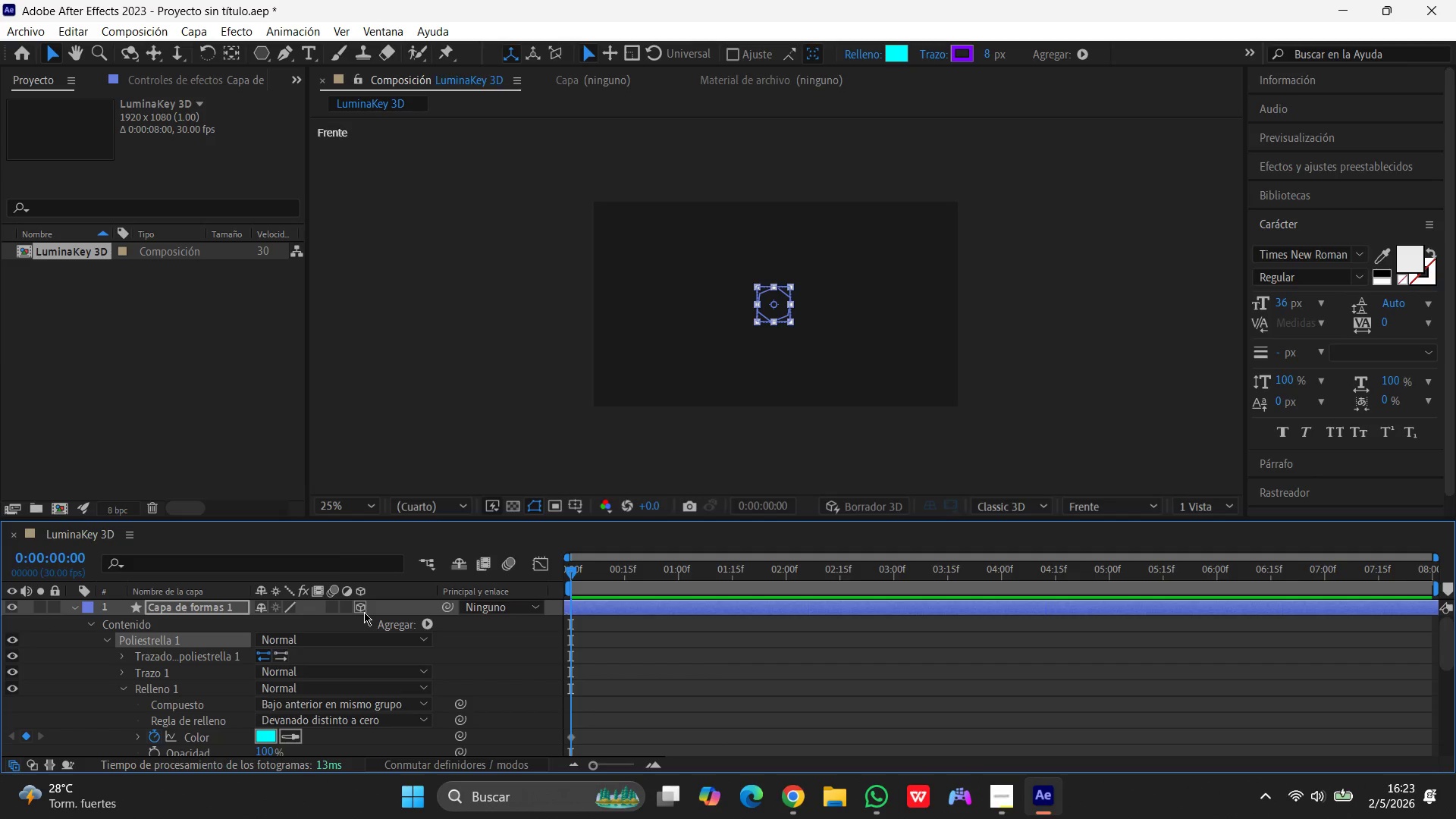 
left_click([167, 644])
 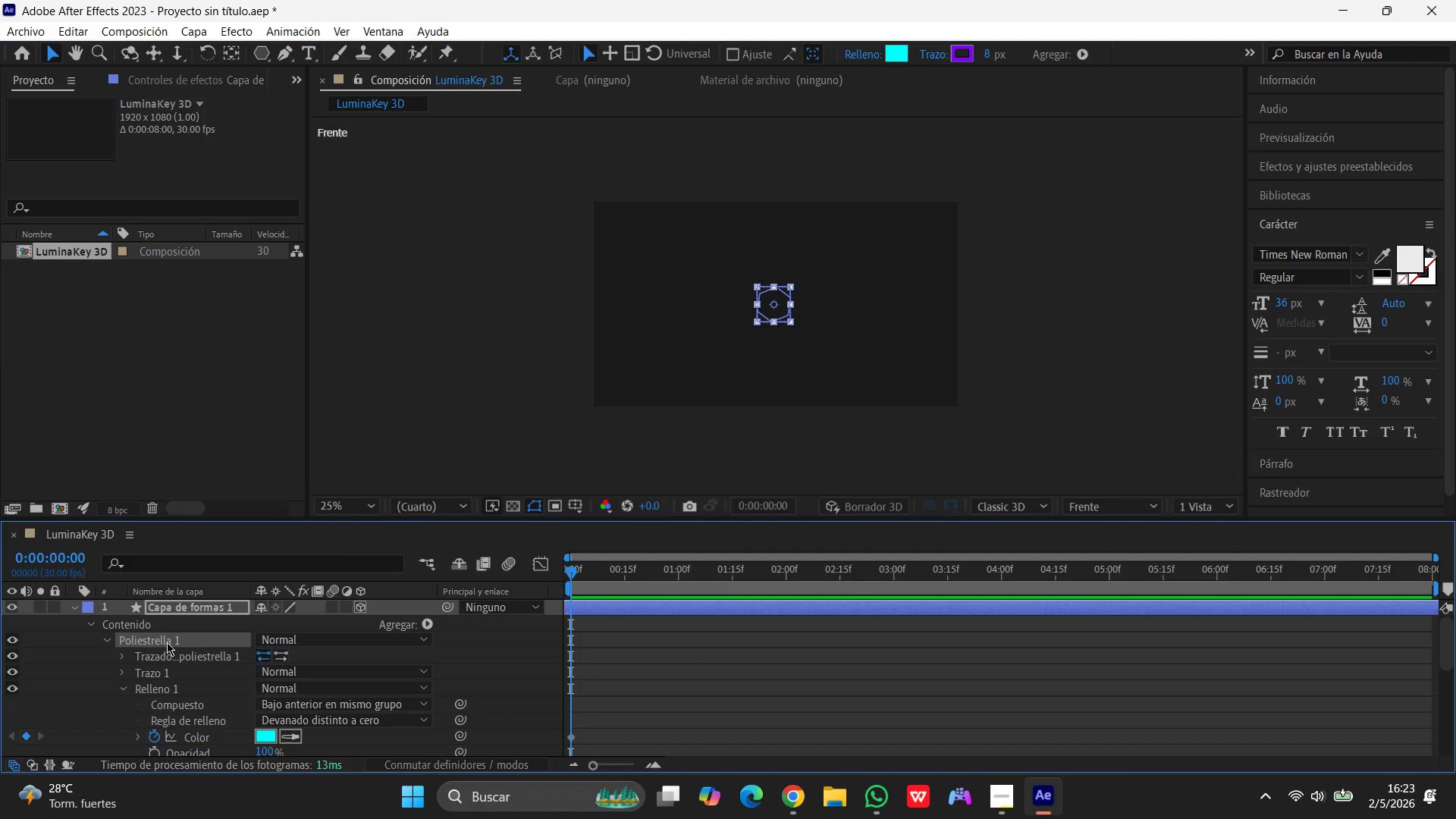 
left_click([167, 642])
 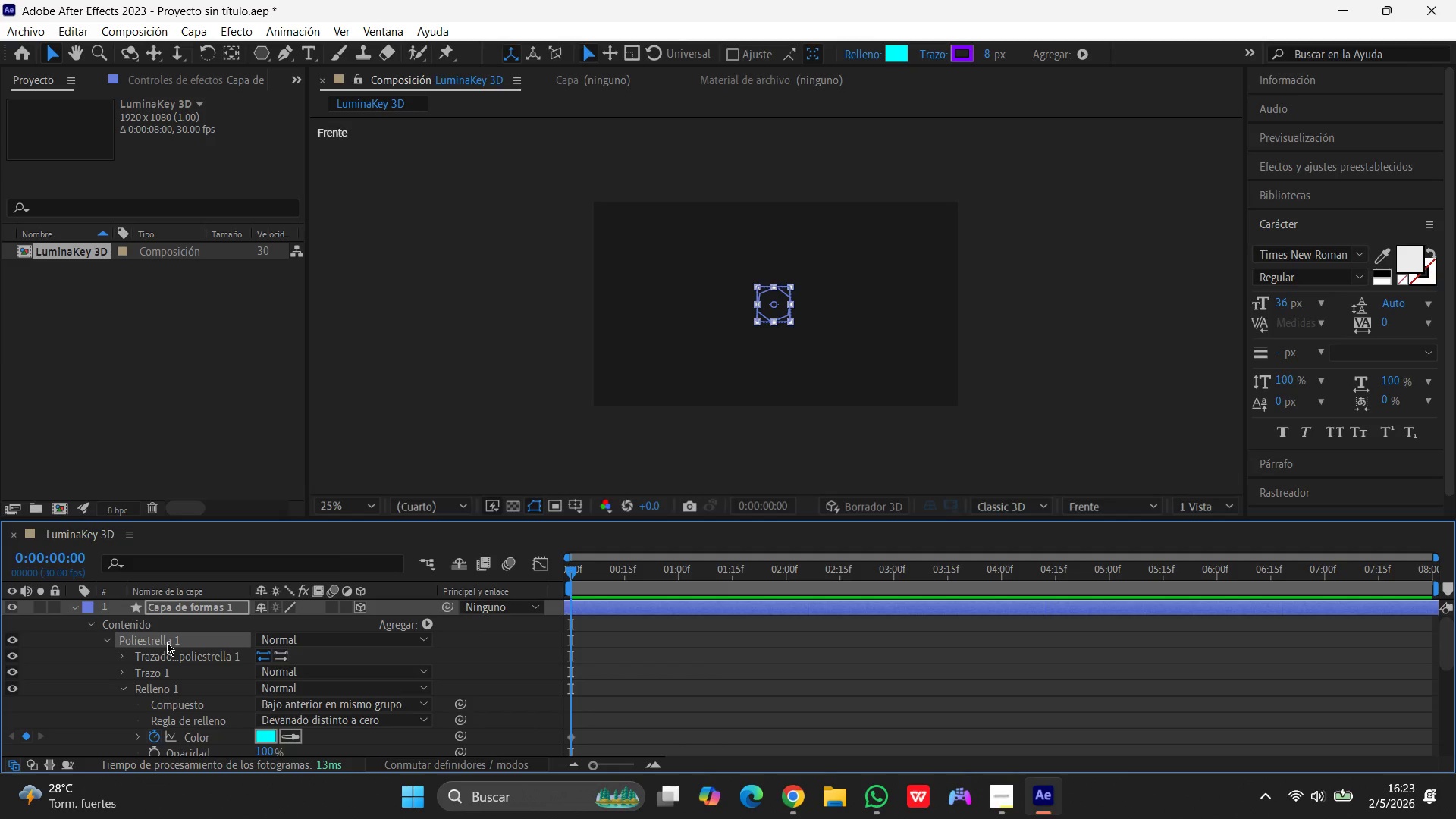 
left_click([167, 642])
 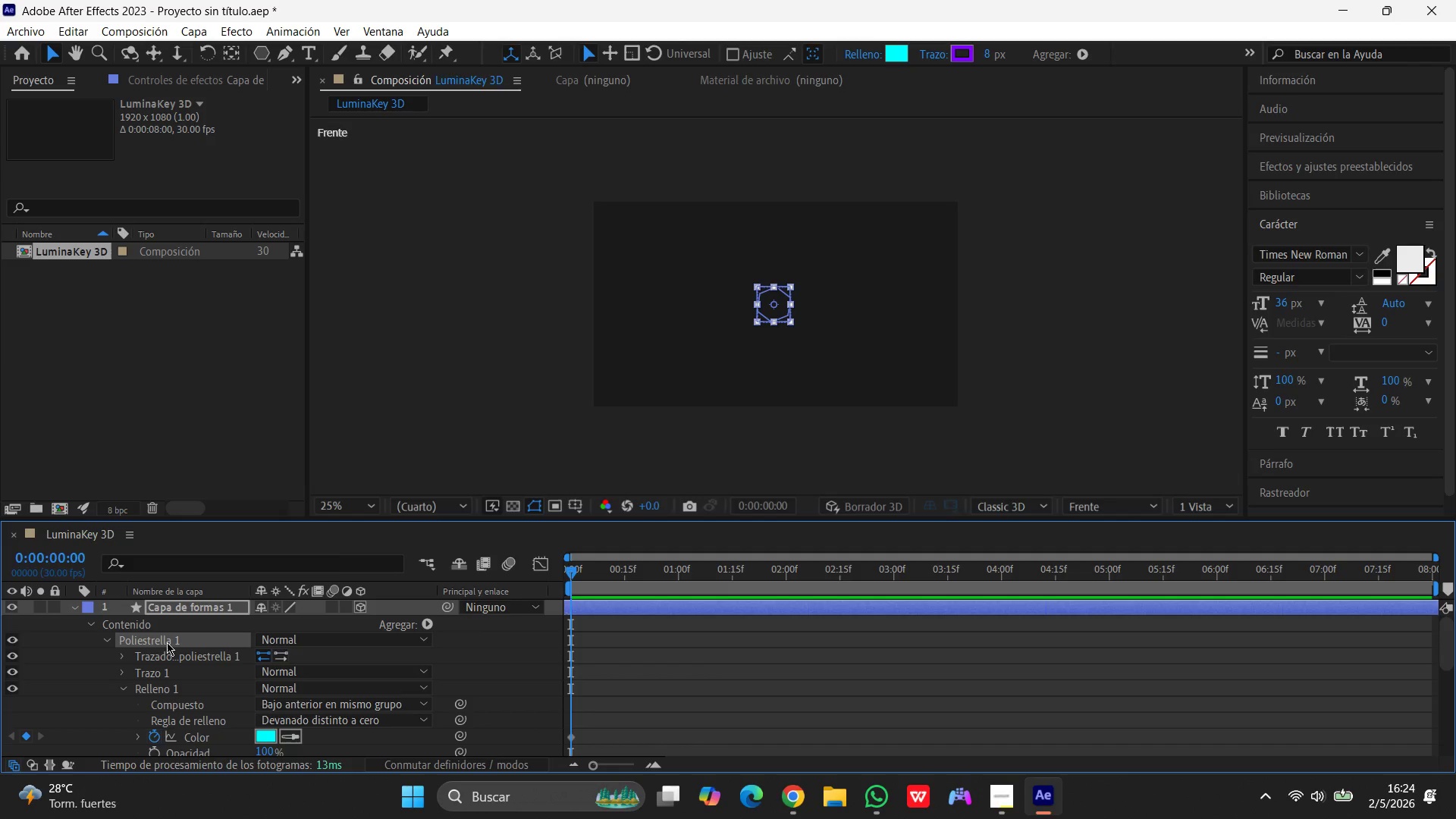 
key(Alt+Control+AltLeft)
 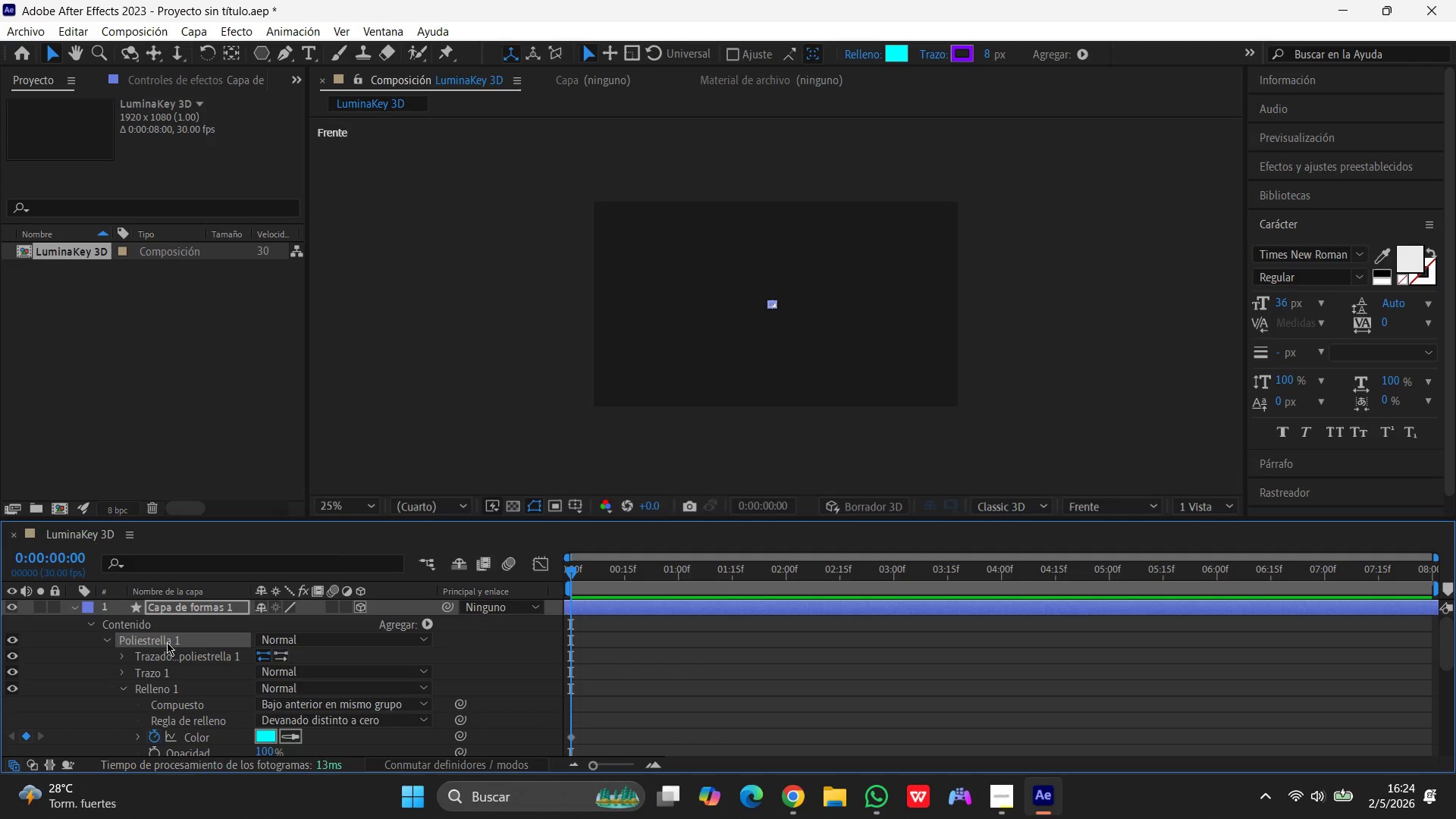 
key(Alt+Control+F)
 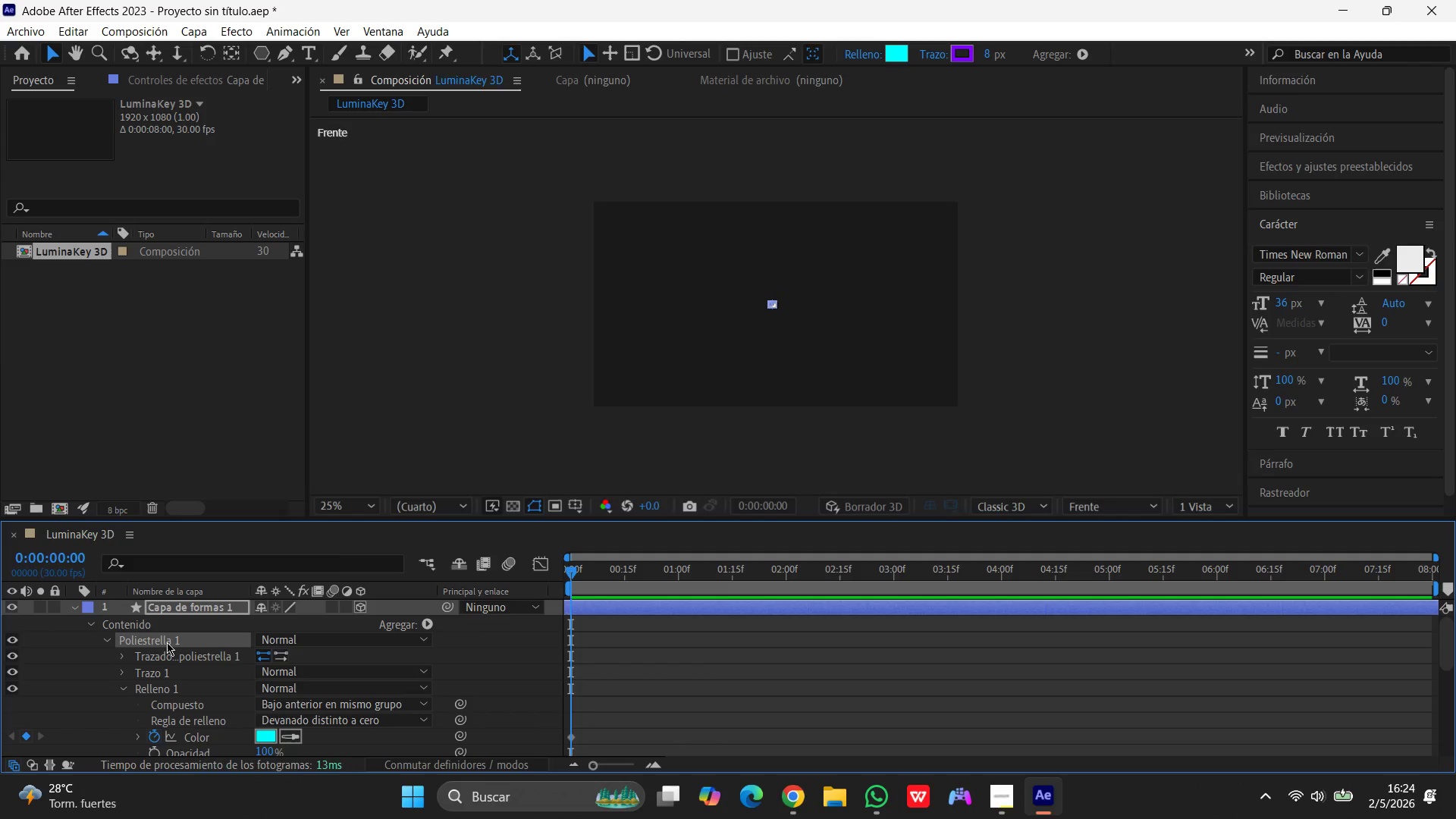 
key(Alt+Control+D)
 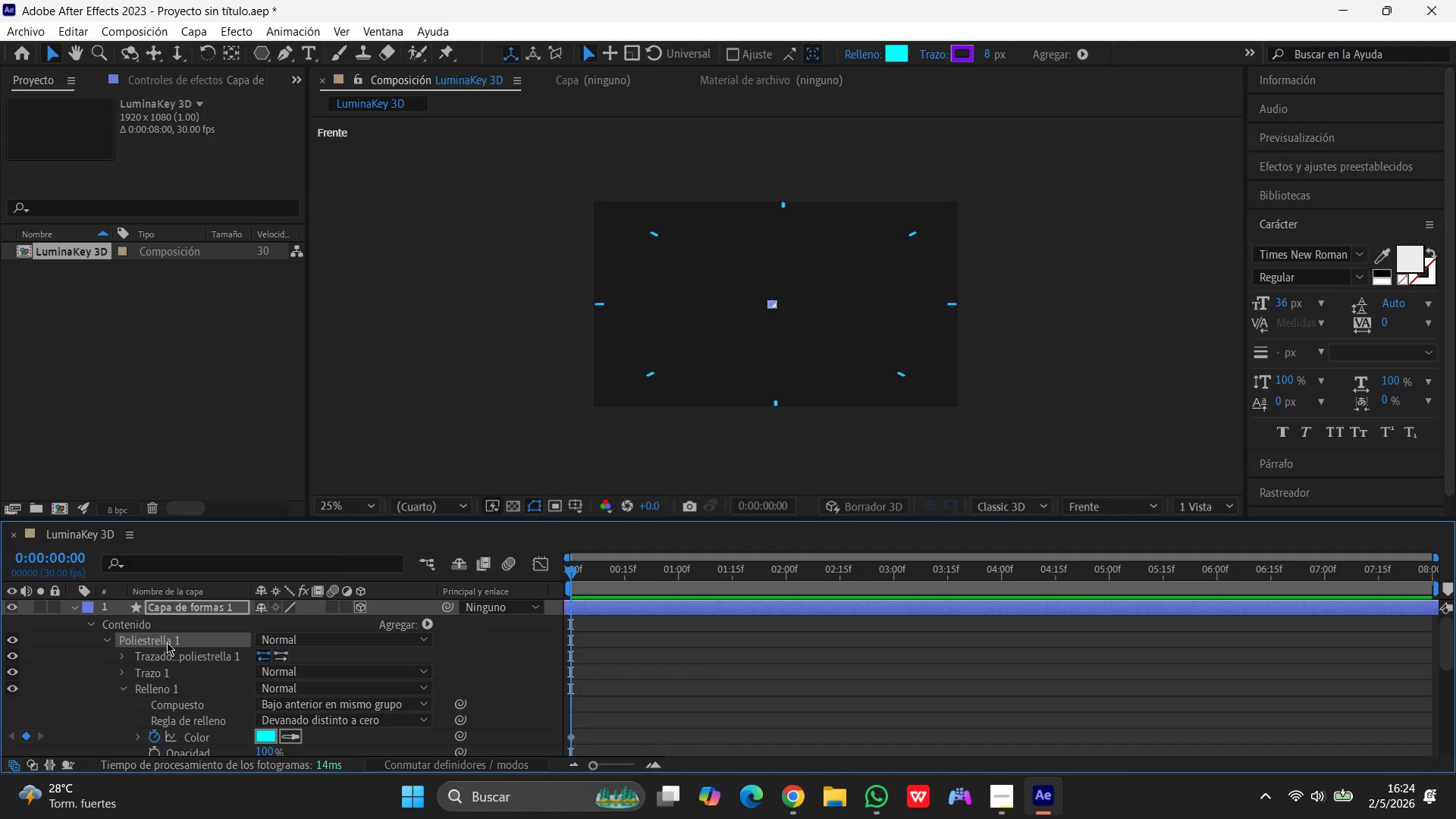 
wait(8.91)
 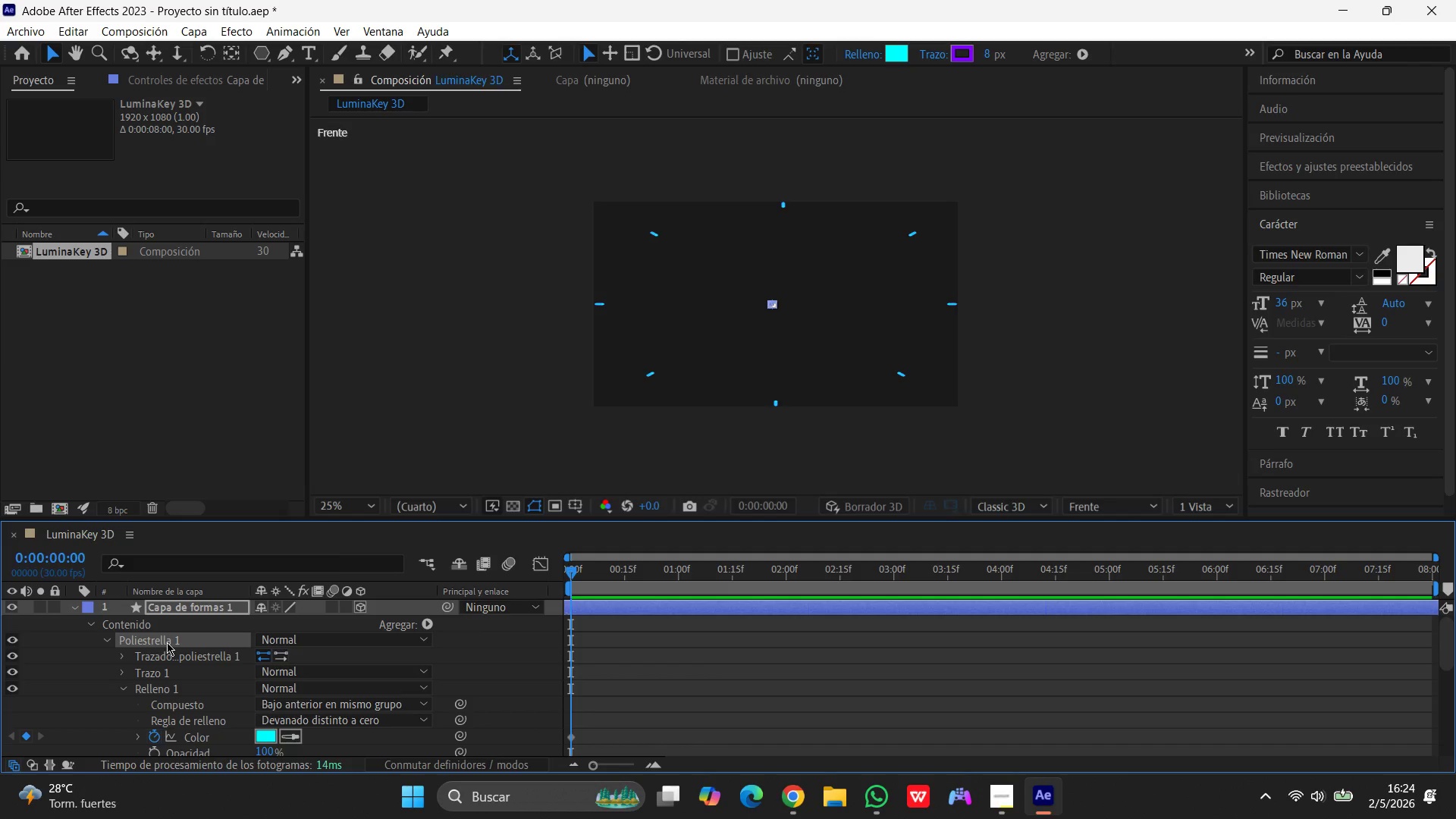 
scroll: coordinate [679, 439], scroll_direction: none, amount: 0.0
 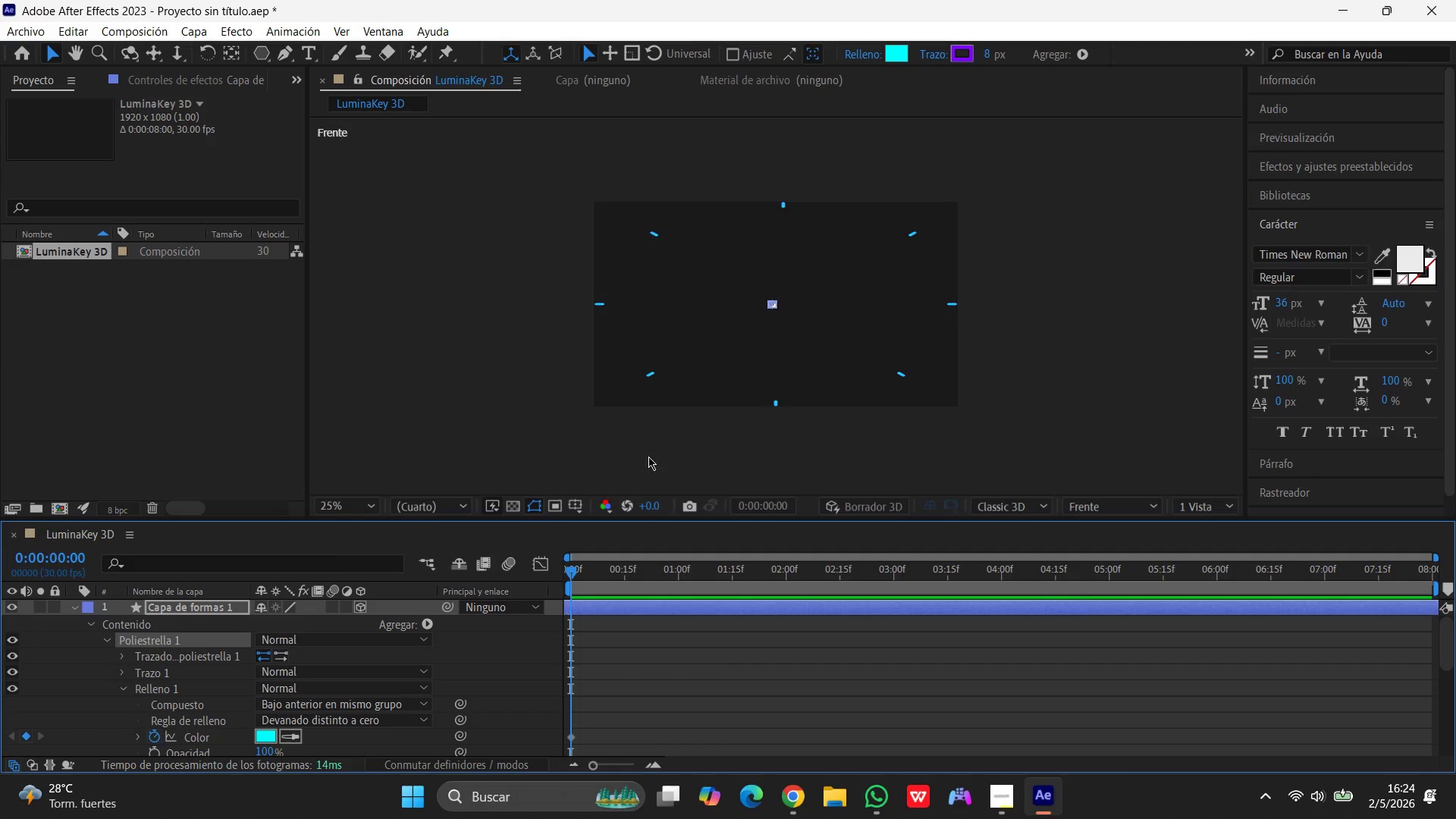 
wait(12.2)
 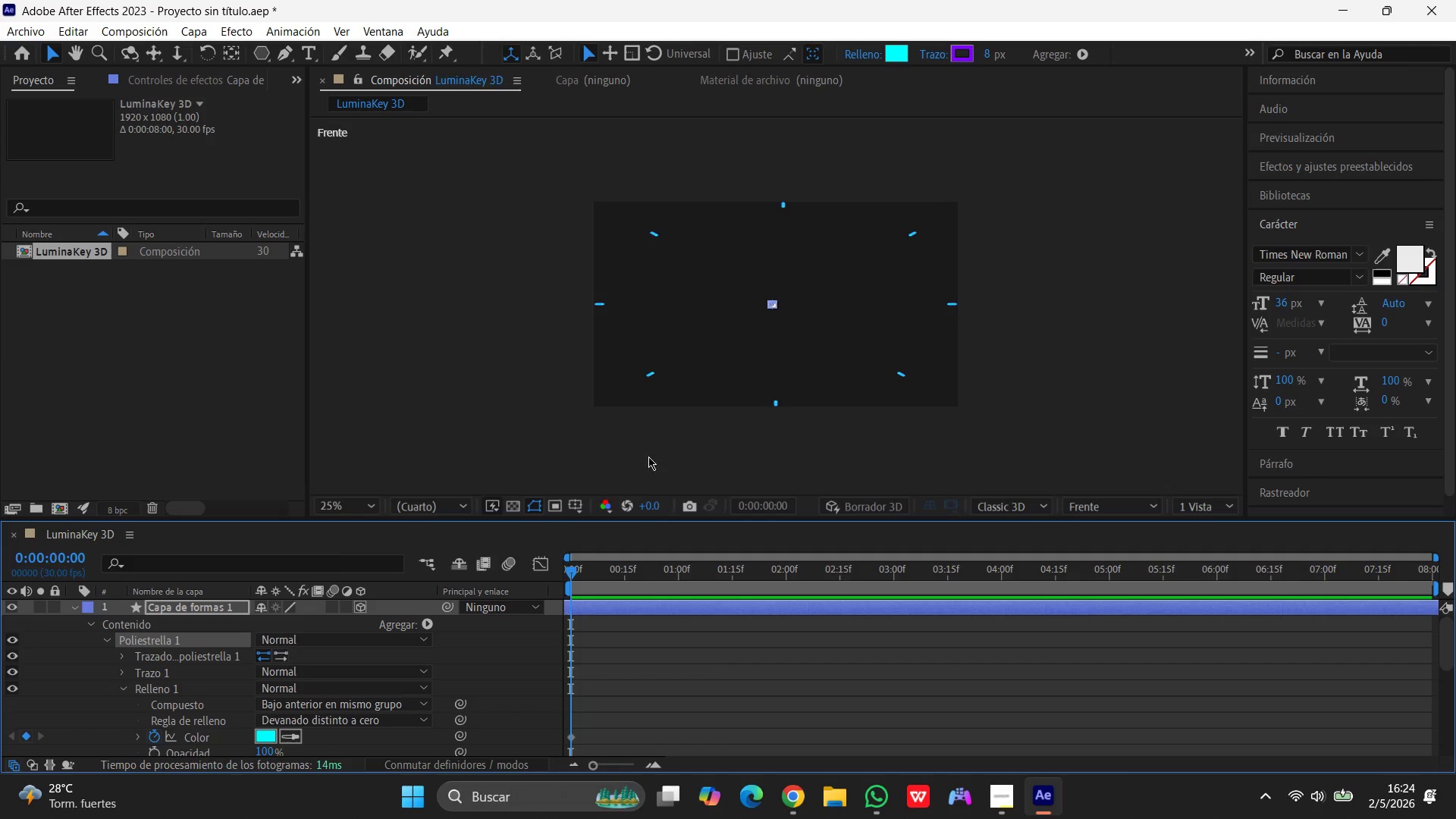 
left_click([159, 639])
 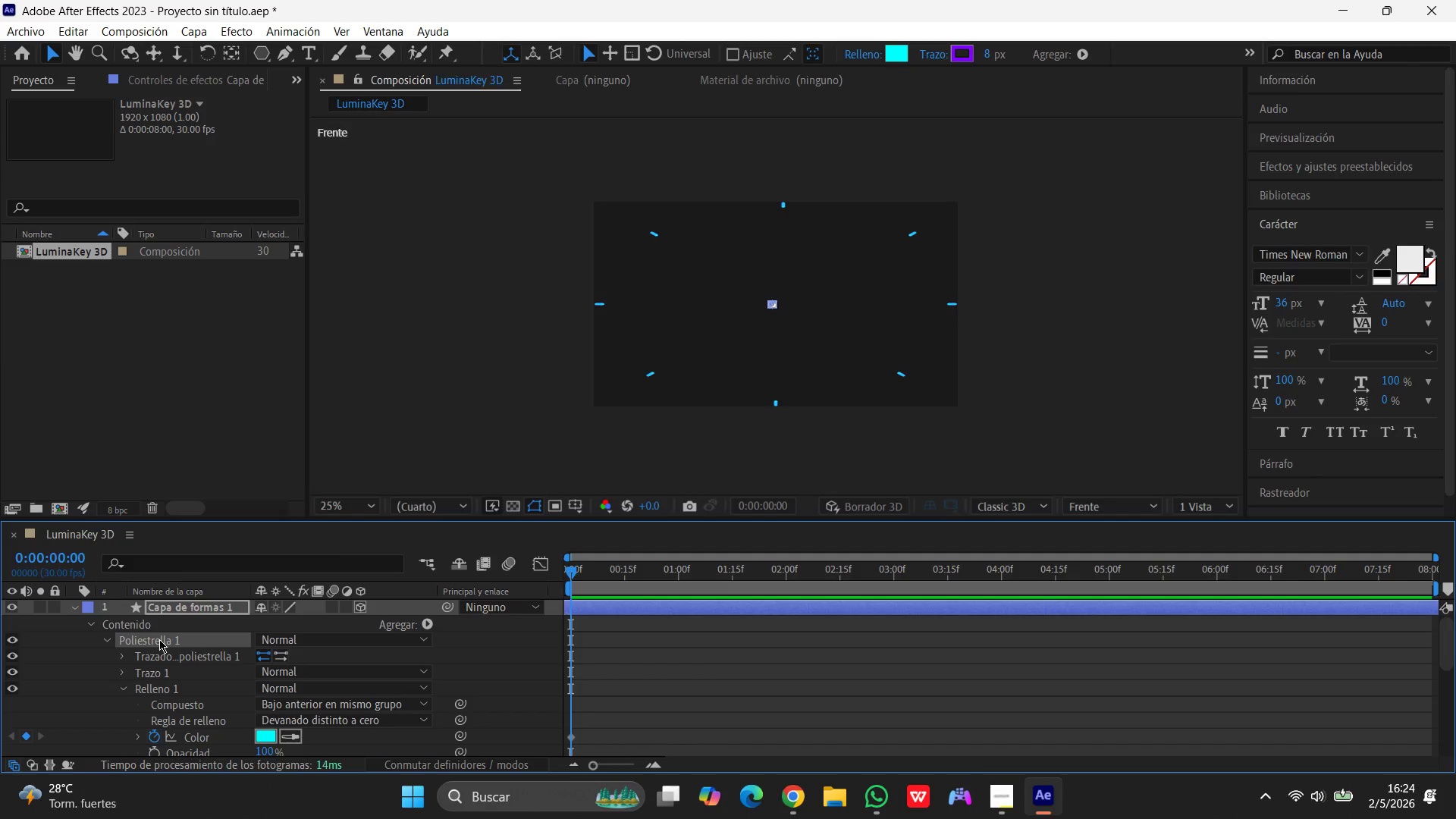 
key(R)
 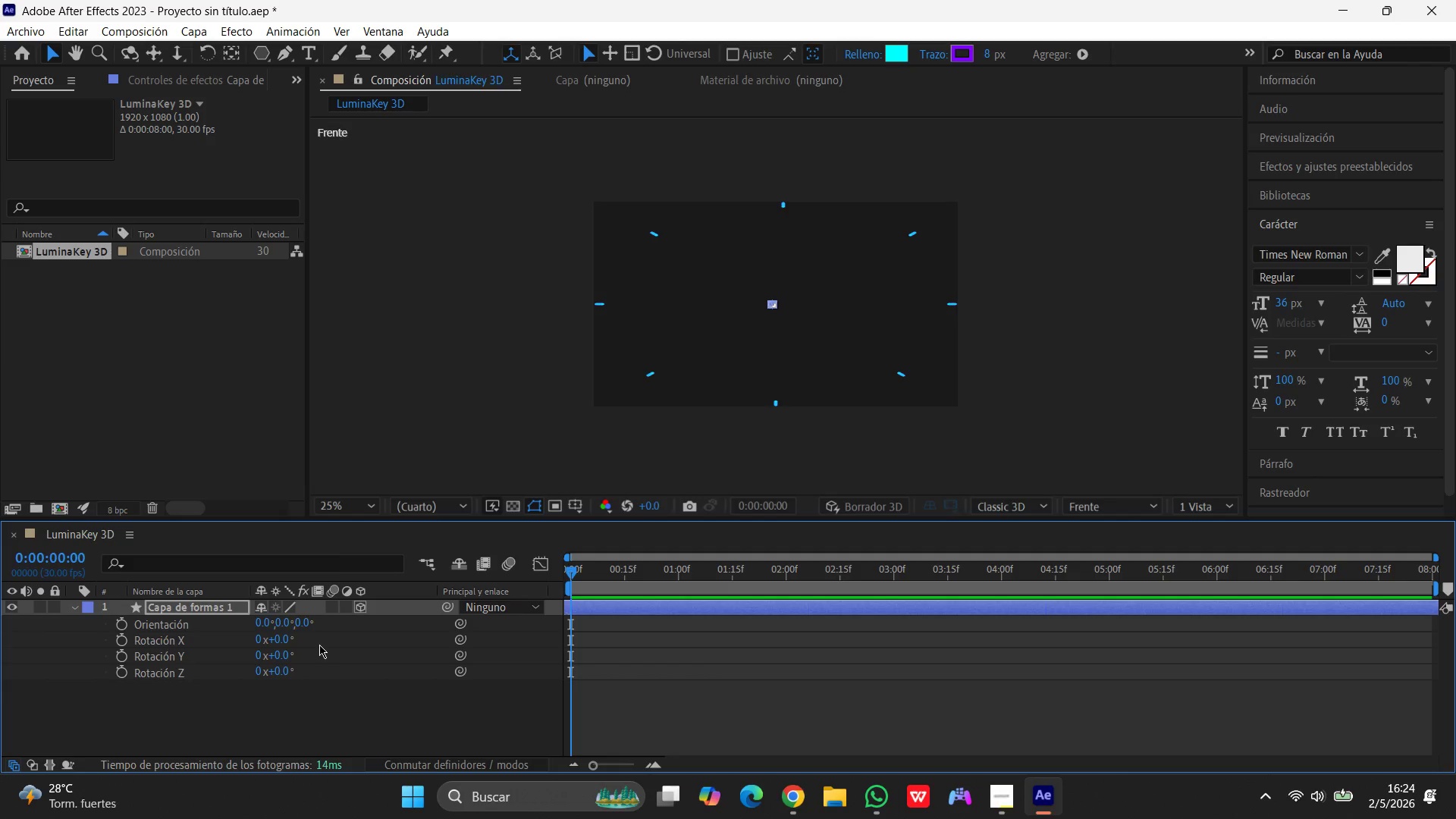 
wait(11.12)
 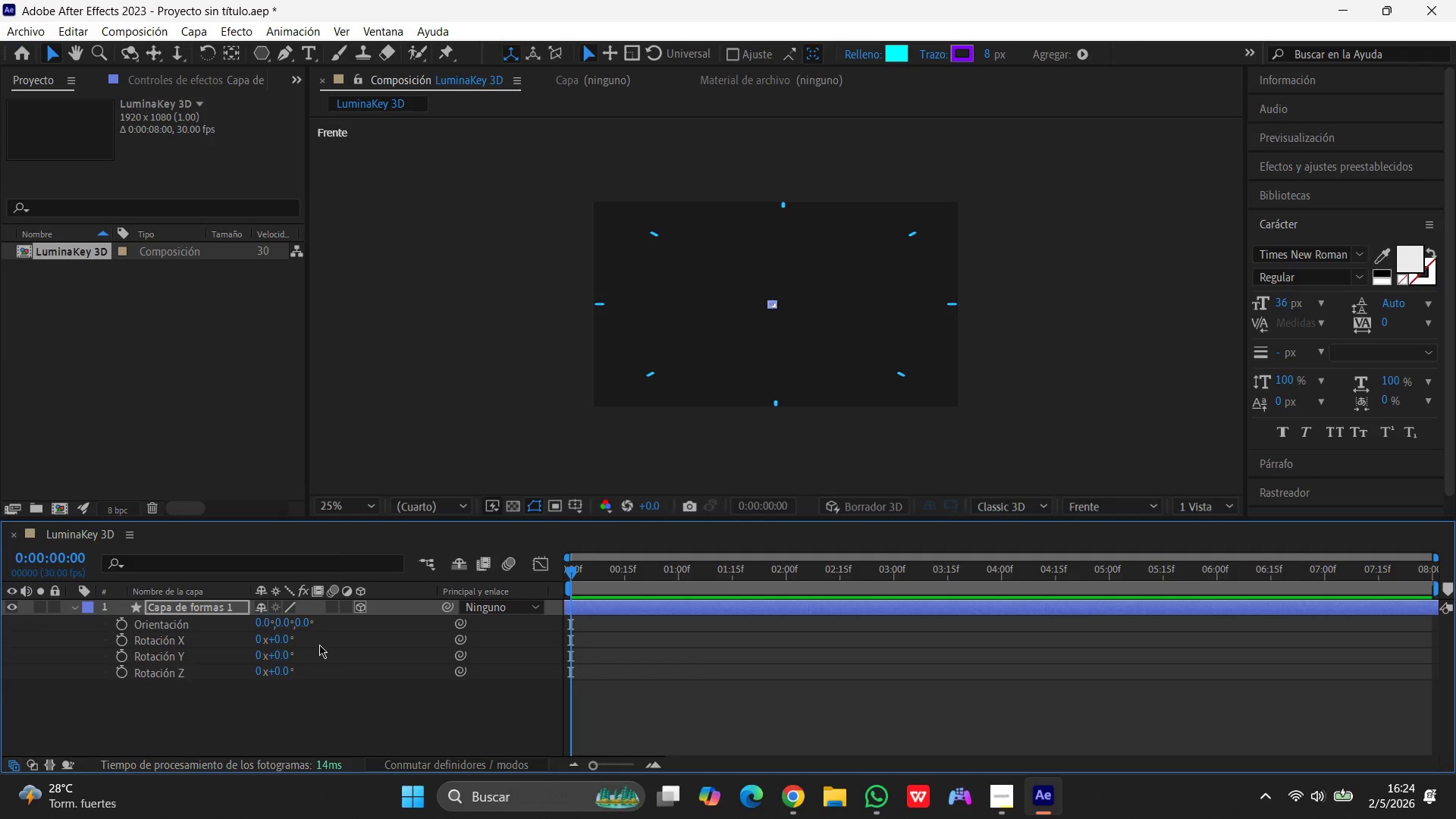 
left_click([256, 651])
 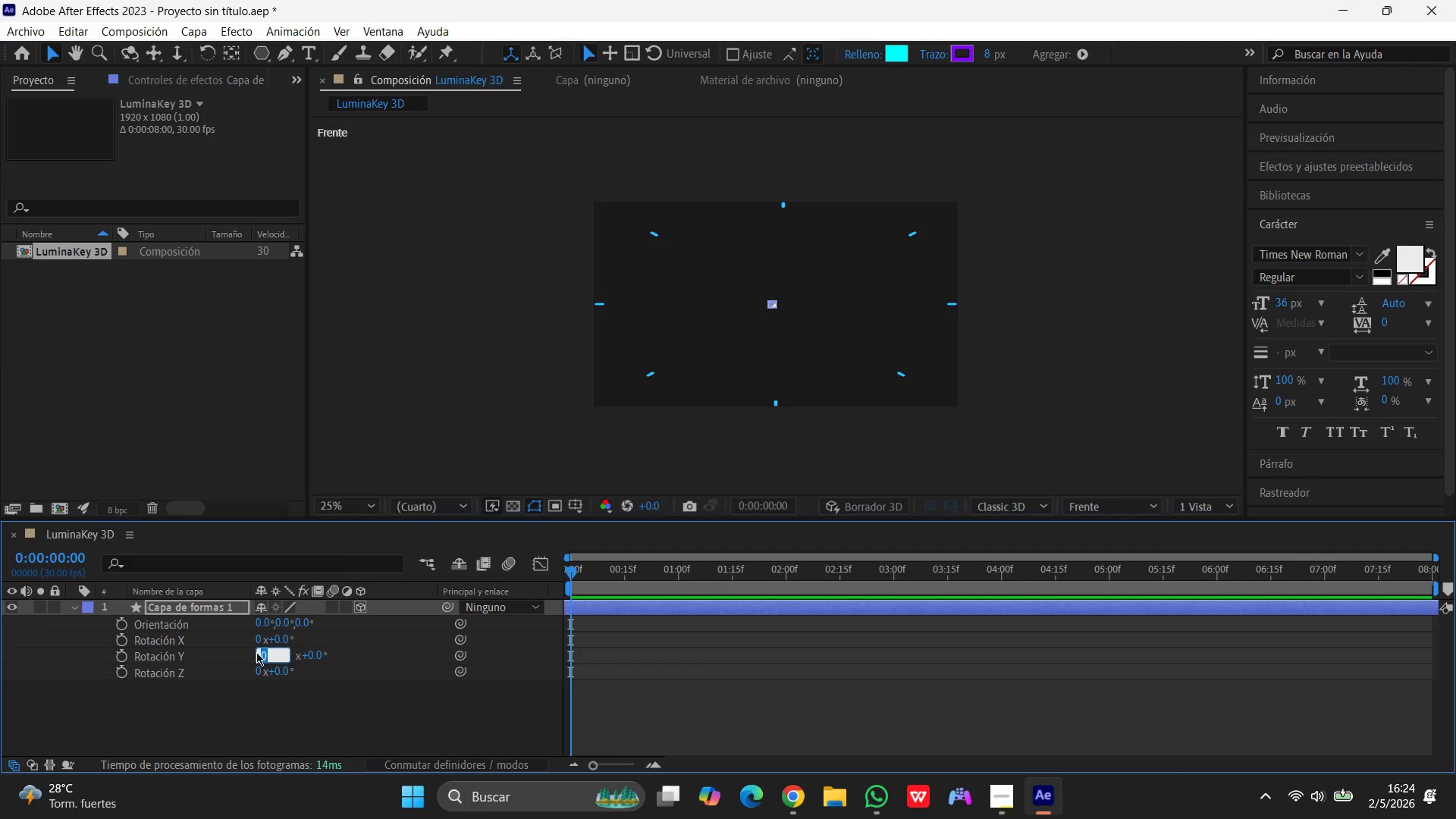 
key(1)
 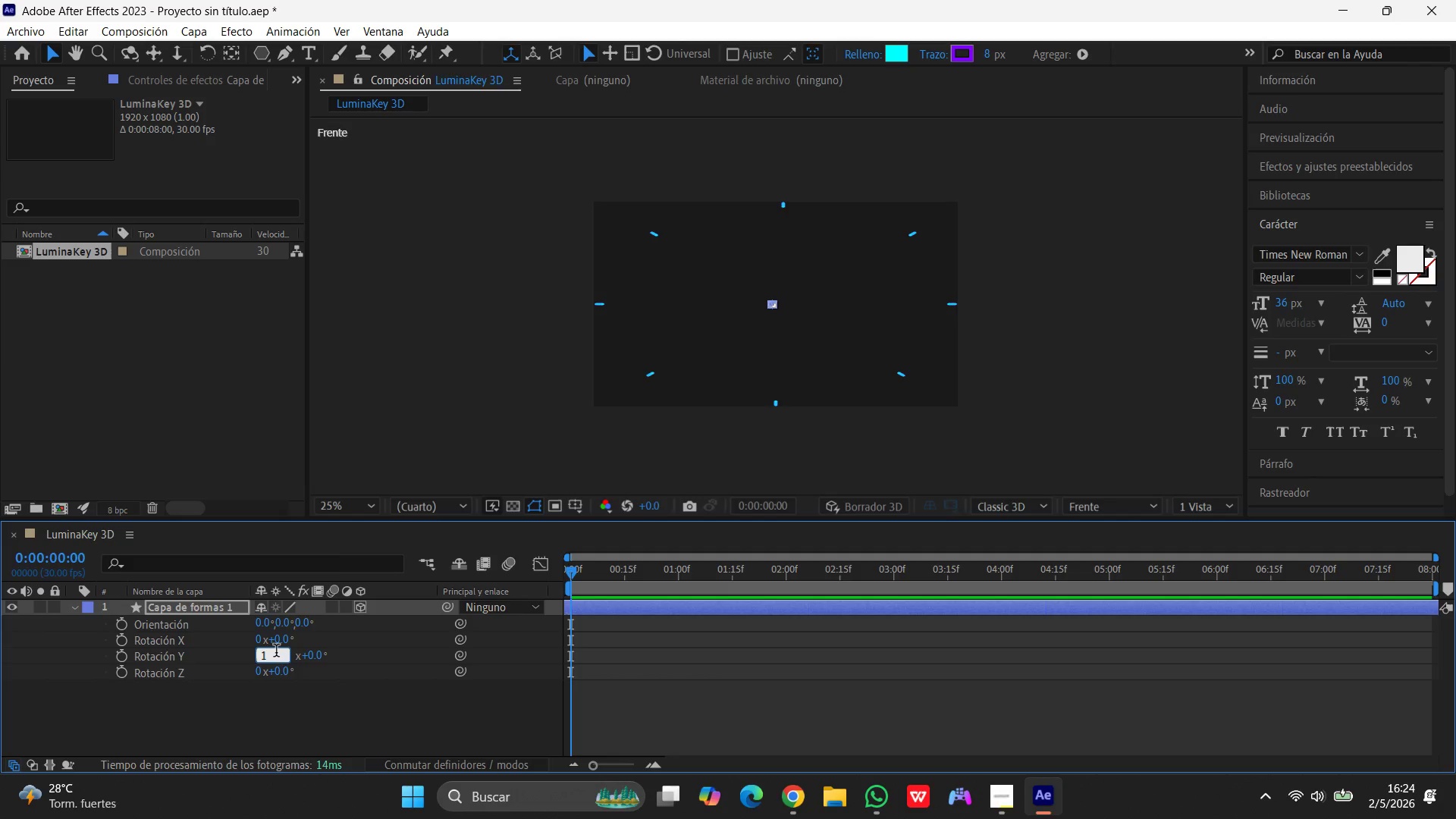 
key(Enter)
 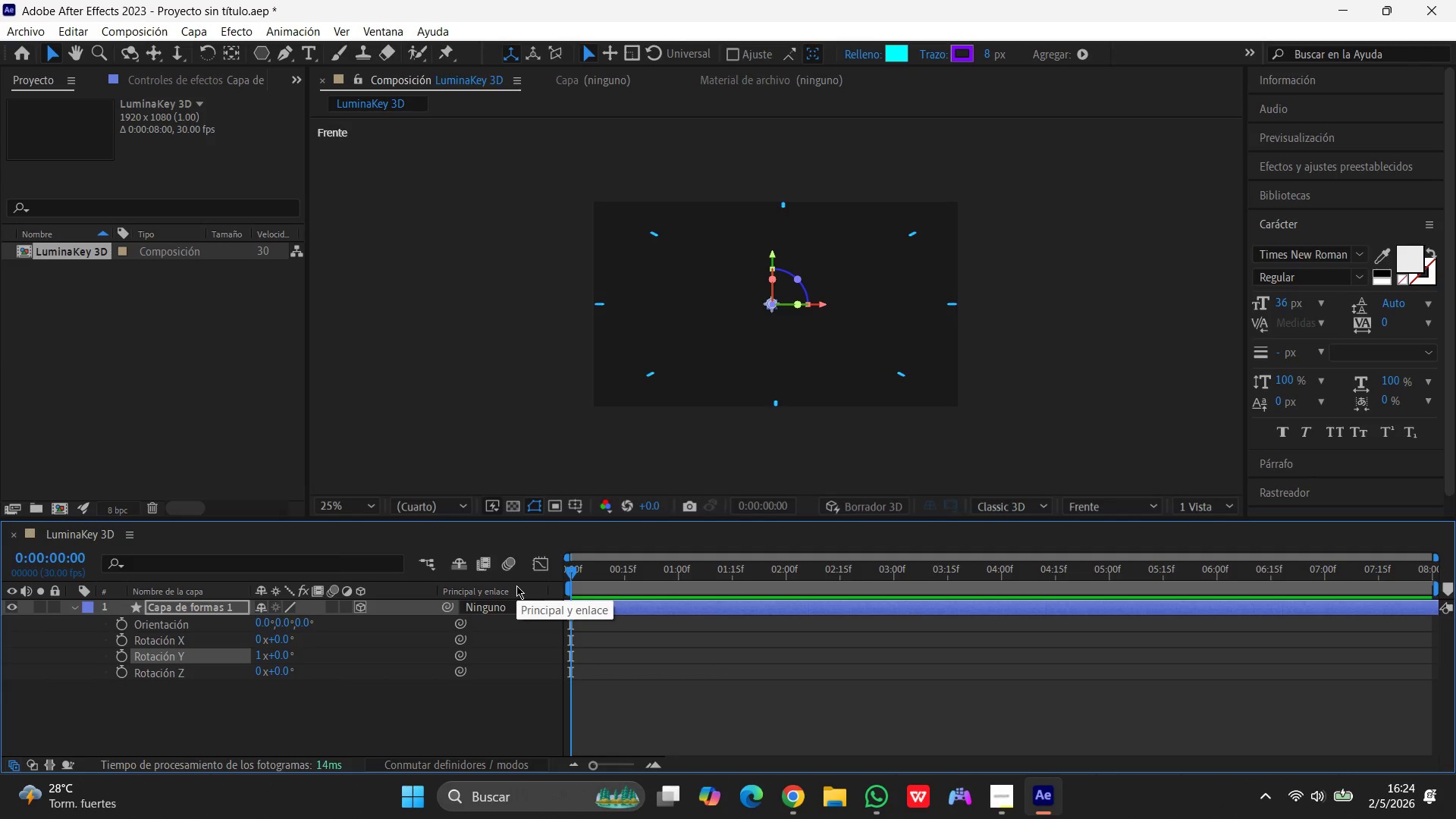 
wait(11.11)
 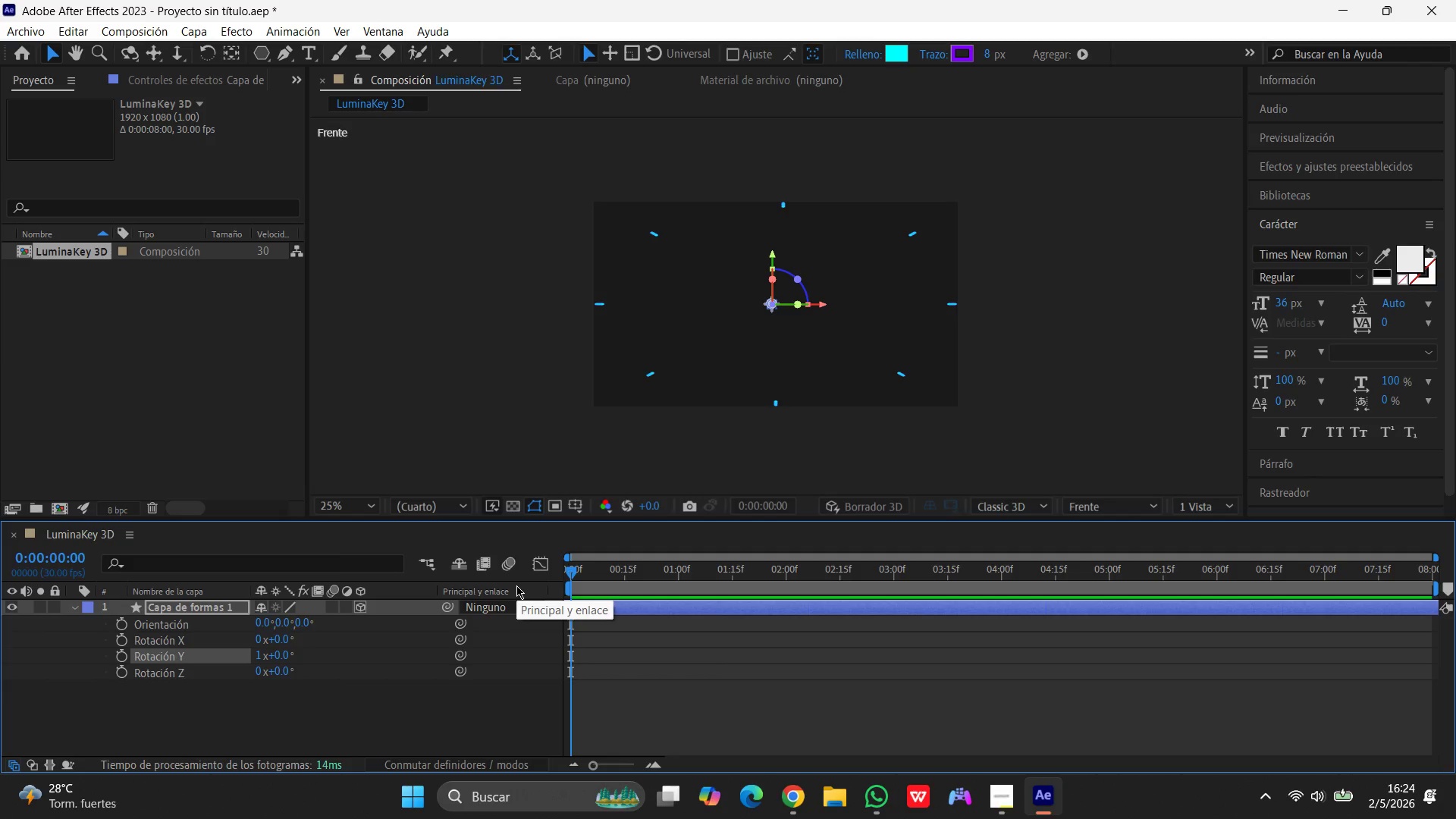 
left_click([8, 624])
 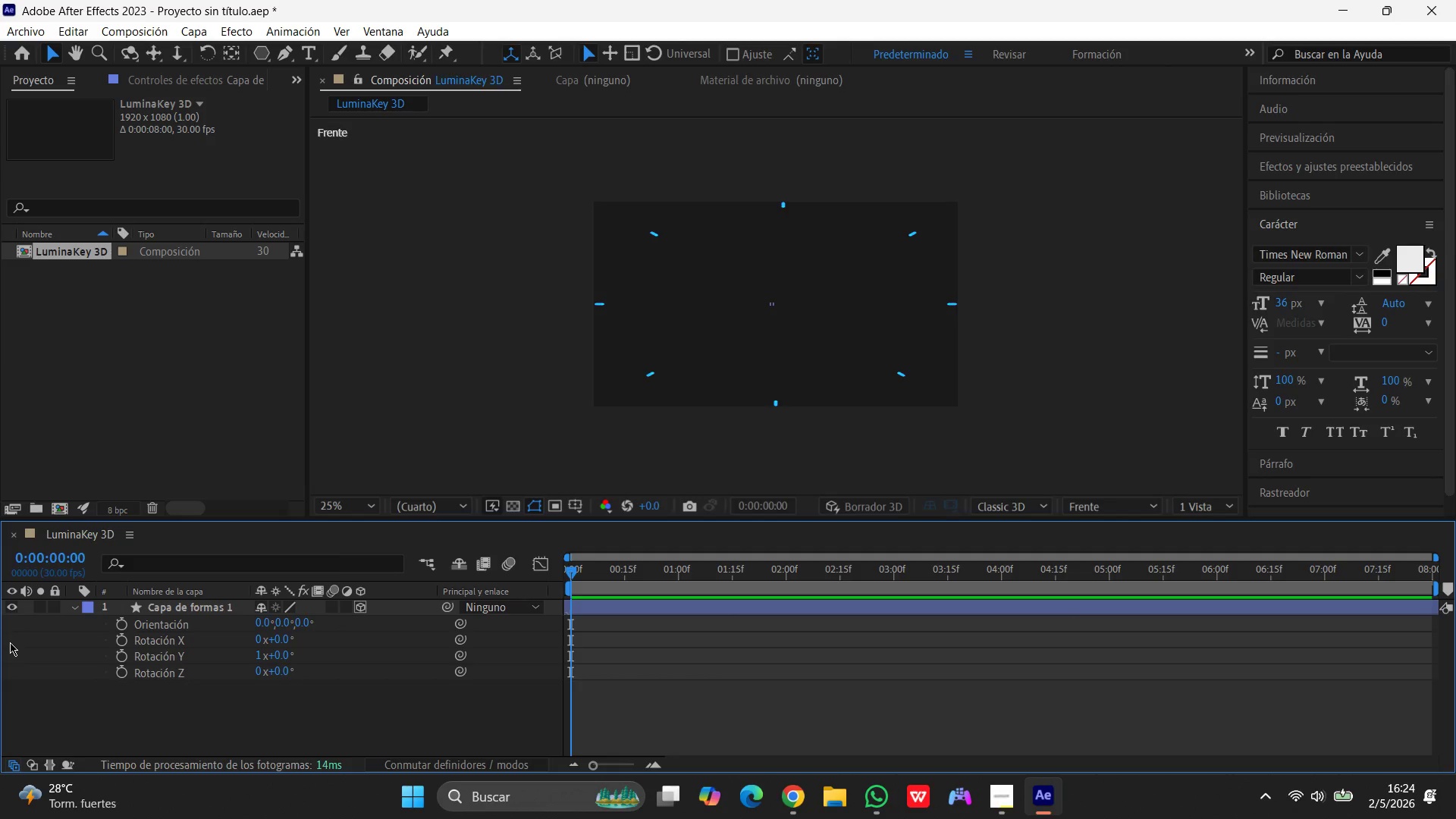 
left_click([10, 642])
 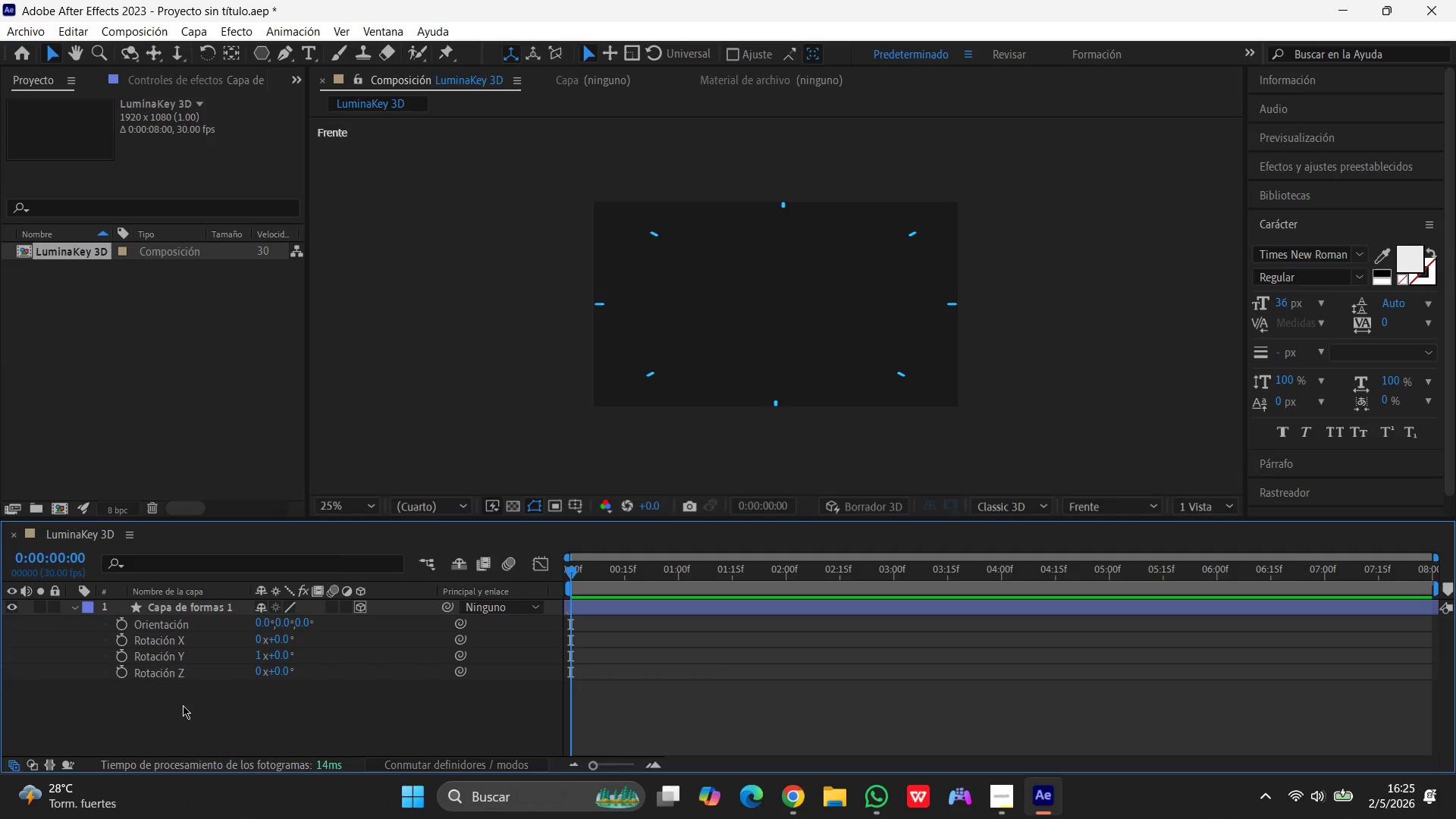 
wait(24.06)
 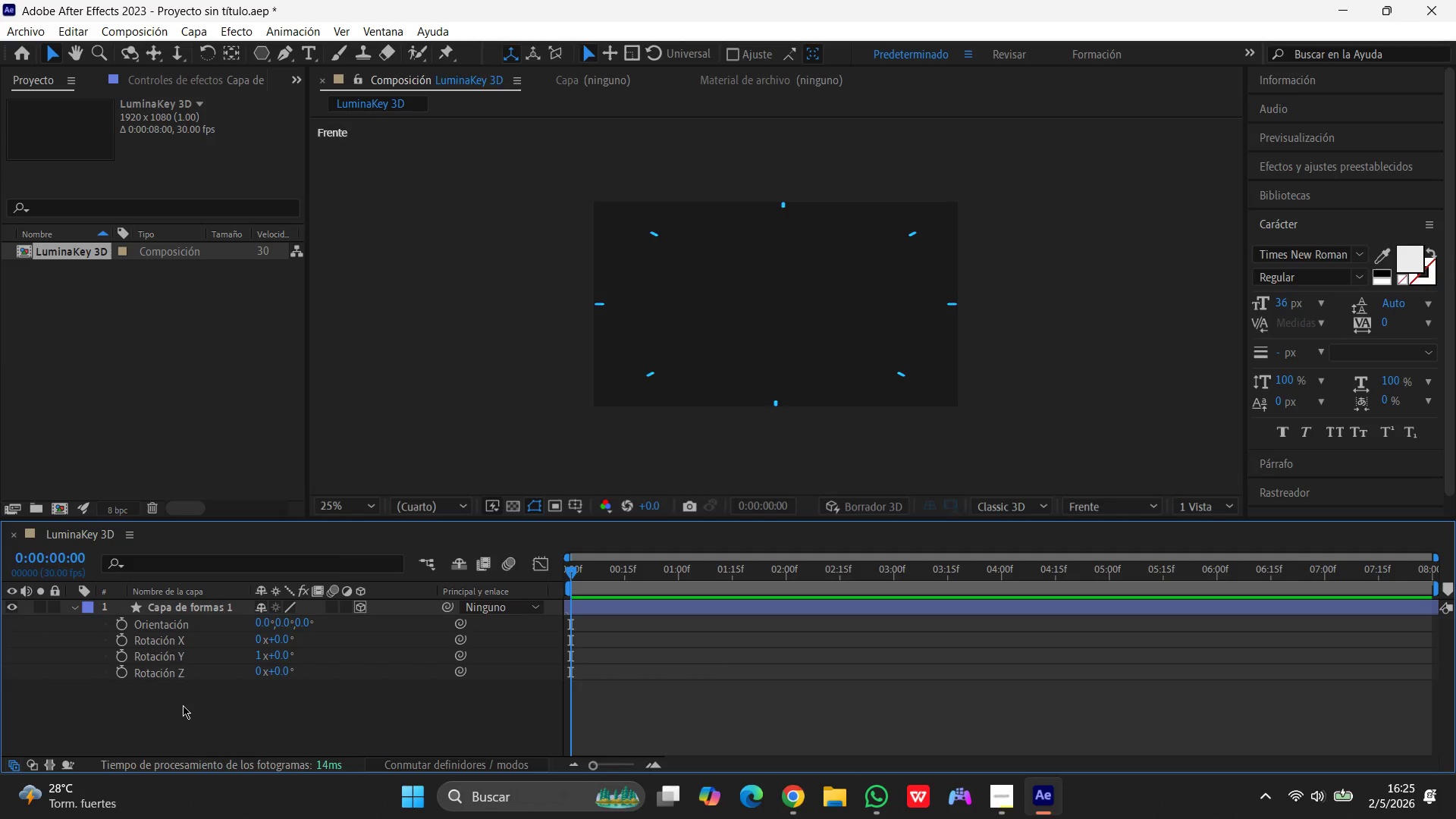 
left_click([174, 604])
 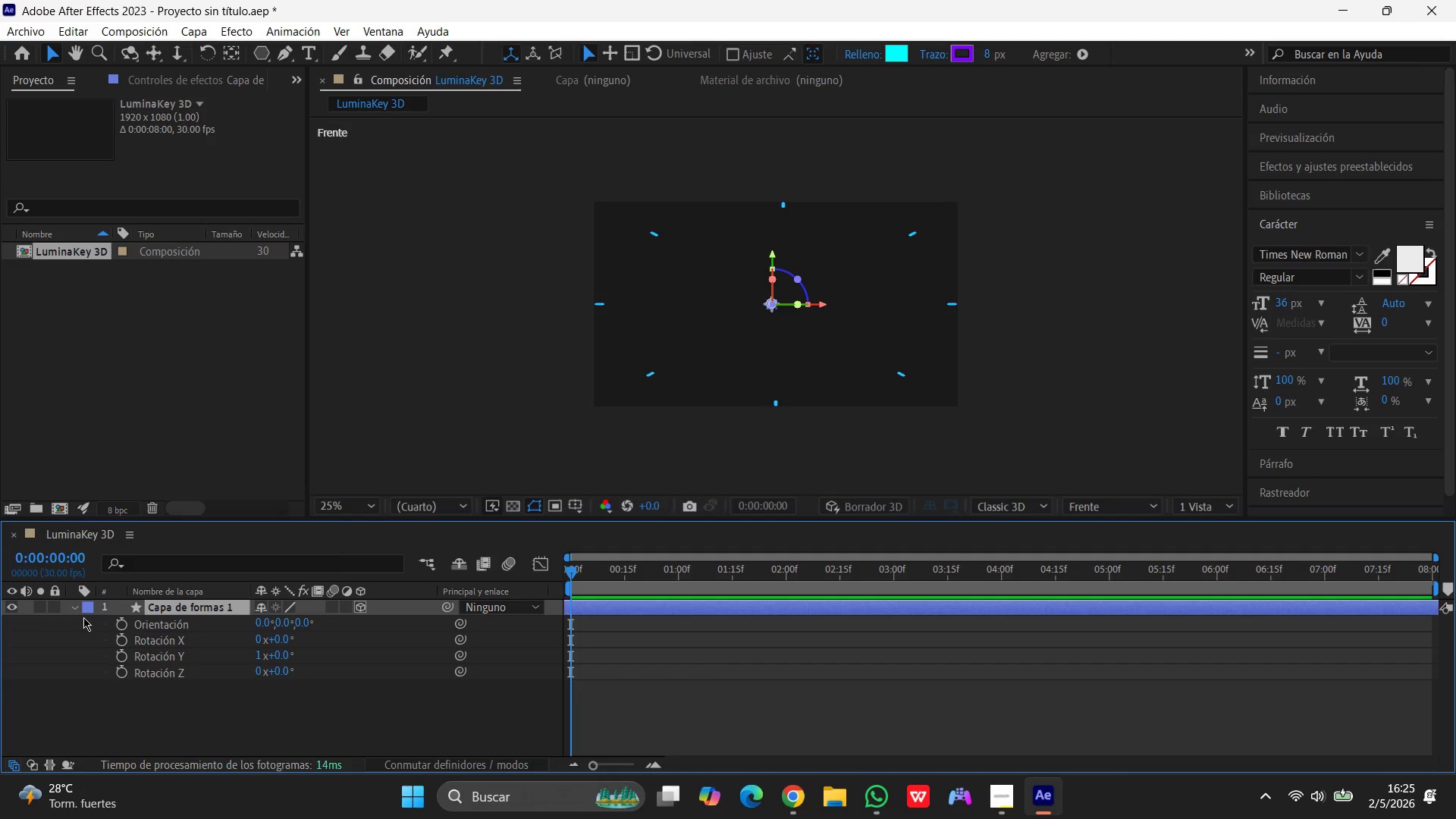 
left_click([77, 606])
 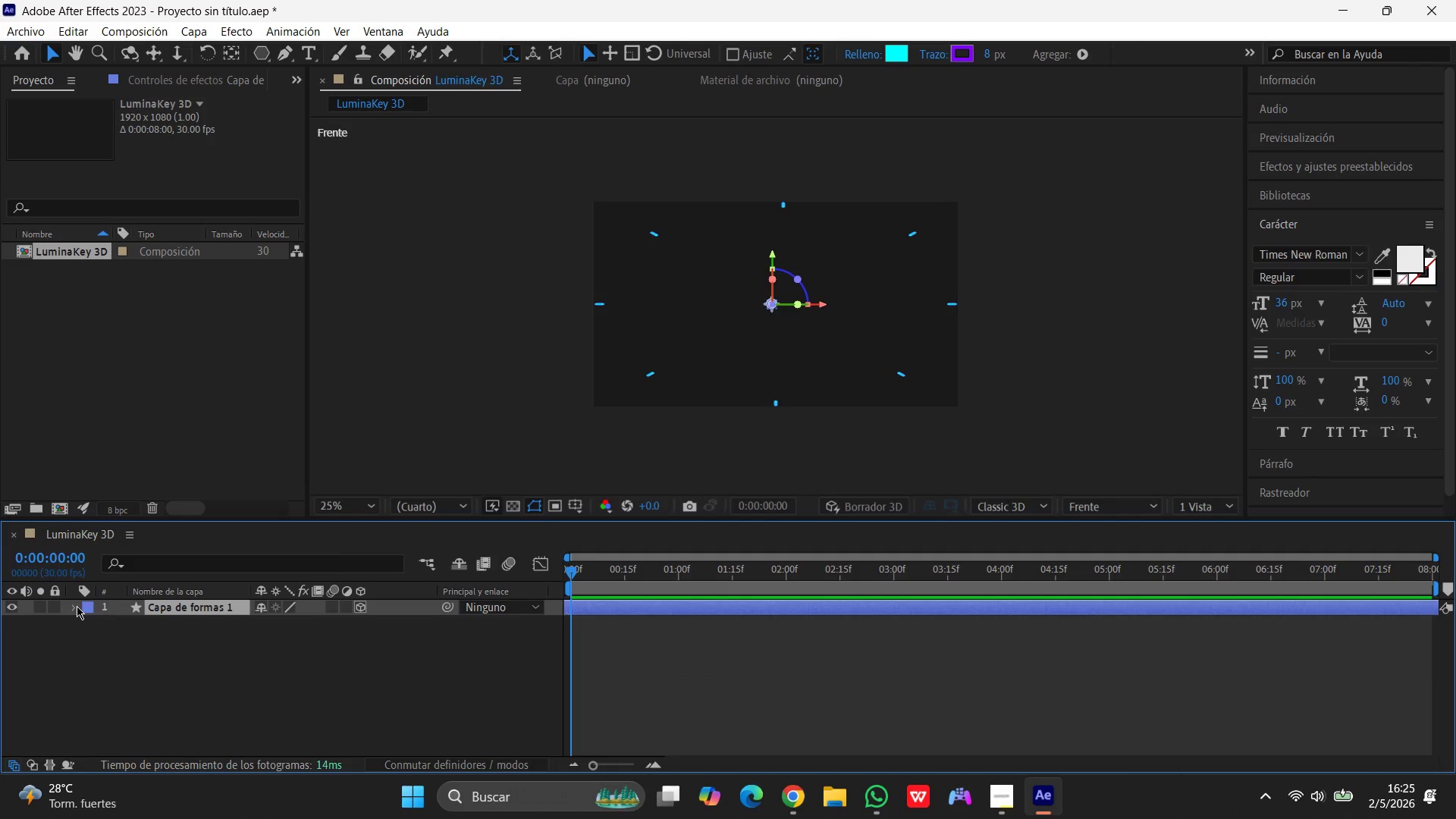 
left_click([77, 606])
 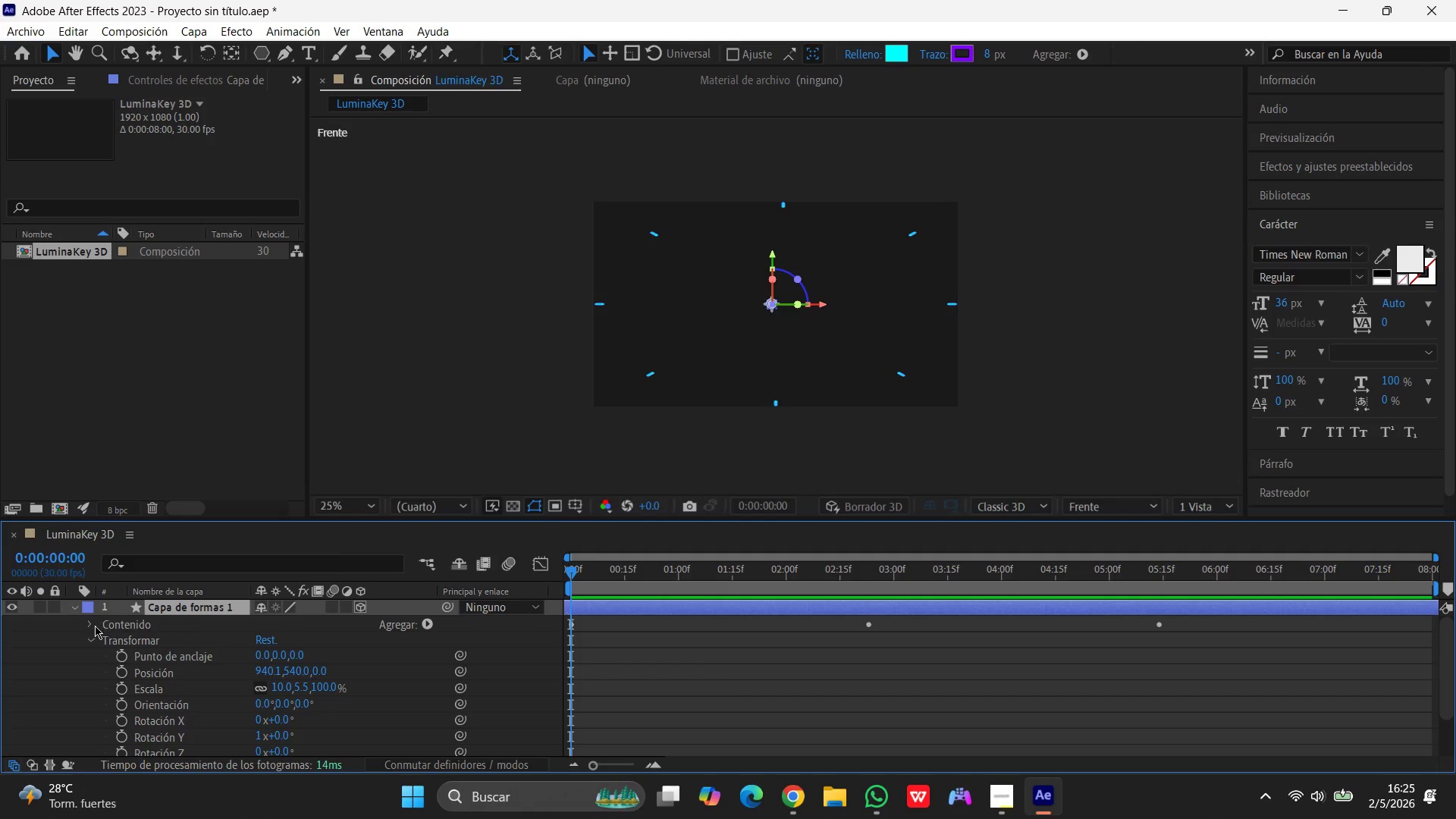 
left_click([91, 626])
 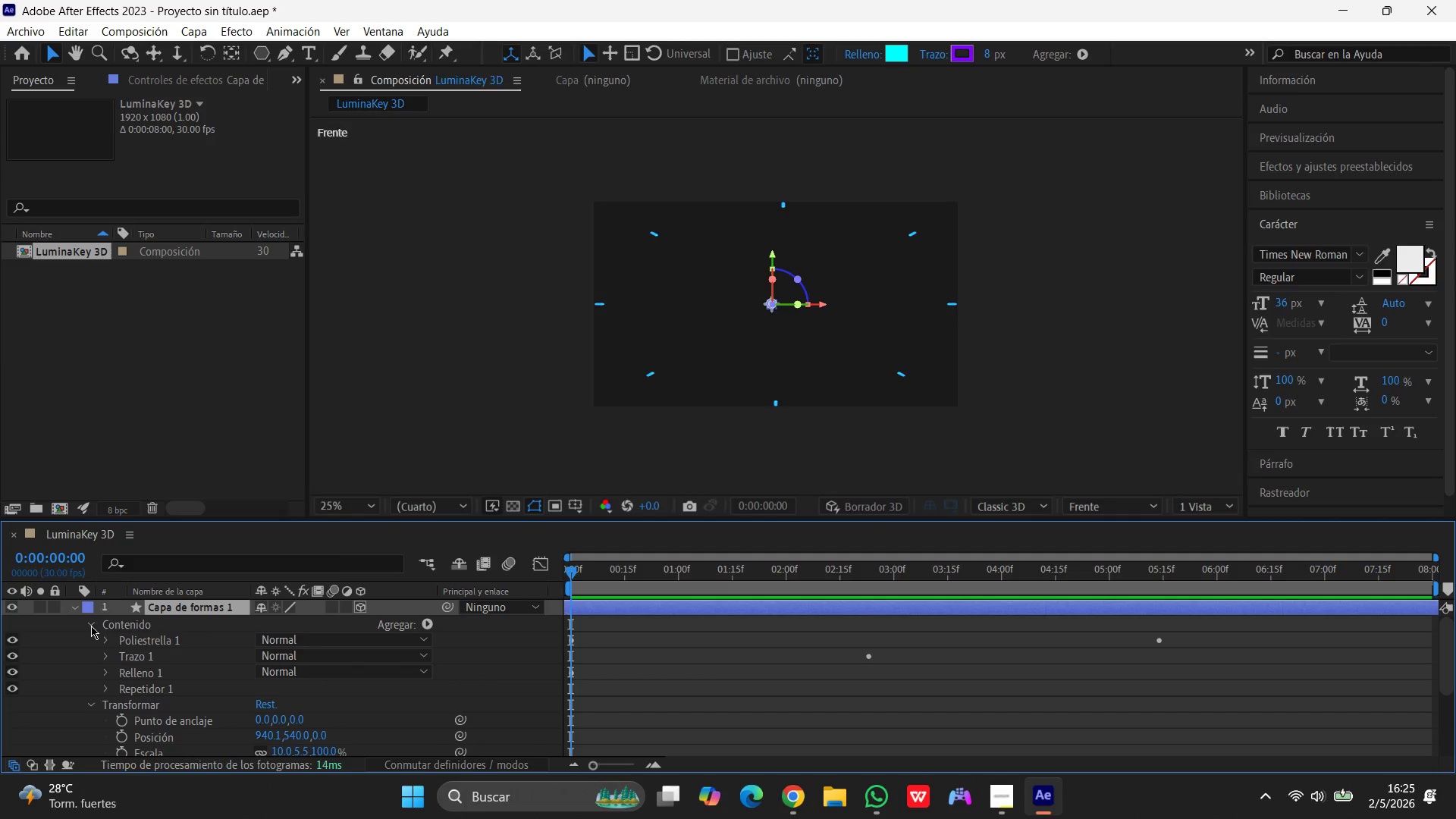 
wait(5.5)
 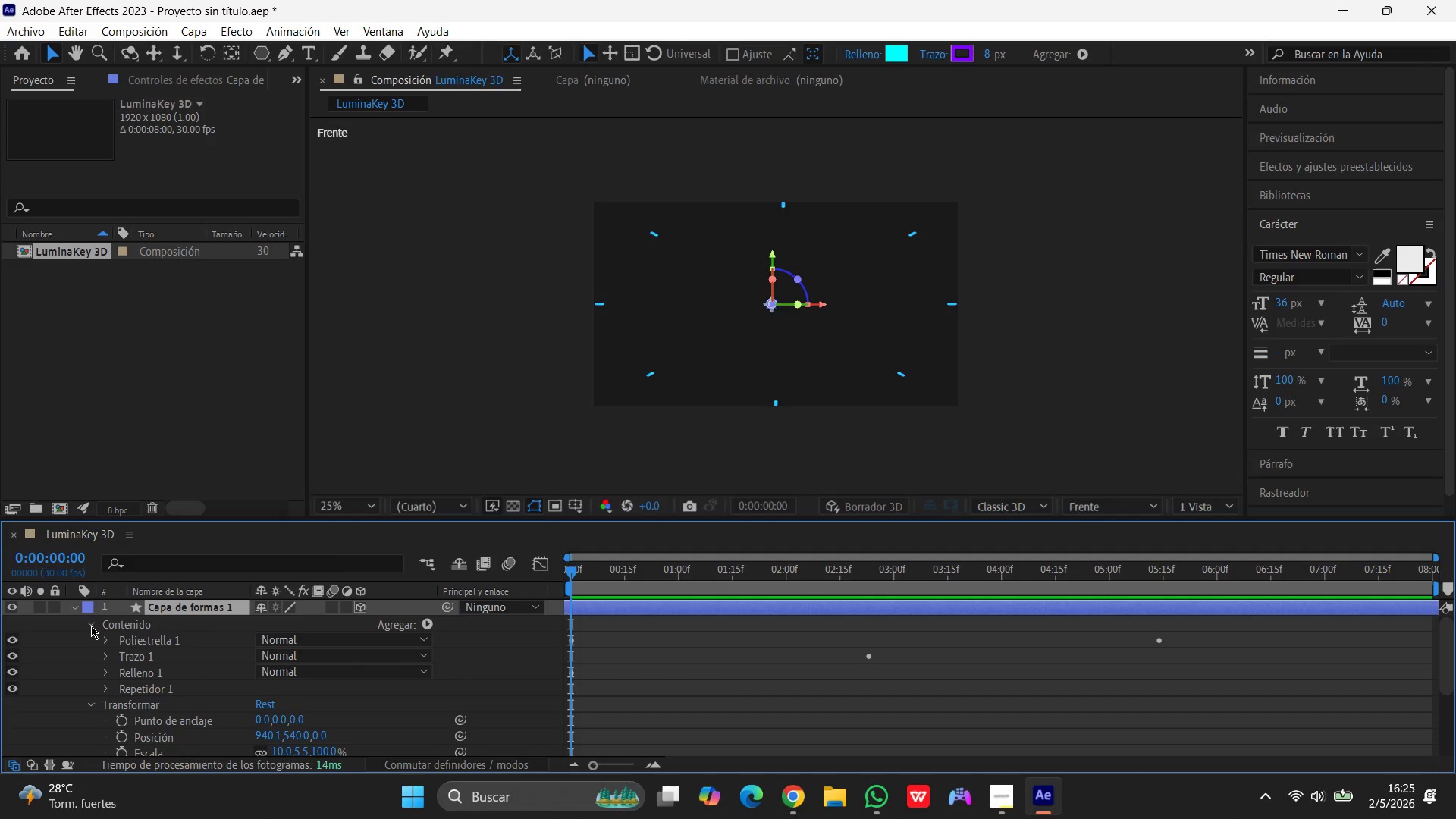 
left_click([105, 640])
 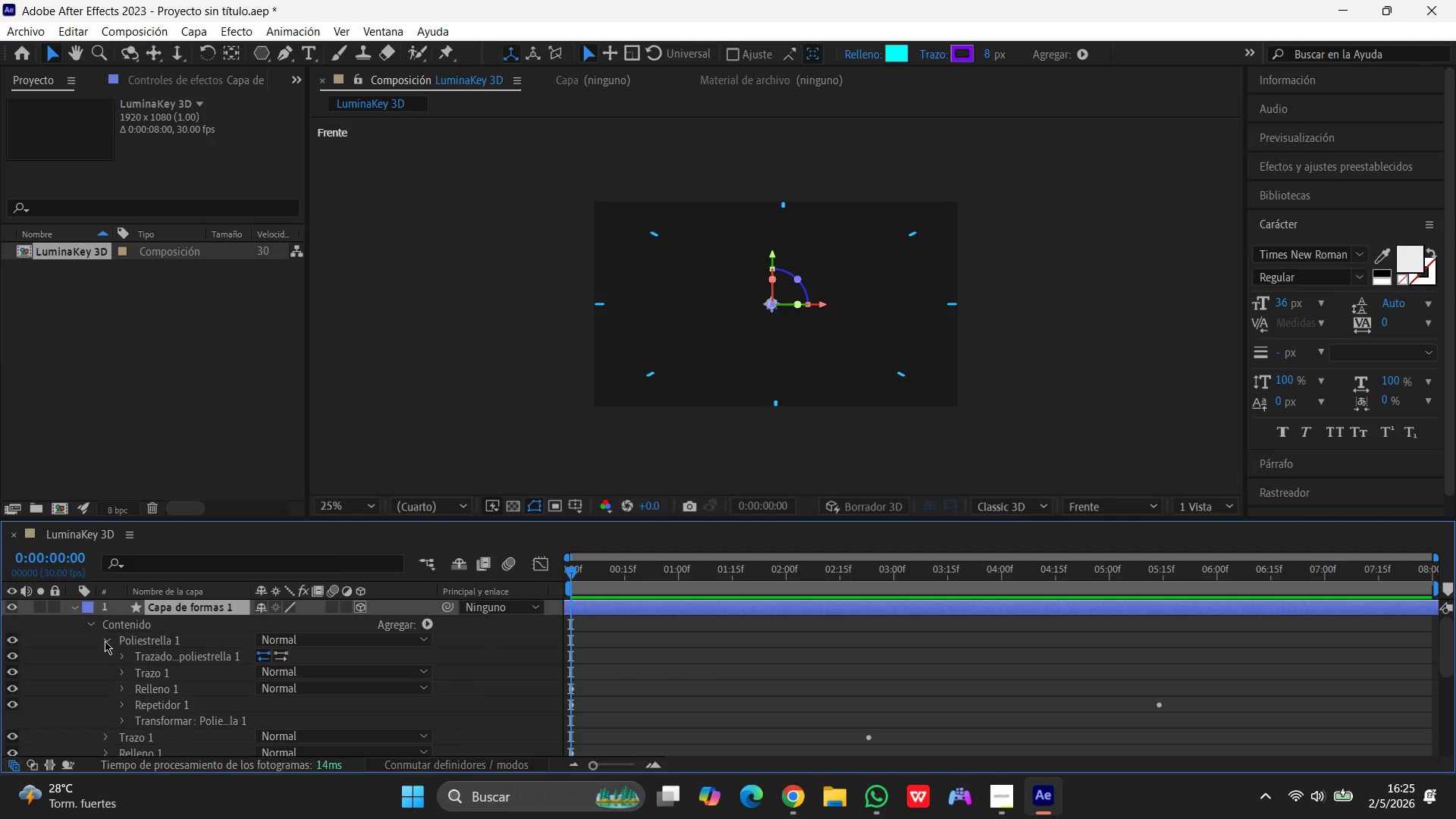 
left_click([121, 671])
 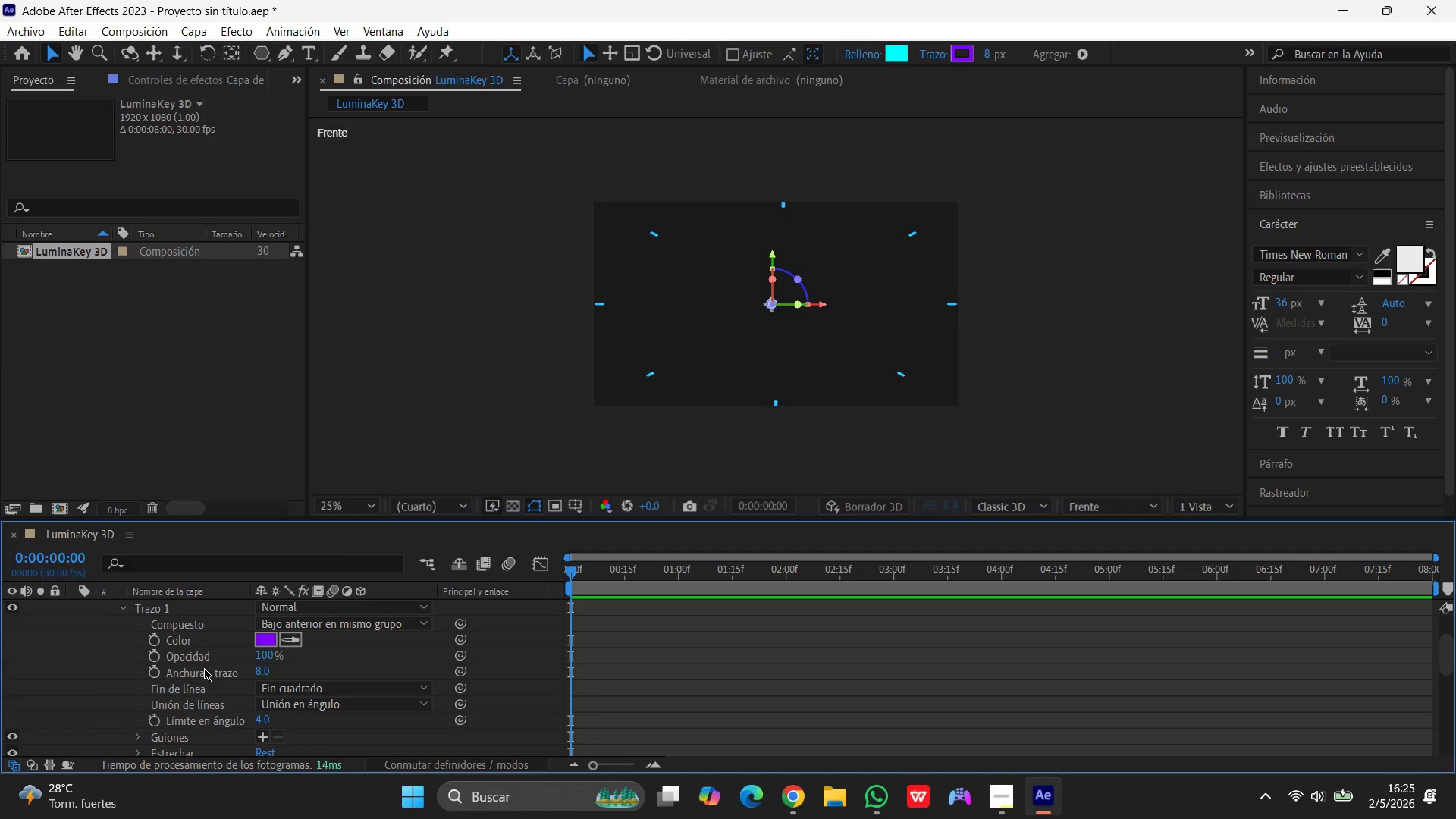 
wait(10.91)
 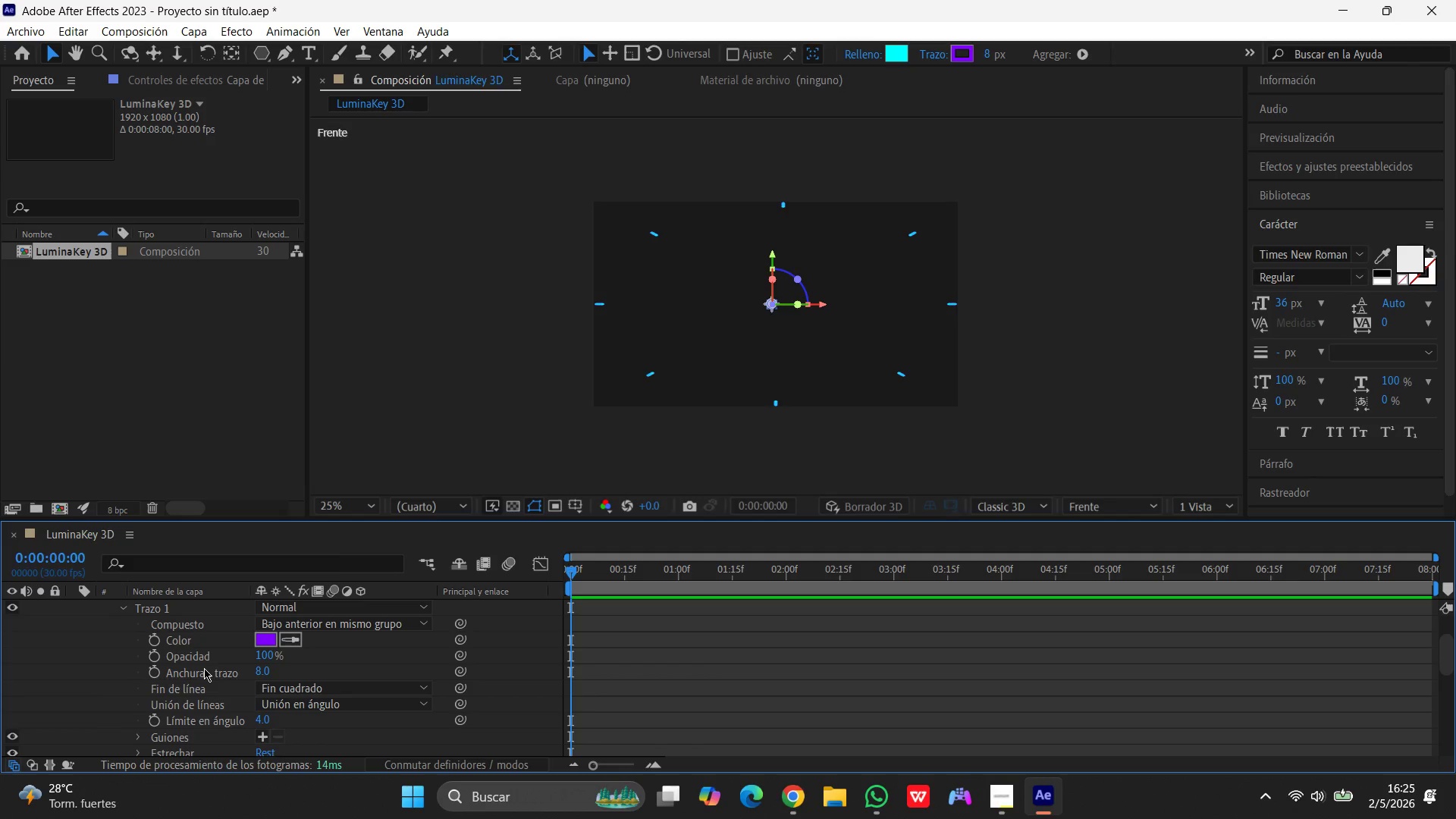 
scroll: coordinate [213, 712], scroll_direction: none, amount: 0.0
 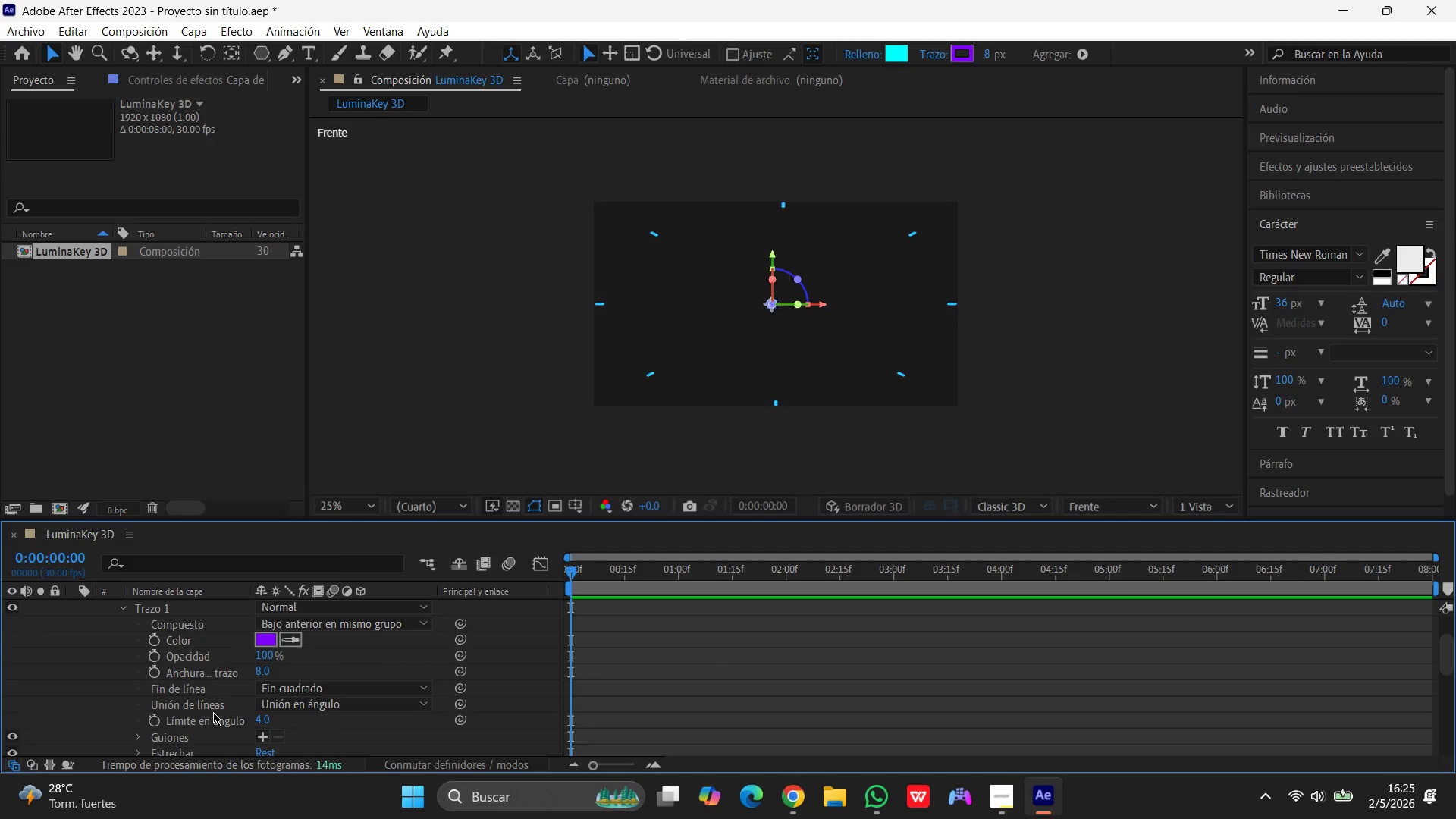 
scroll: coordinate [213, 712], scroll_direction: up, amount: 2.0
 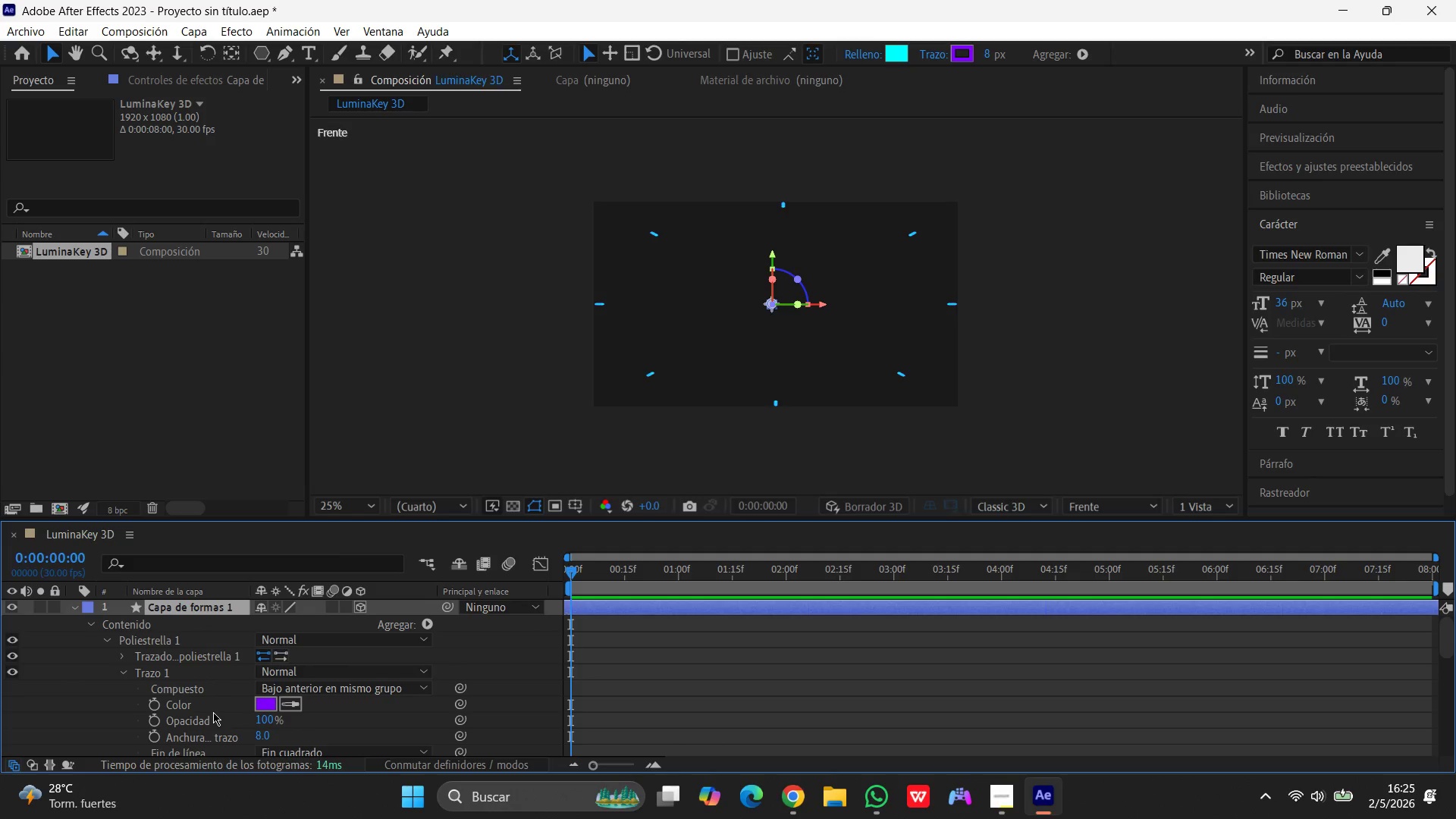 
scroll: coordinate [213, 712], scroll_direction: down, amount: 6.0
 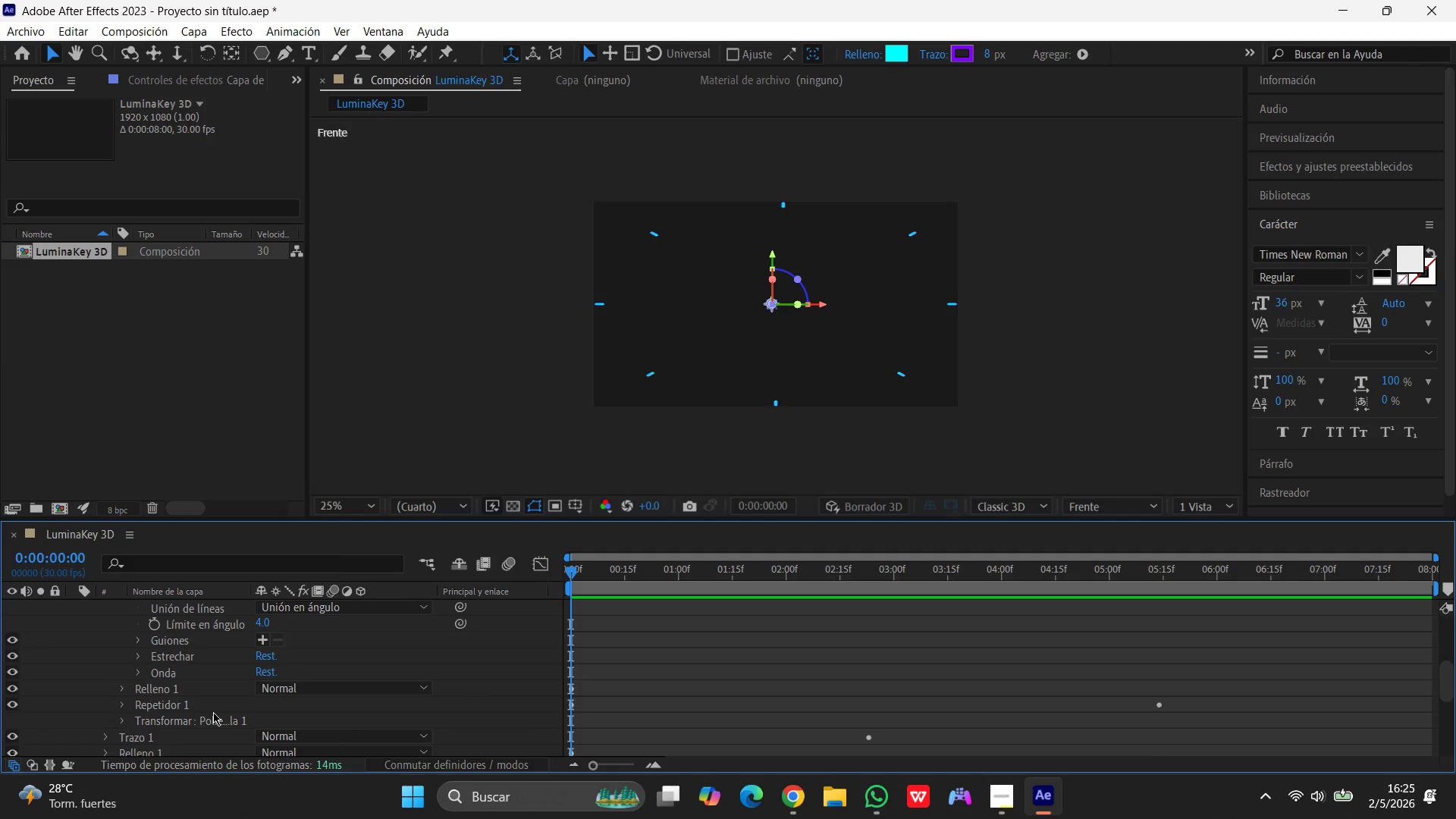 
scroll: coordinate [213, 712], scroll_direction: up, amount: 1.0
 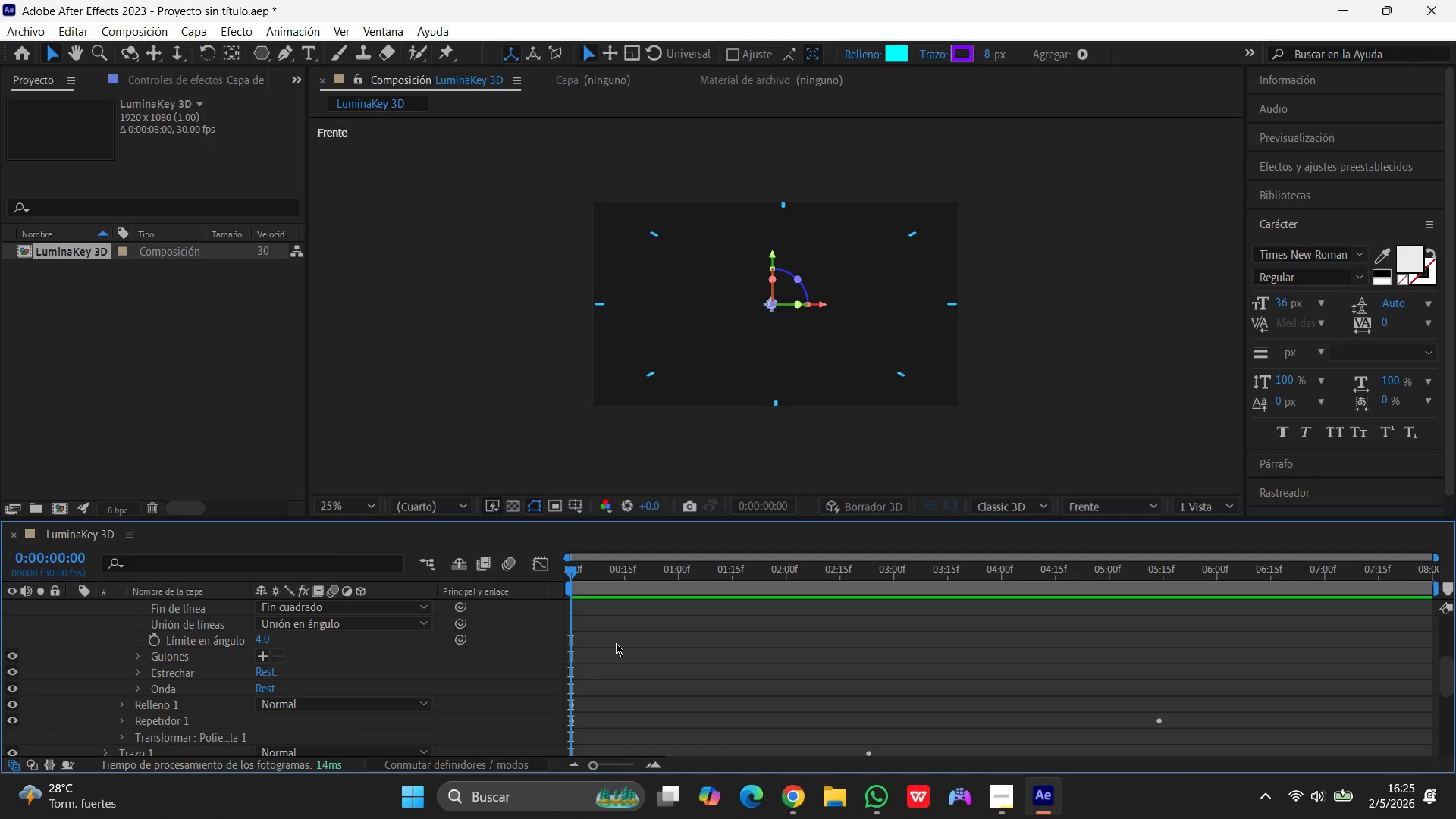 
key(Space)
 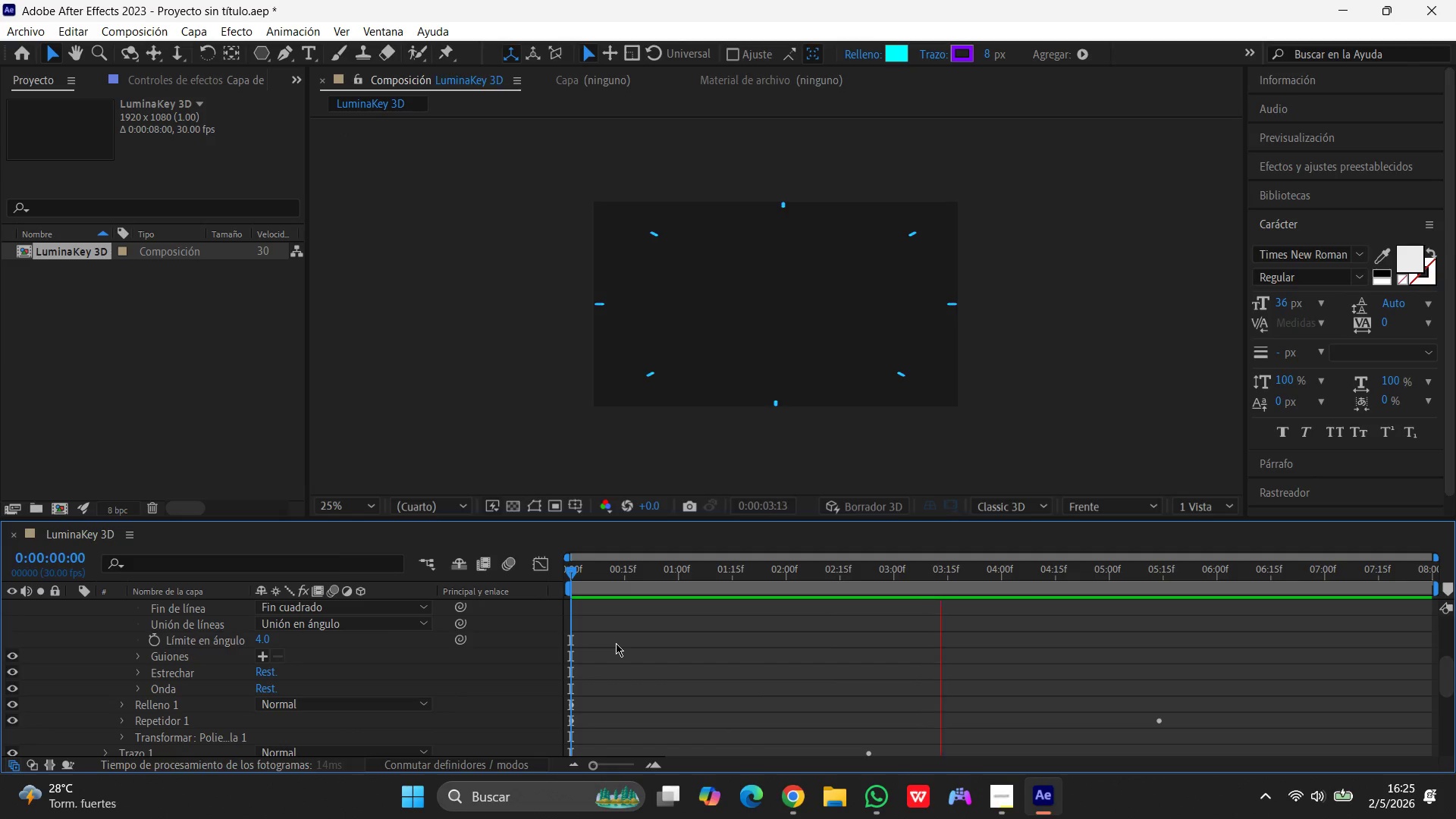 
key(Space)
 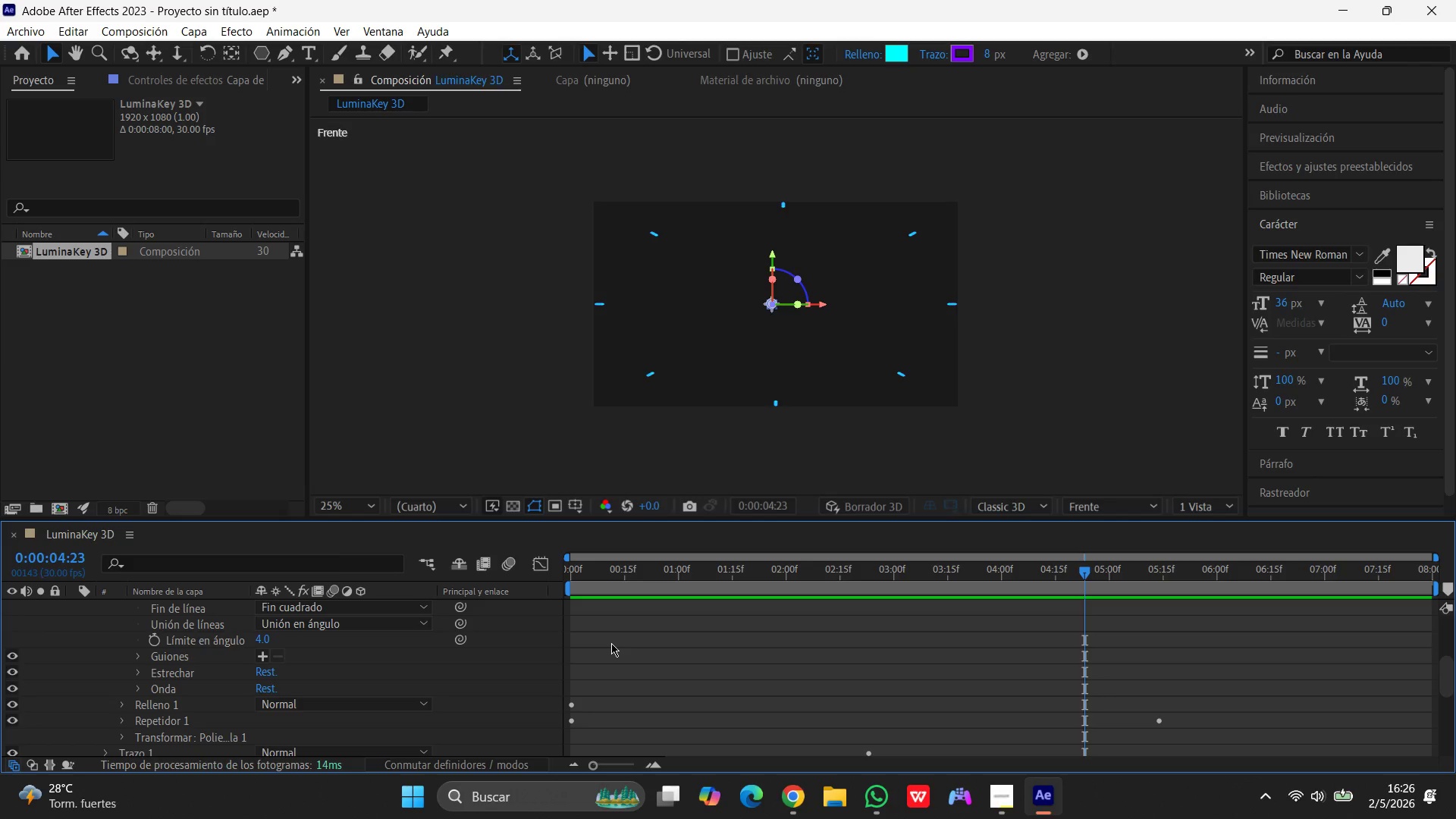 
wait(31.92)
 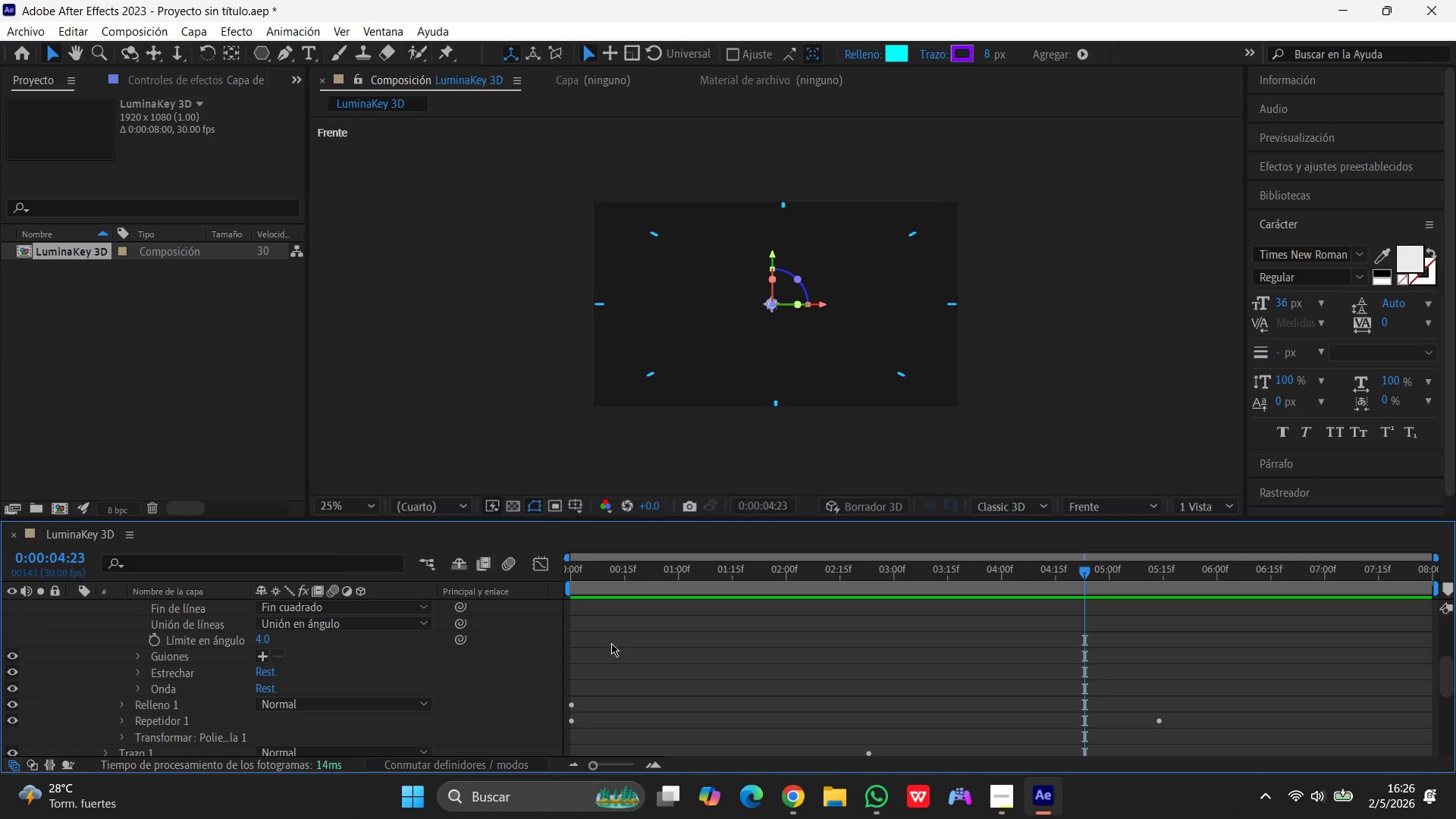 
scroll: coordinate [165, 719], scroll_direction: up, amount: 10.0
 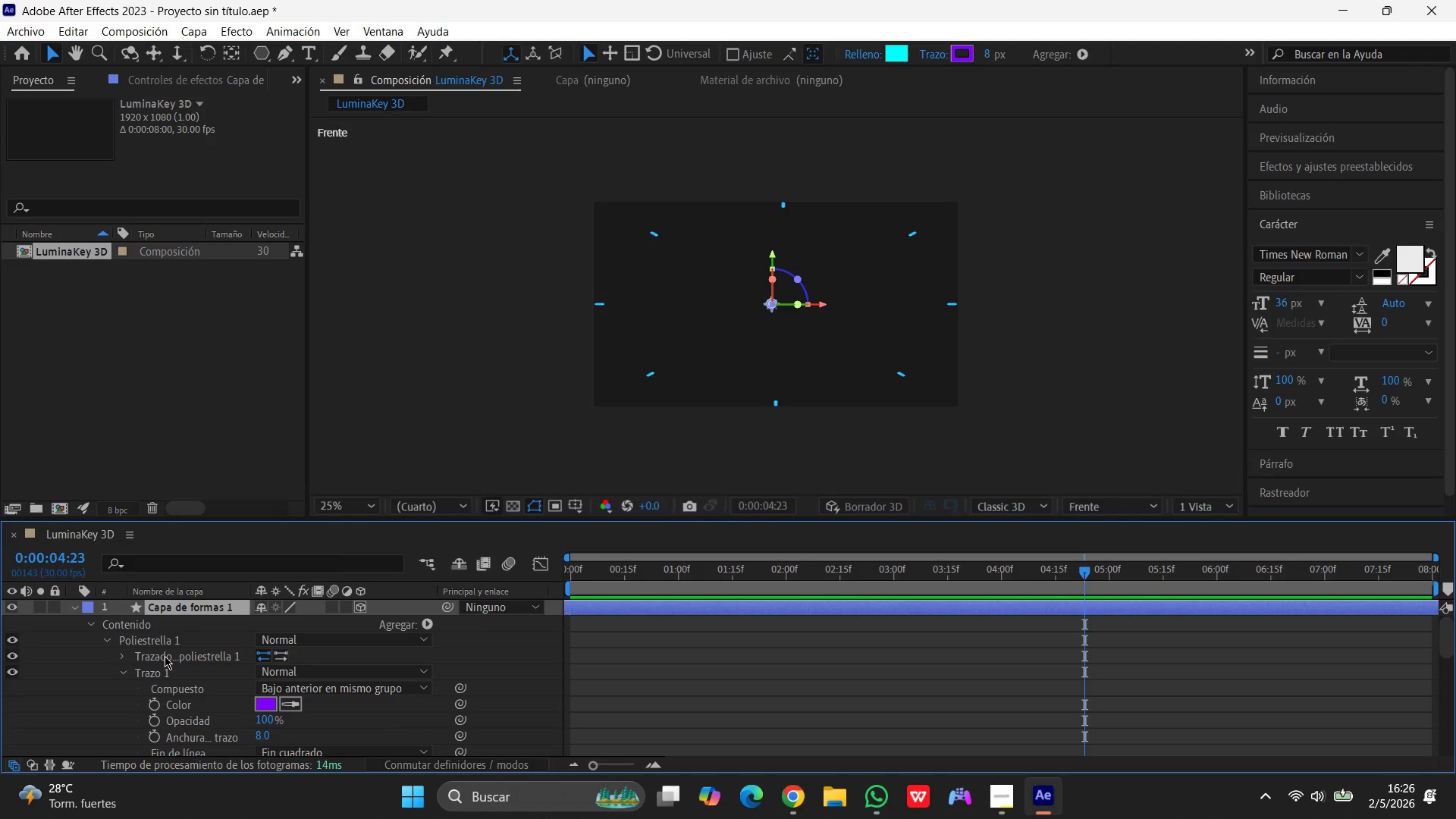 
left_click([121, 676])
 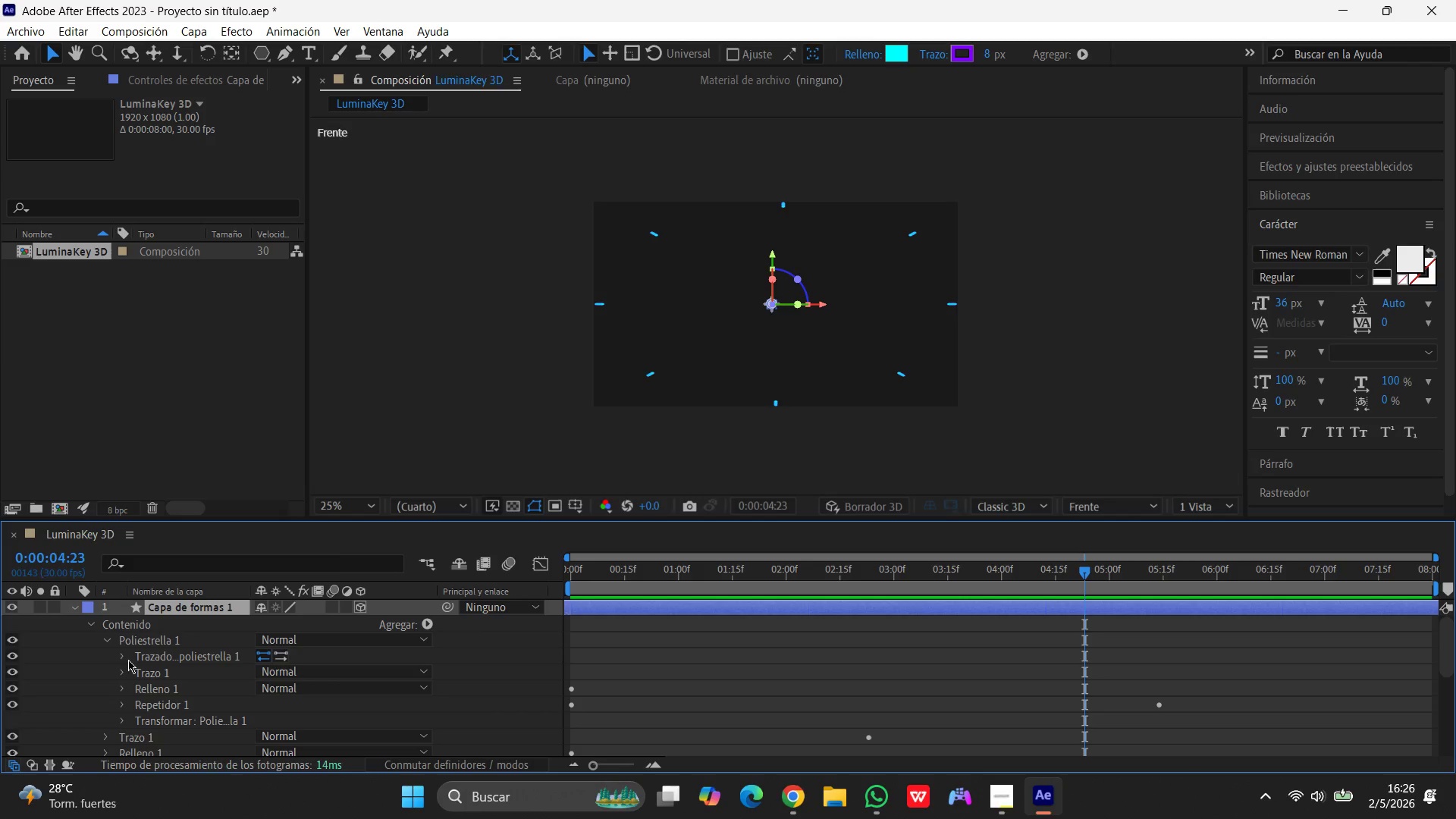 
left_click([126, 657])
 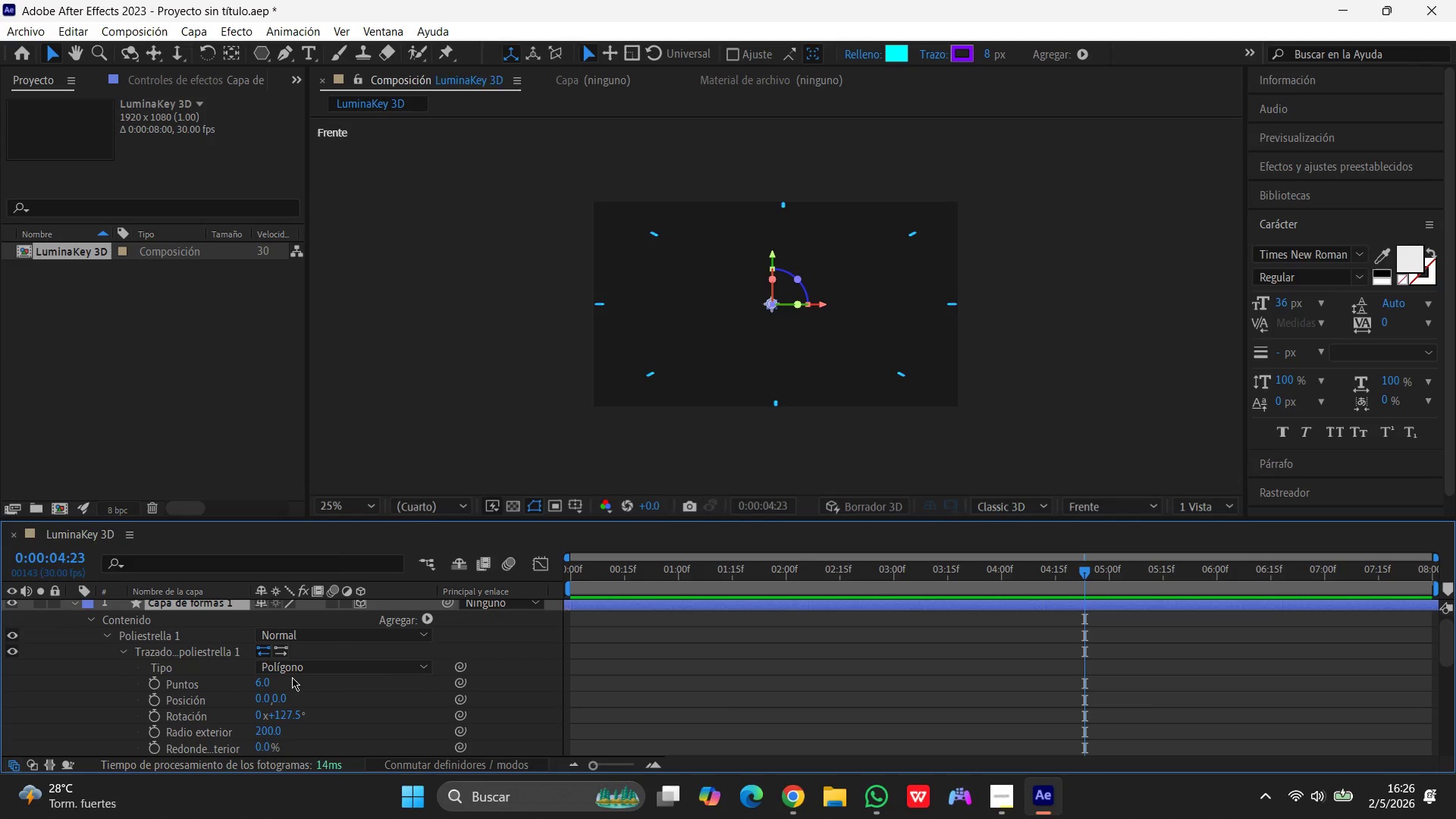 
wait(9.0)
 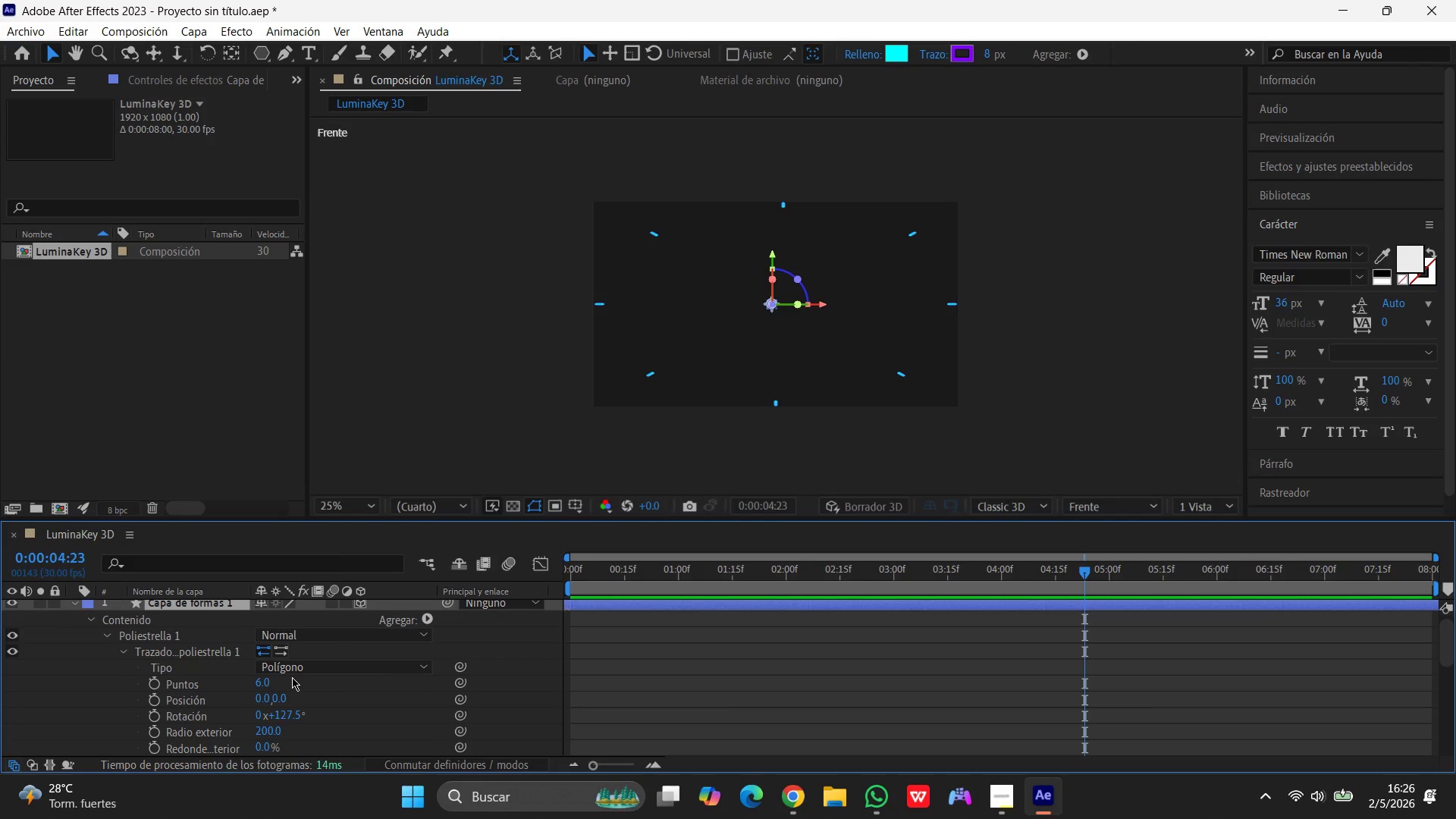 
scroll: coordinate [331, 723], scroll_direction: down, amount: 1.0
 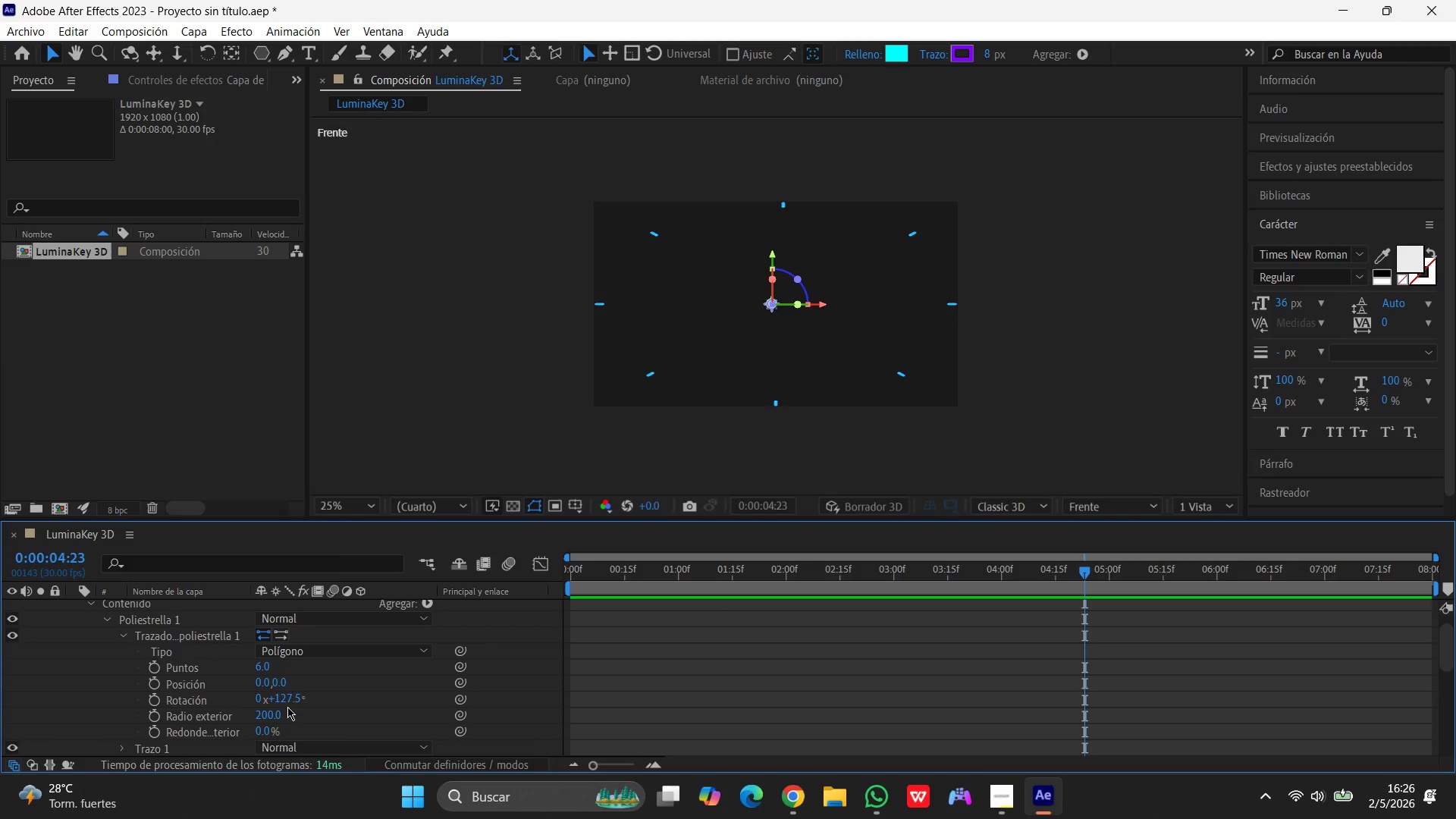 
wait(14.74)
 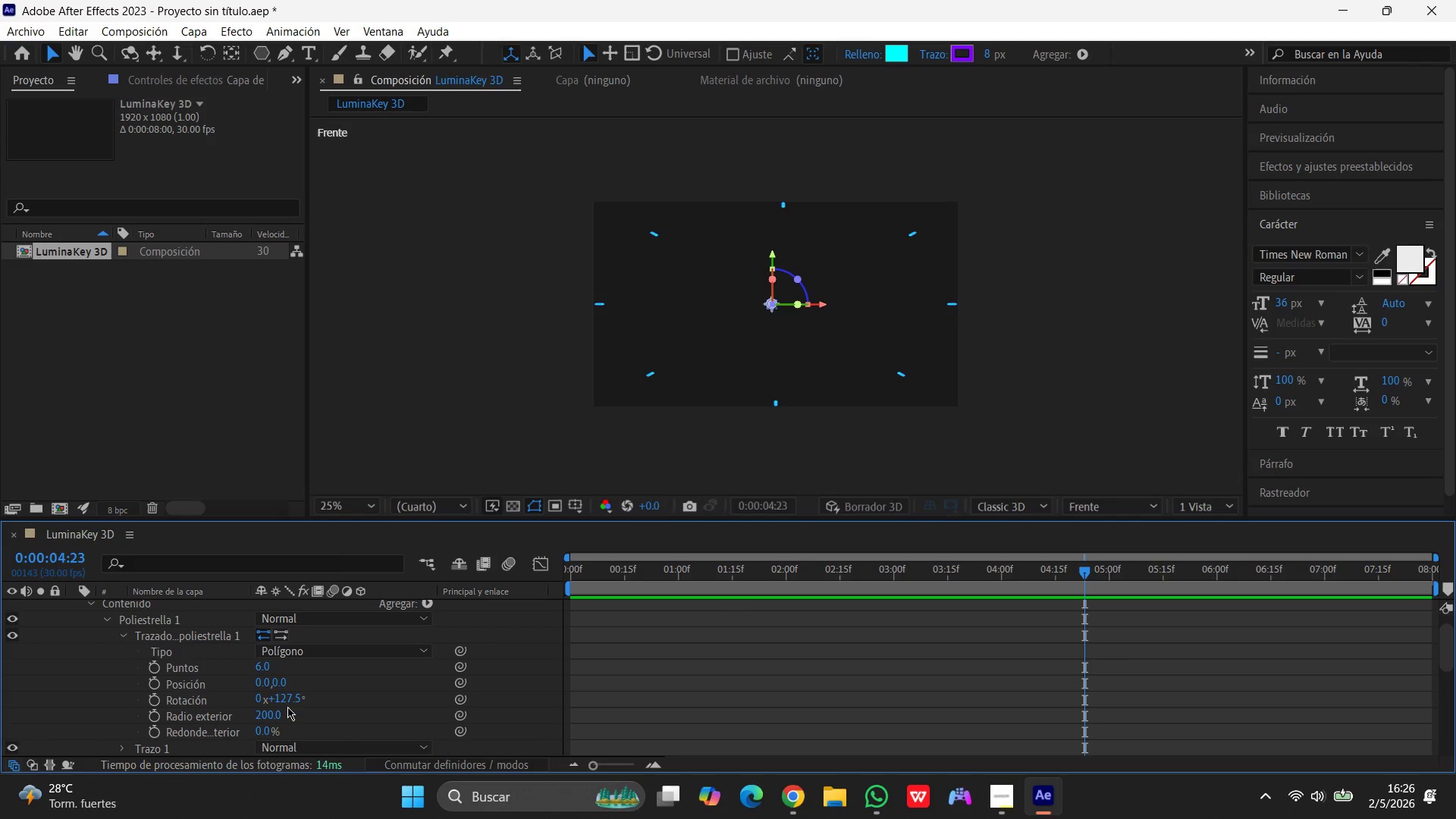 
scroll: coordinate [523, 593], scroll_direction: up, amount: 4.0
 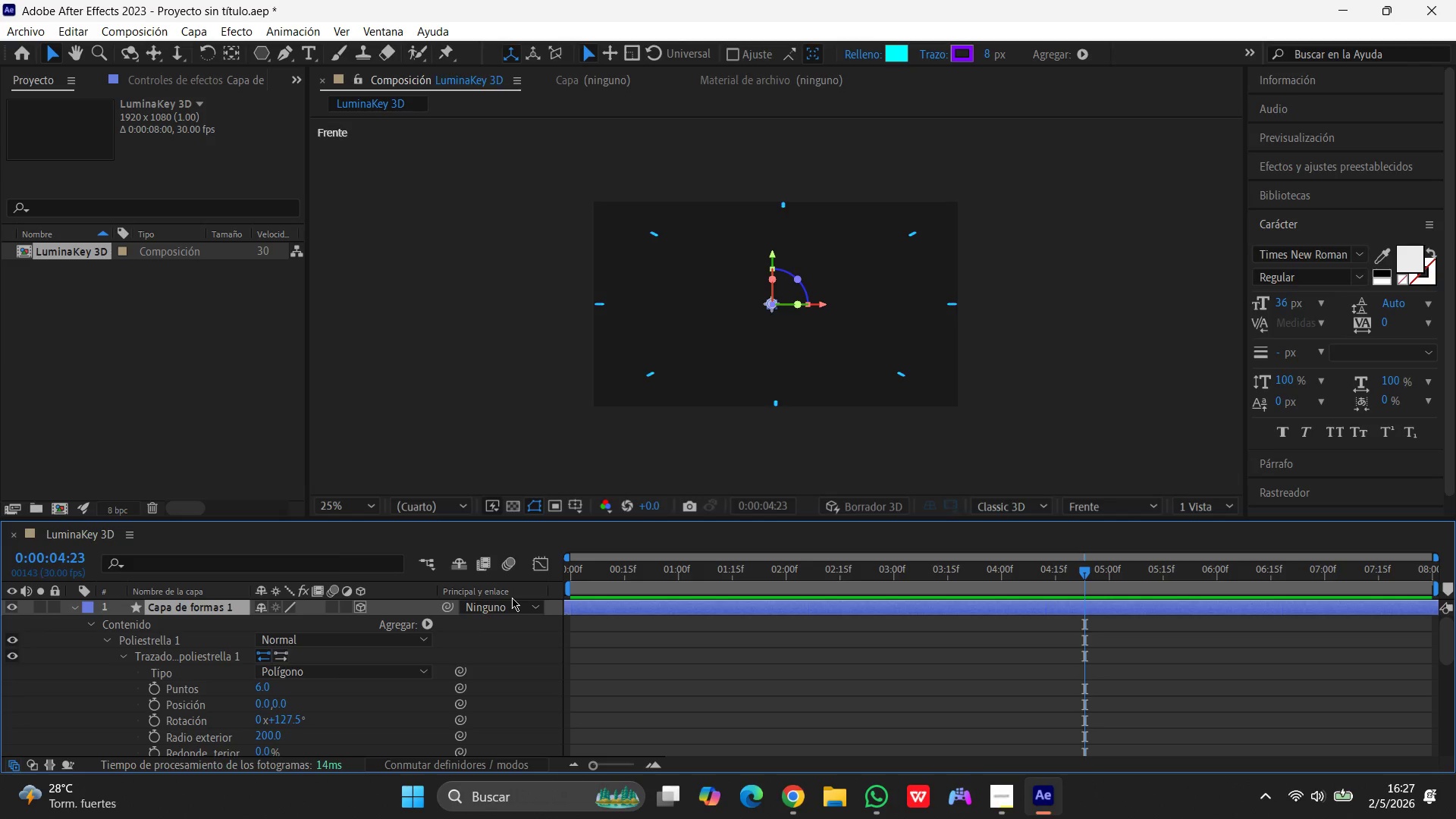 
wait(15.81)
 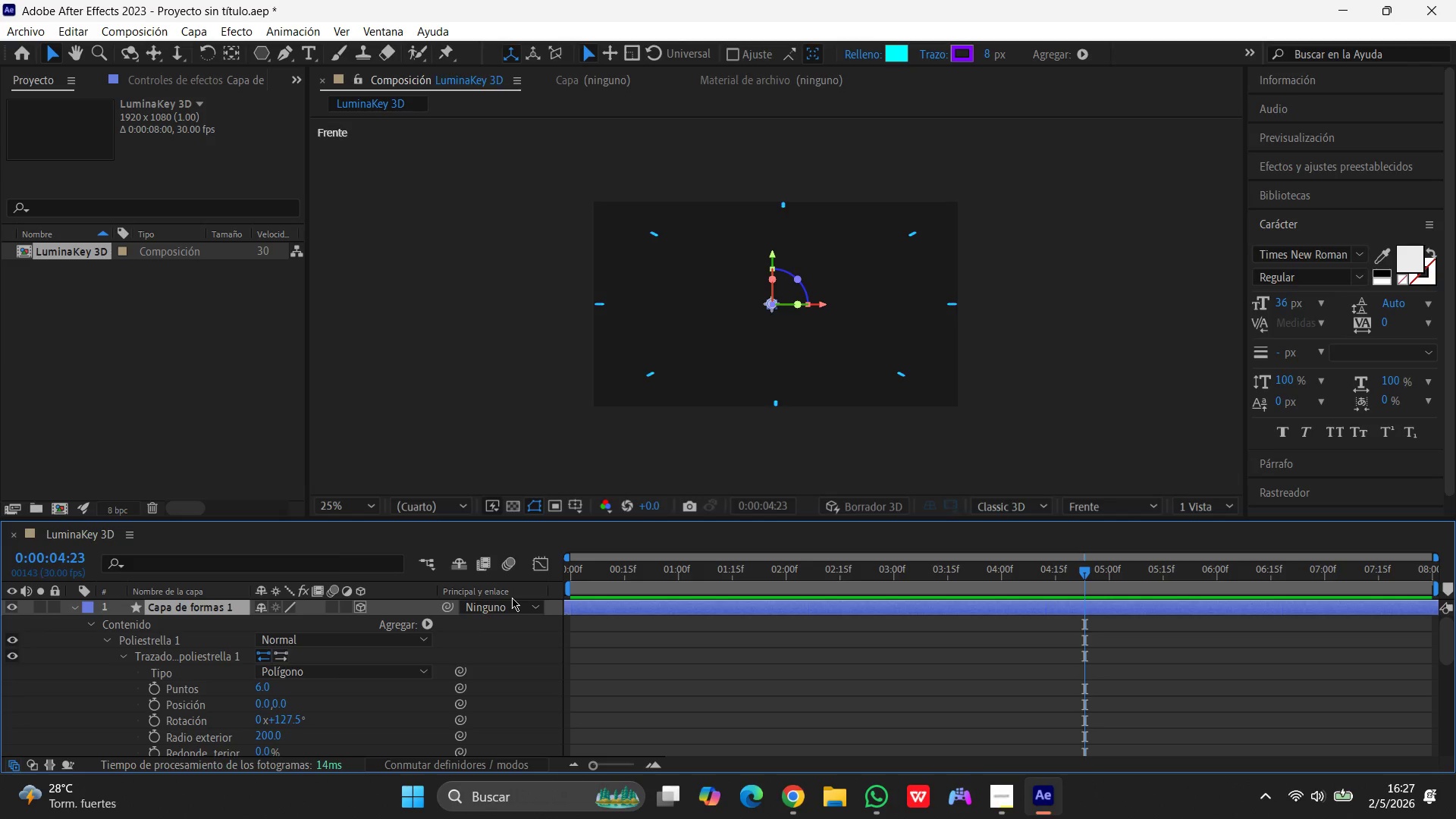 
left_click([285, 722])
 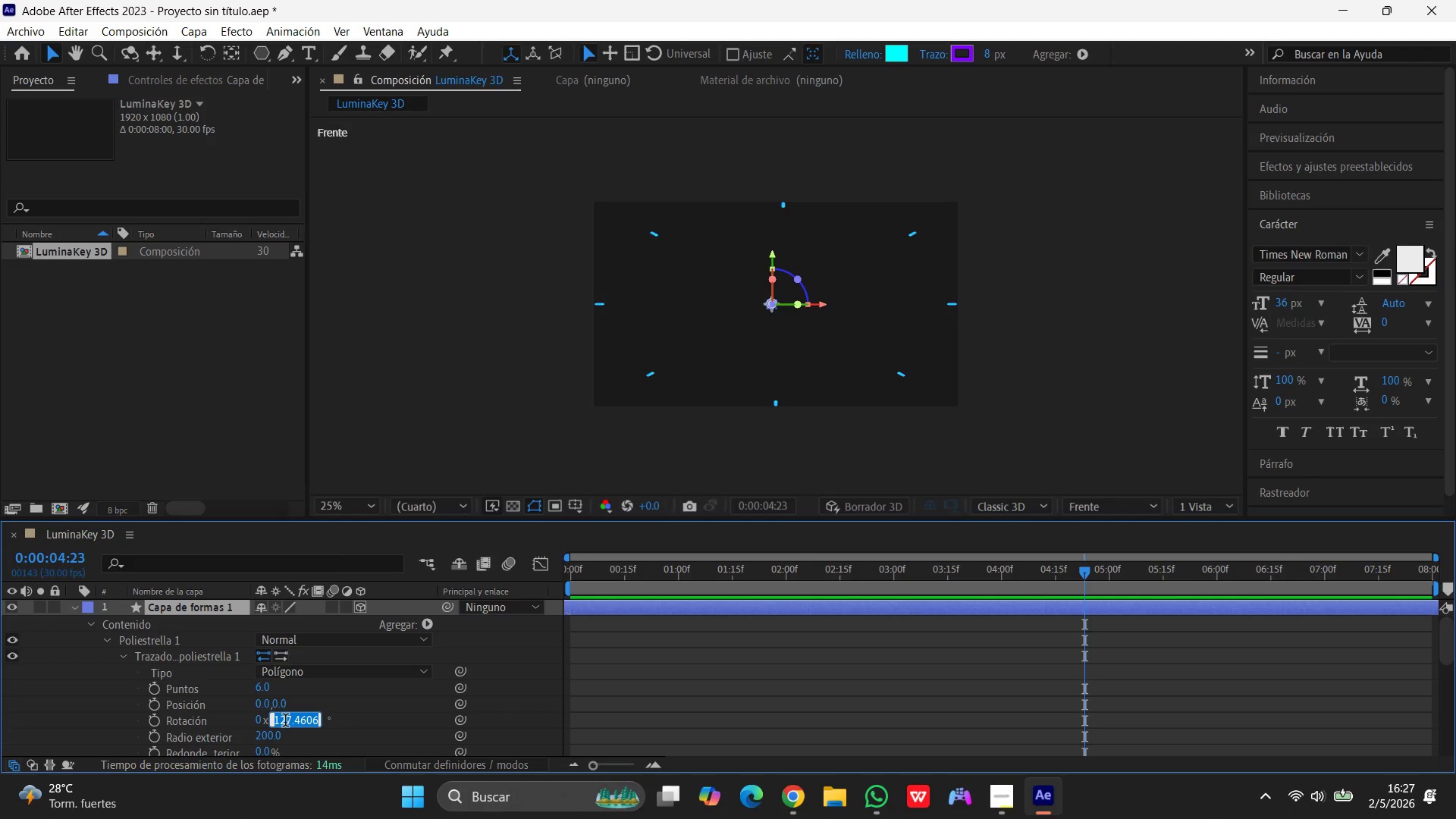 
key(Numpad0)
 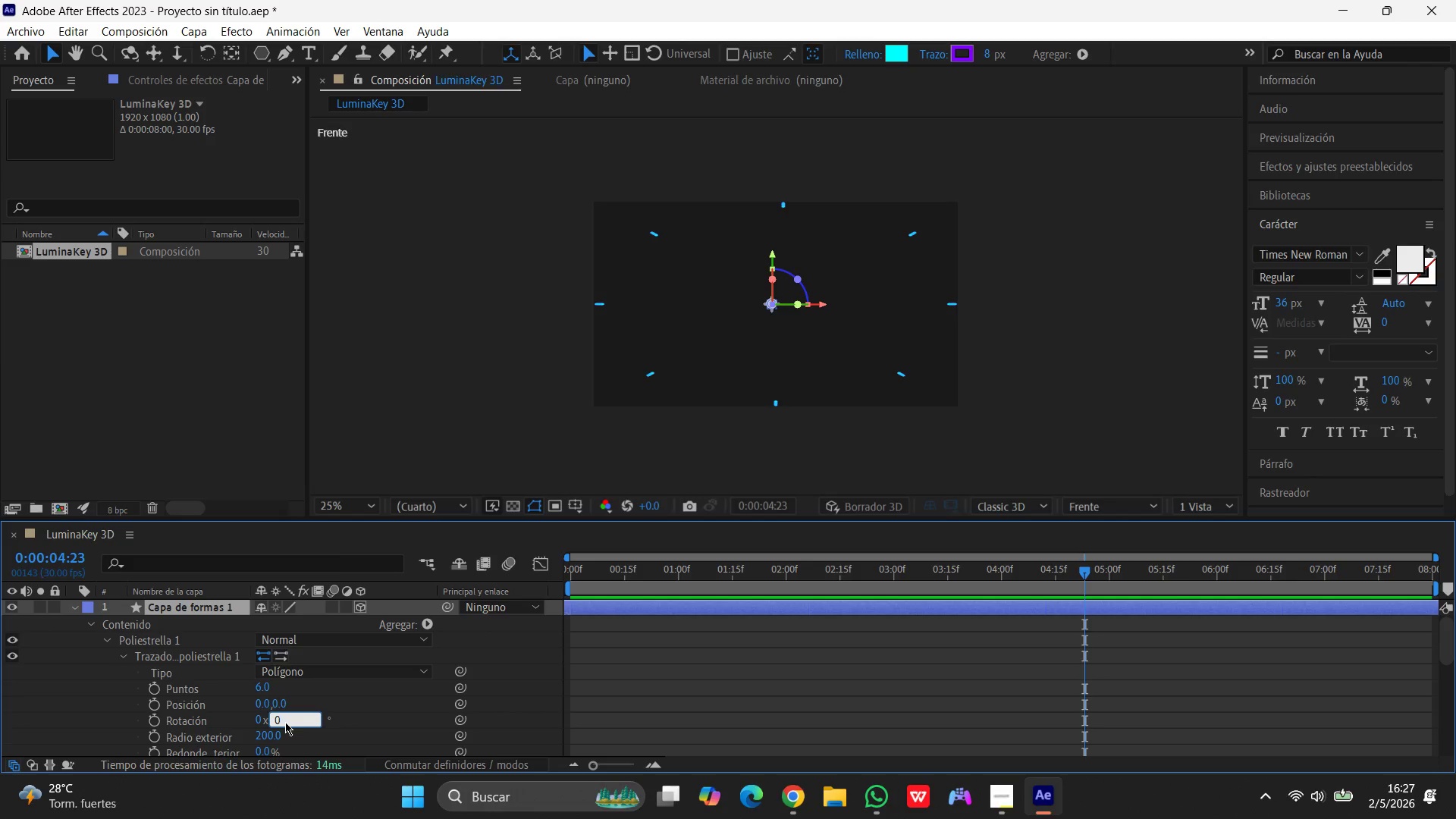 
key(Enter)
 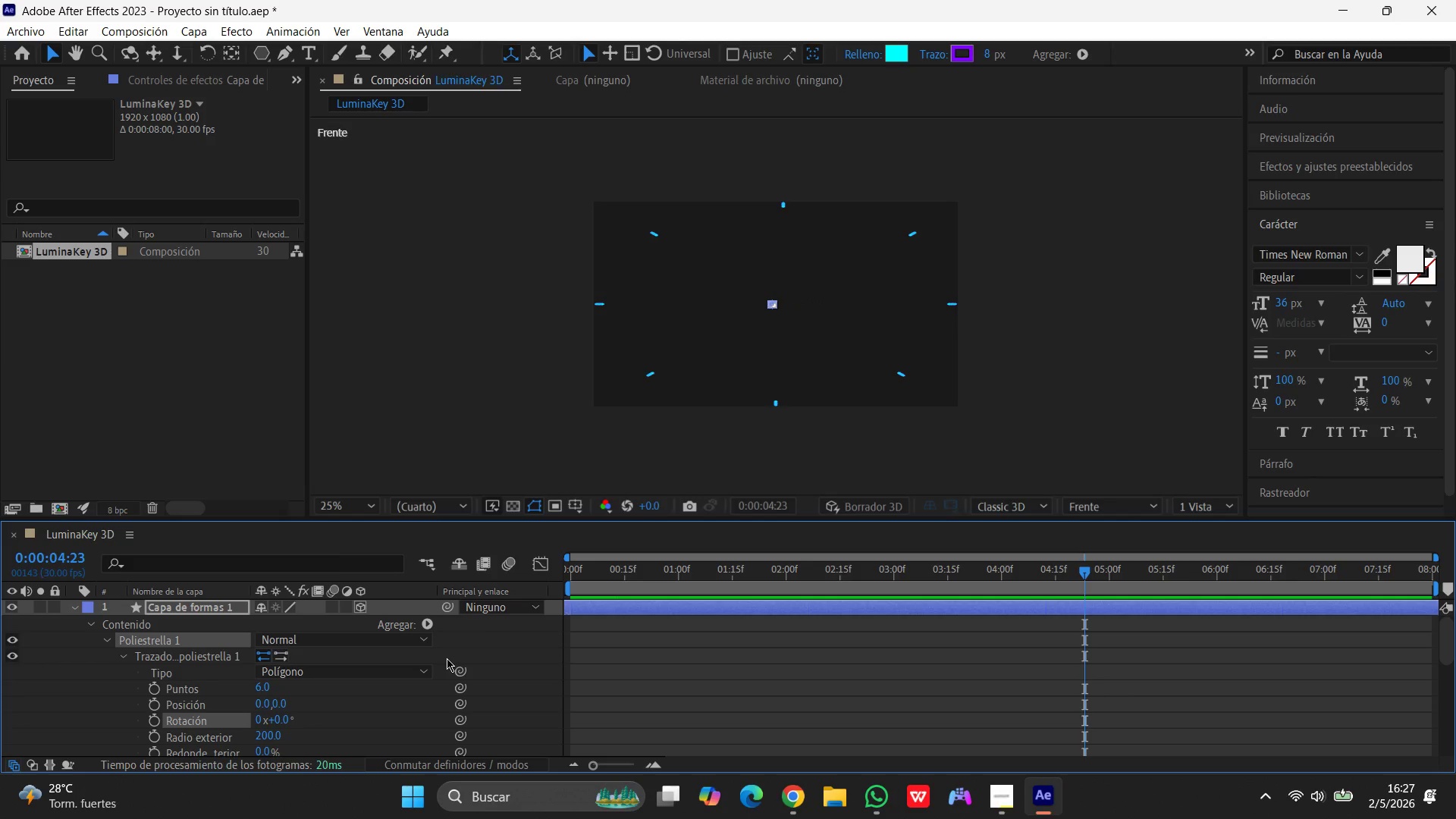 
wait(7.01)
 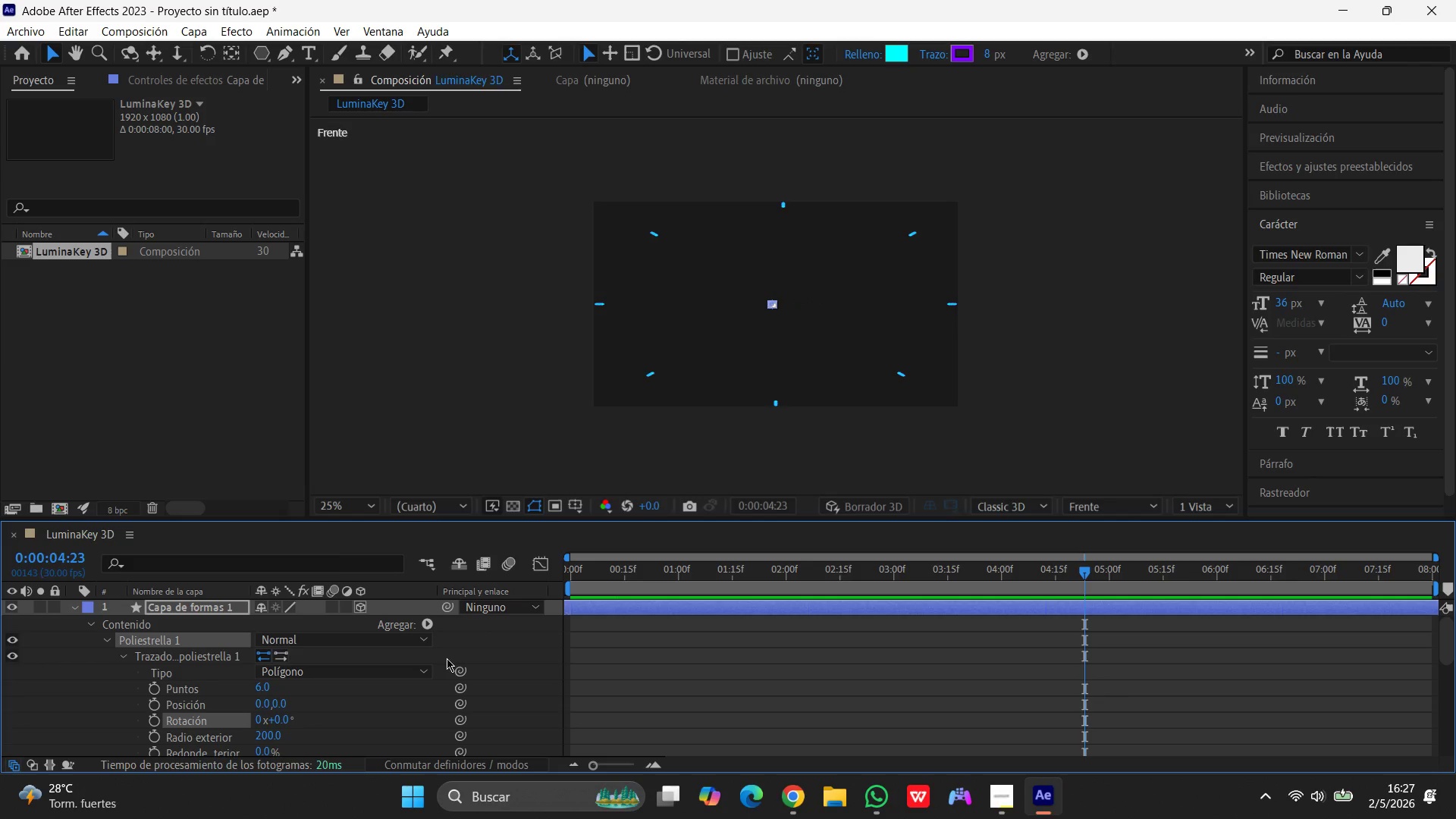 
scroll: coordinate [278, 688], scroll_direction: down, amount: 4.0
 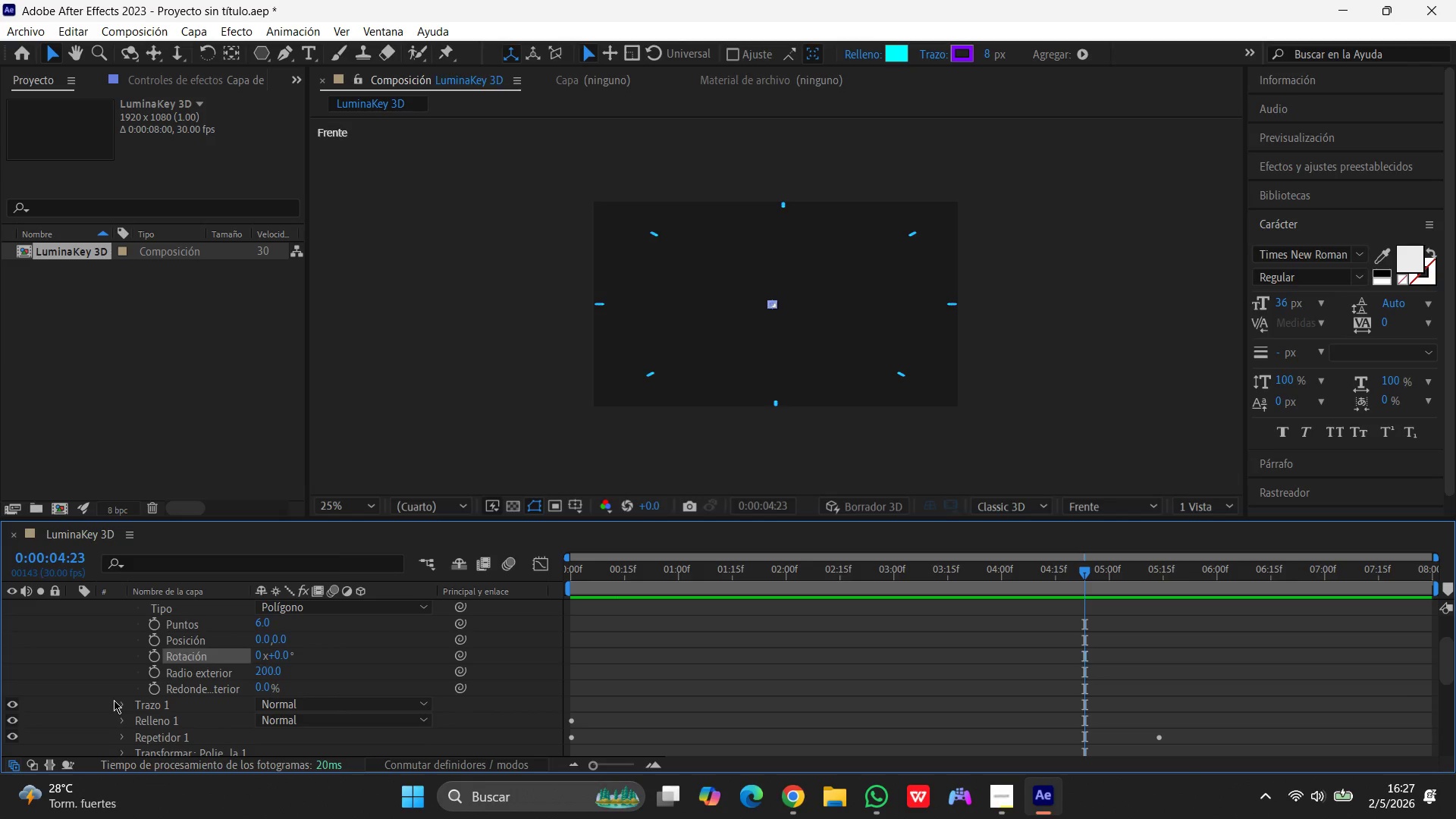 
left_click([115, 701])
 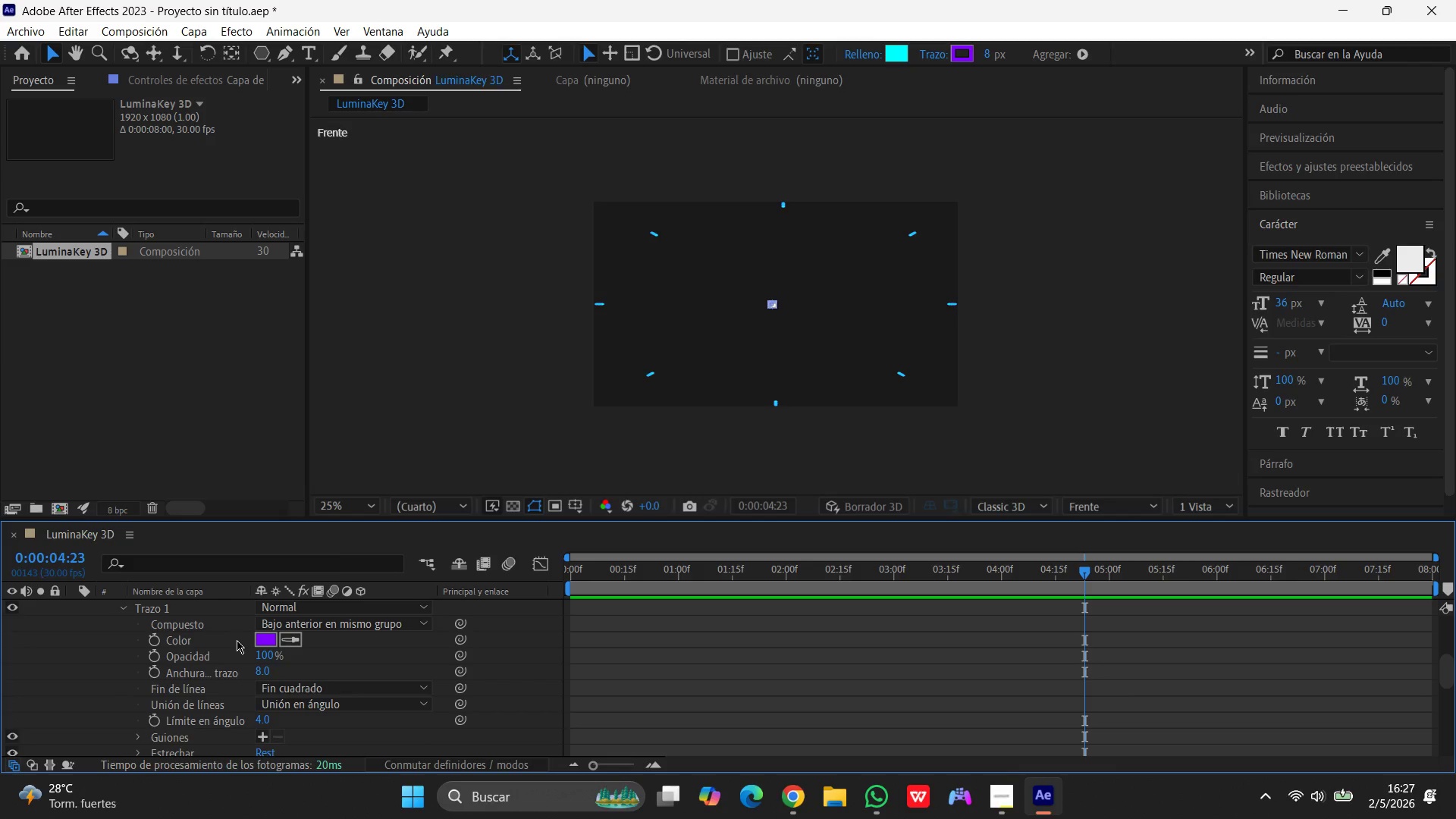 
wait(10.11)
 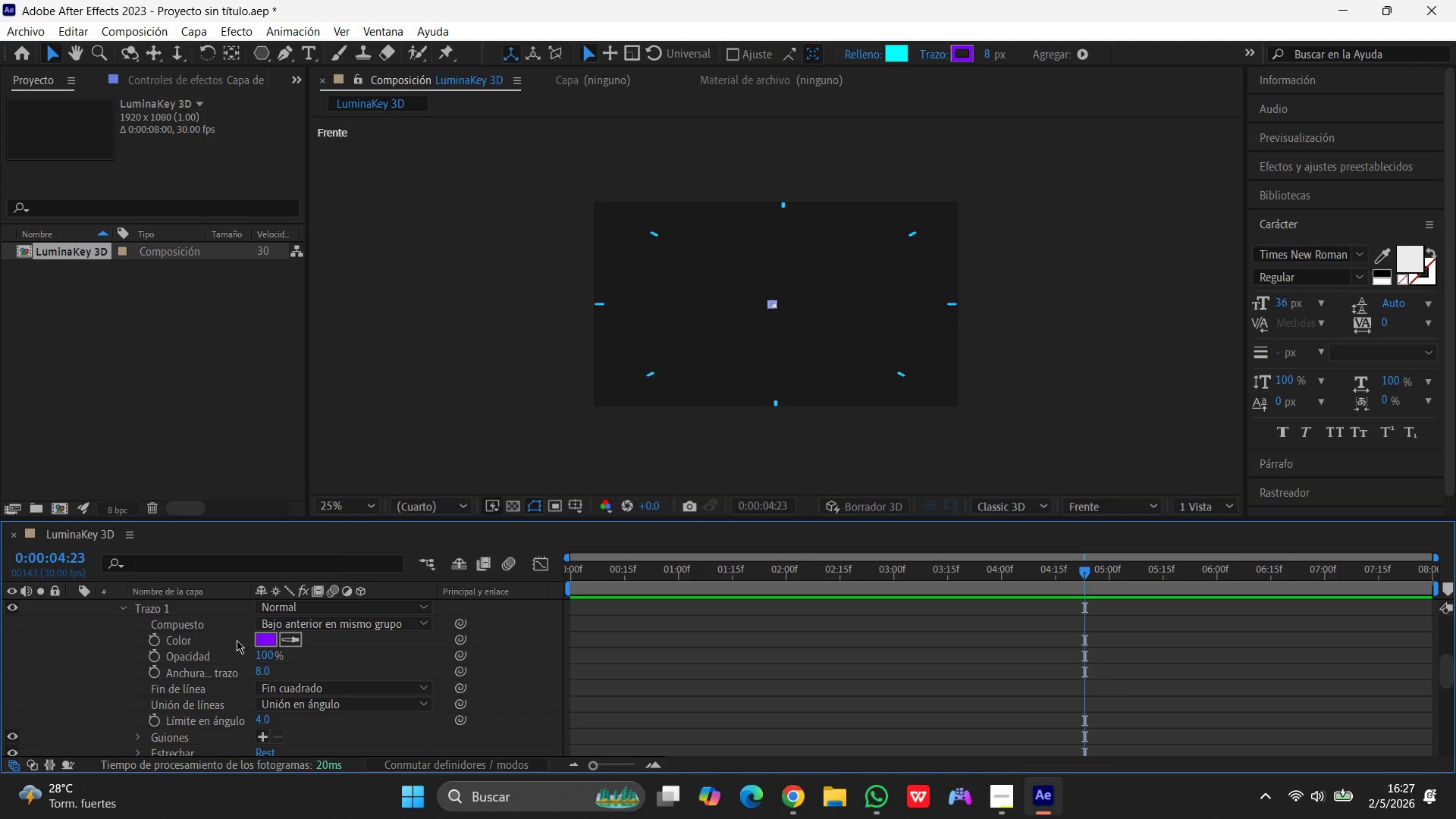 
left_click_drag(start_coordinate=[1083, 575], to_coordinate=[515, 617])
 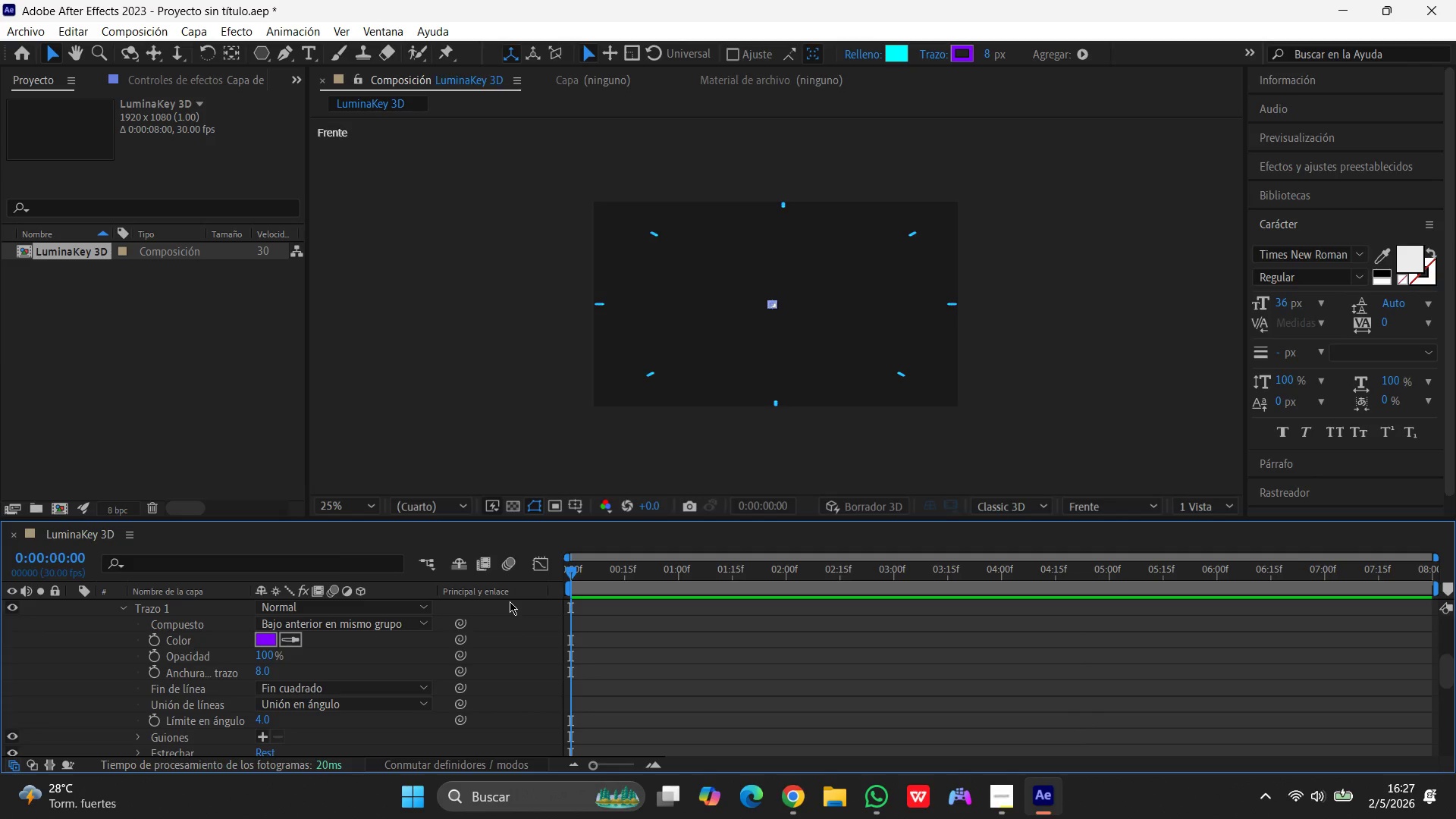 
key(Space)
 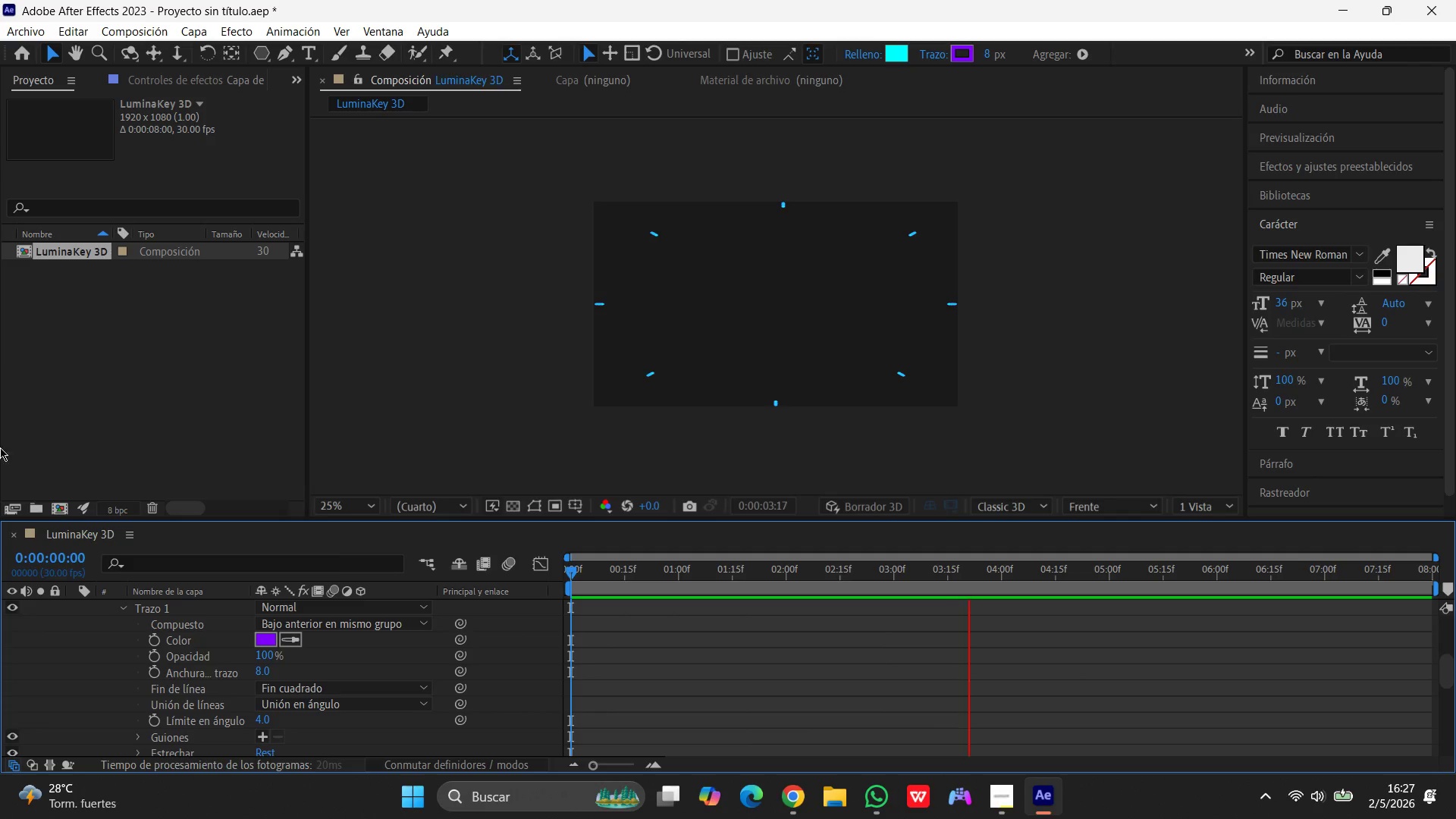 
wait(5.34)
 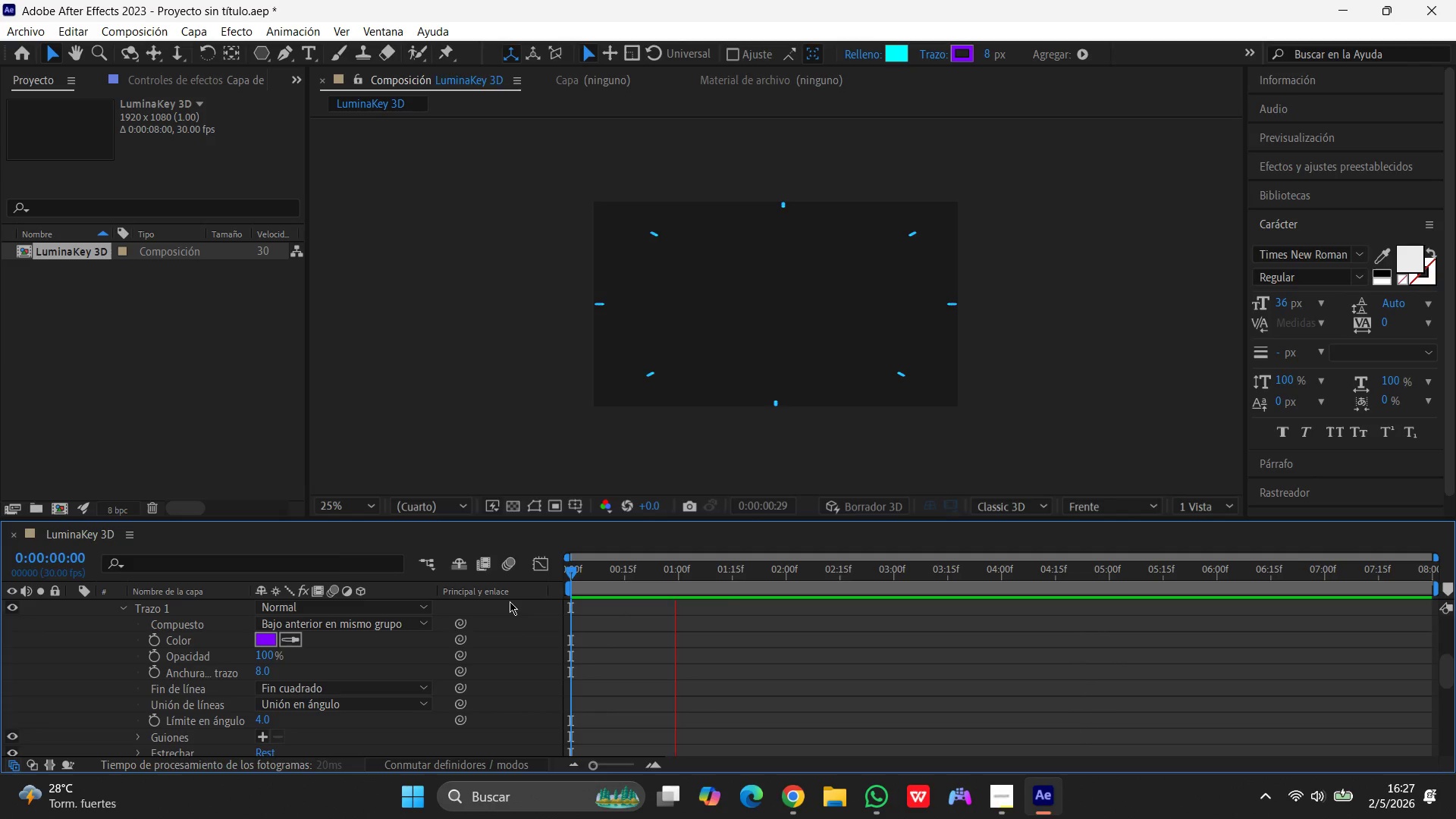 
scroll: coordinate [24, 697], scroll_direction: down, amount: 16.0
 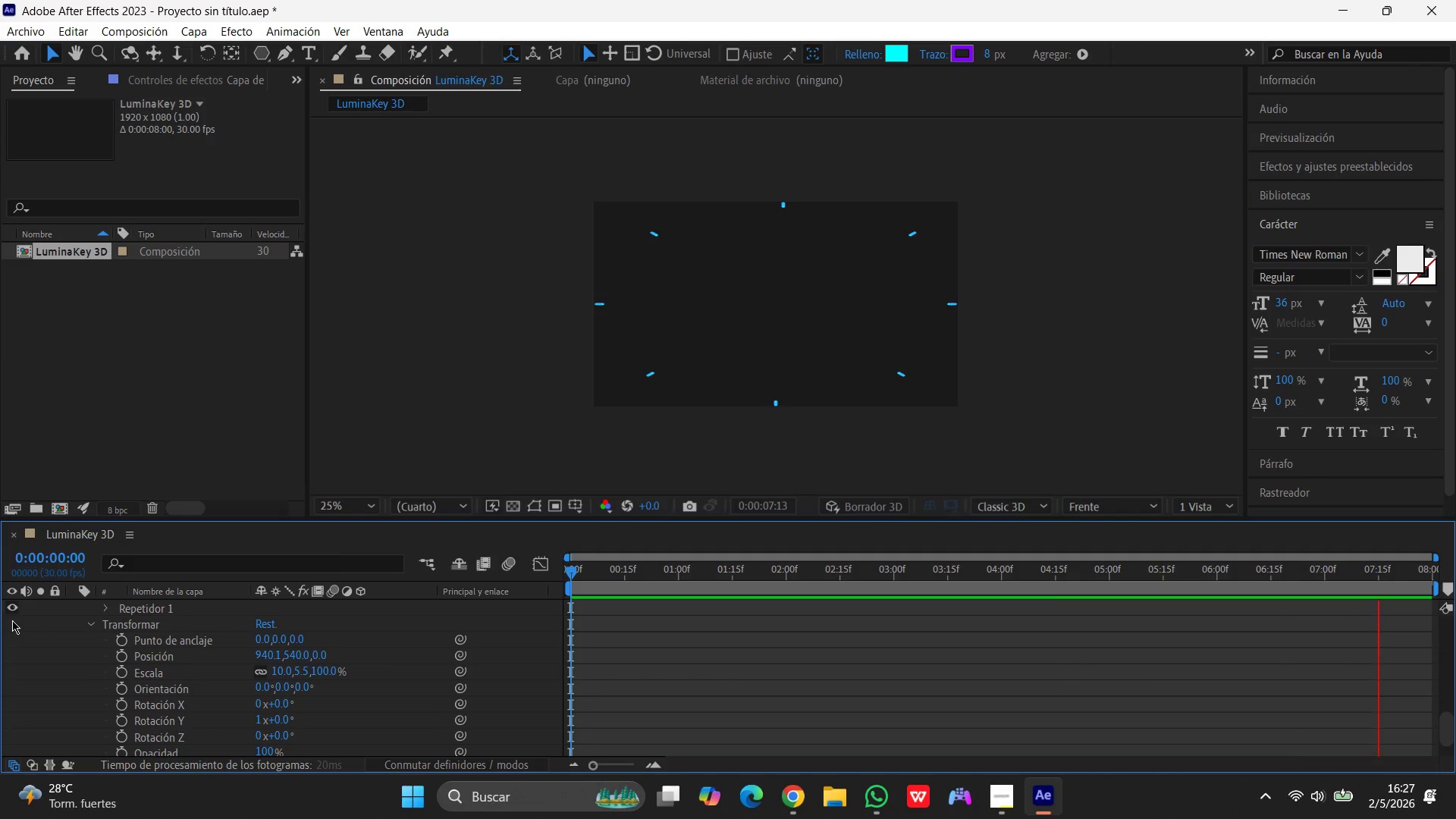 
scroll: coordinate [25, 509], scroll_direction: up, amount: 24.0
 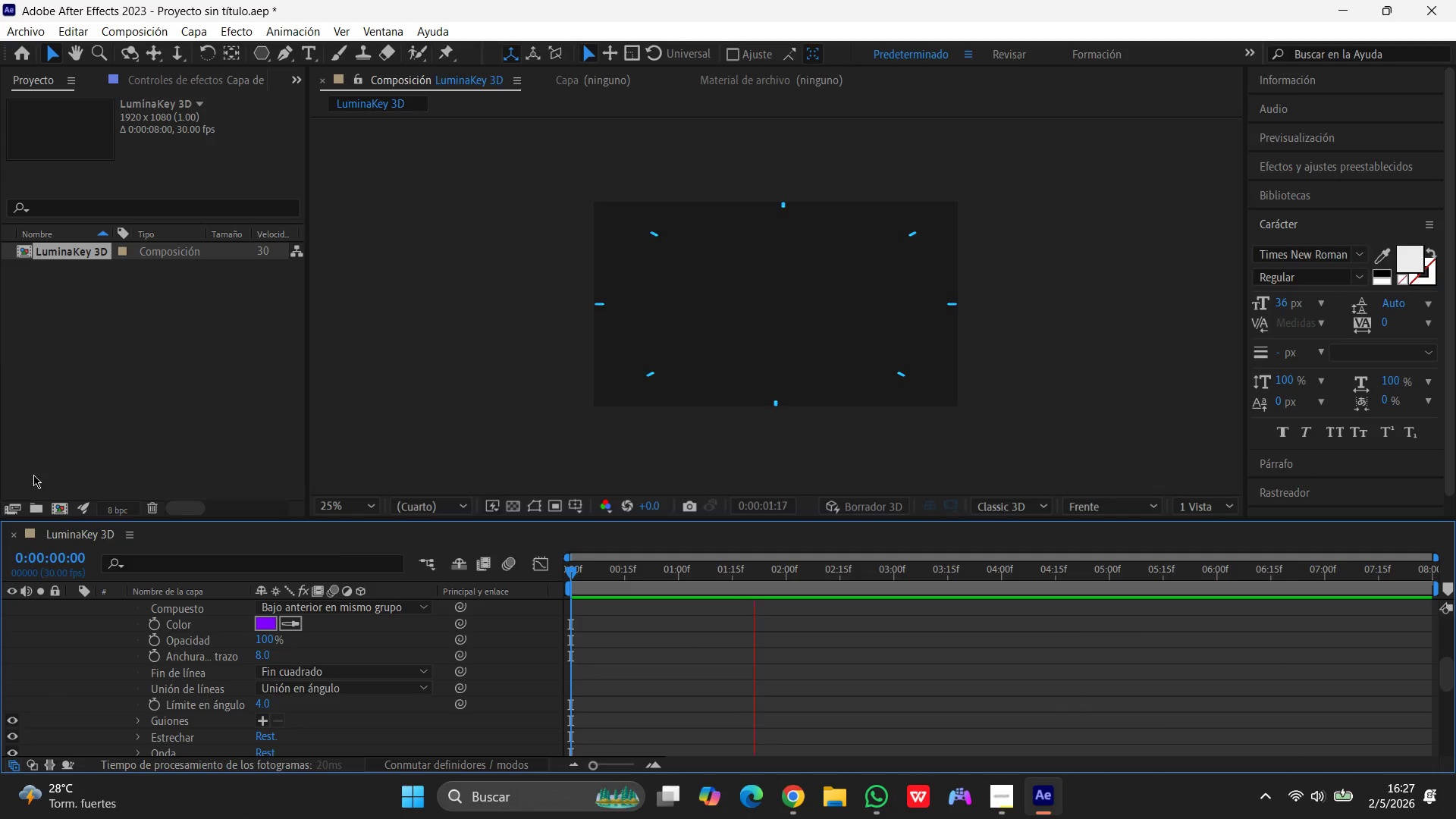 
key(Space)
 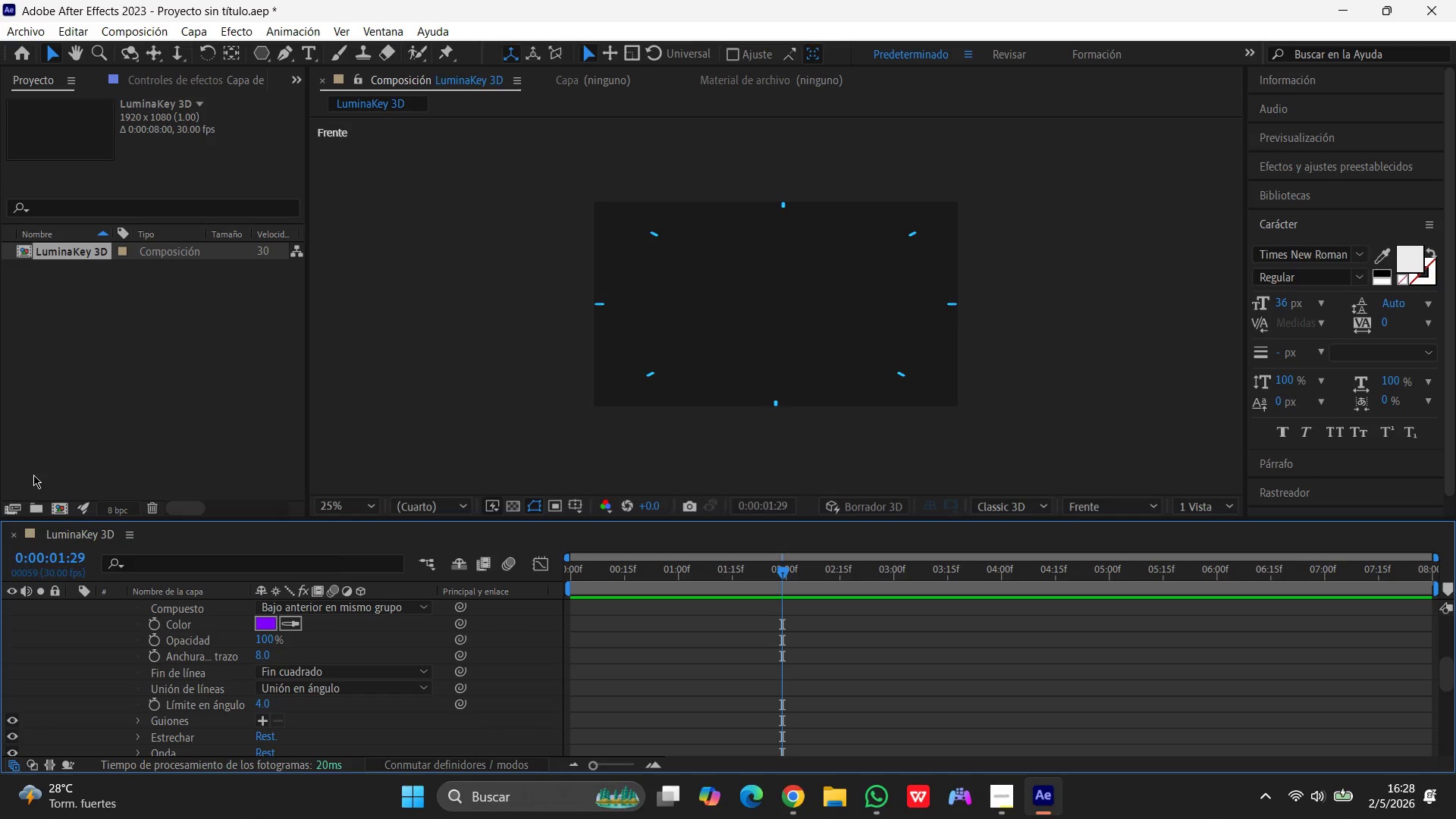 
wait(32.64)
 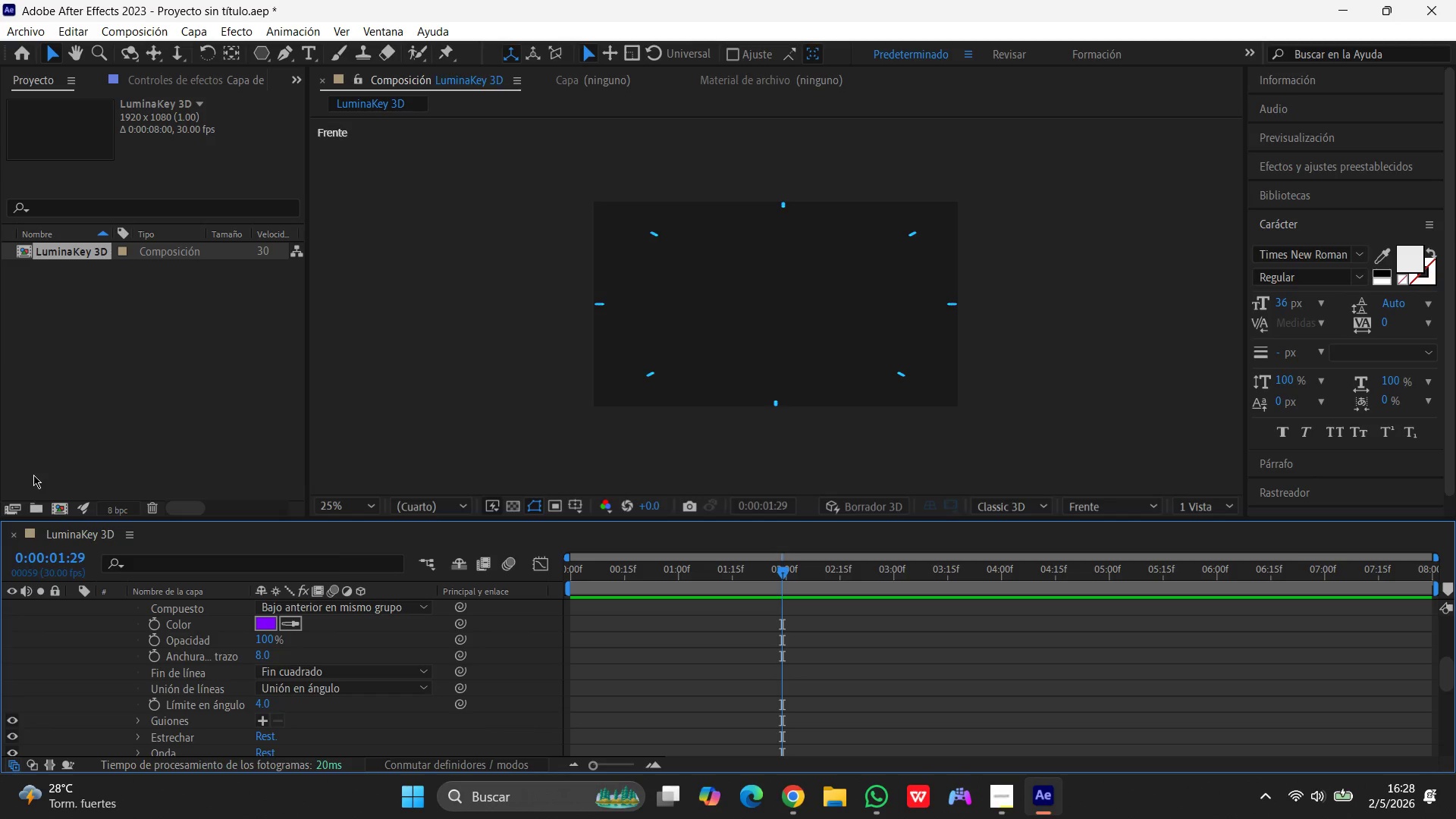 
scroll: coordinate [187, 721], scroll_direction: down, amount: 6.0
 